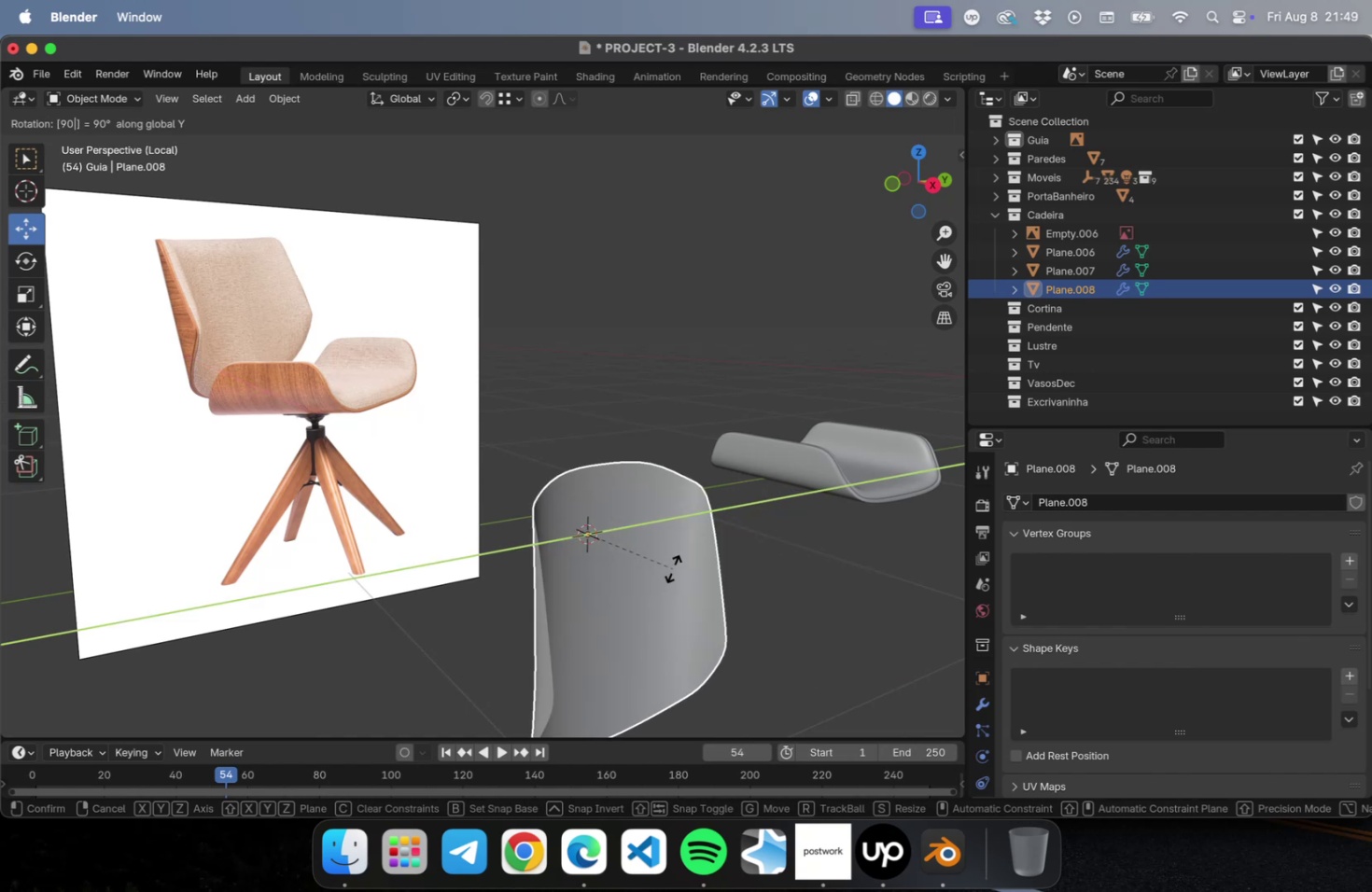 
key(Enter)
 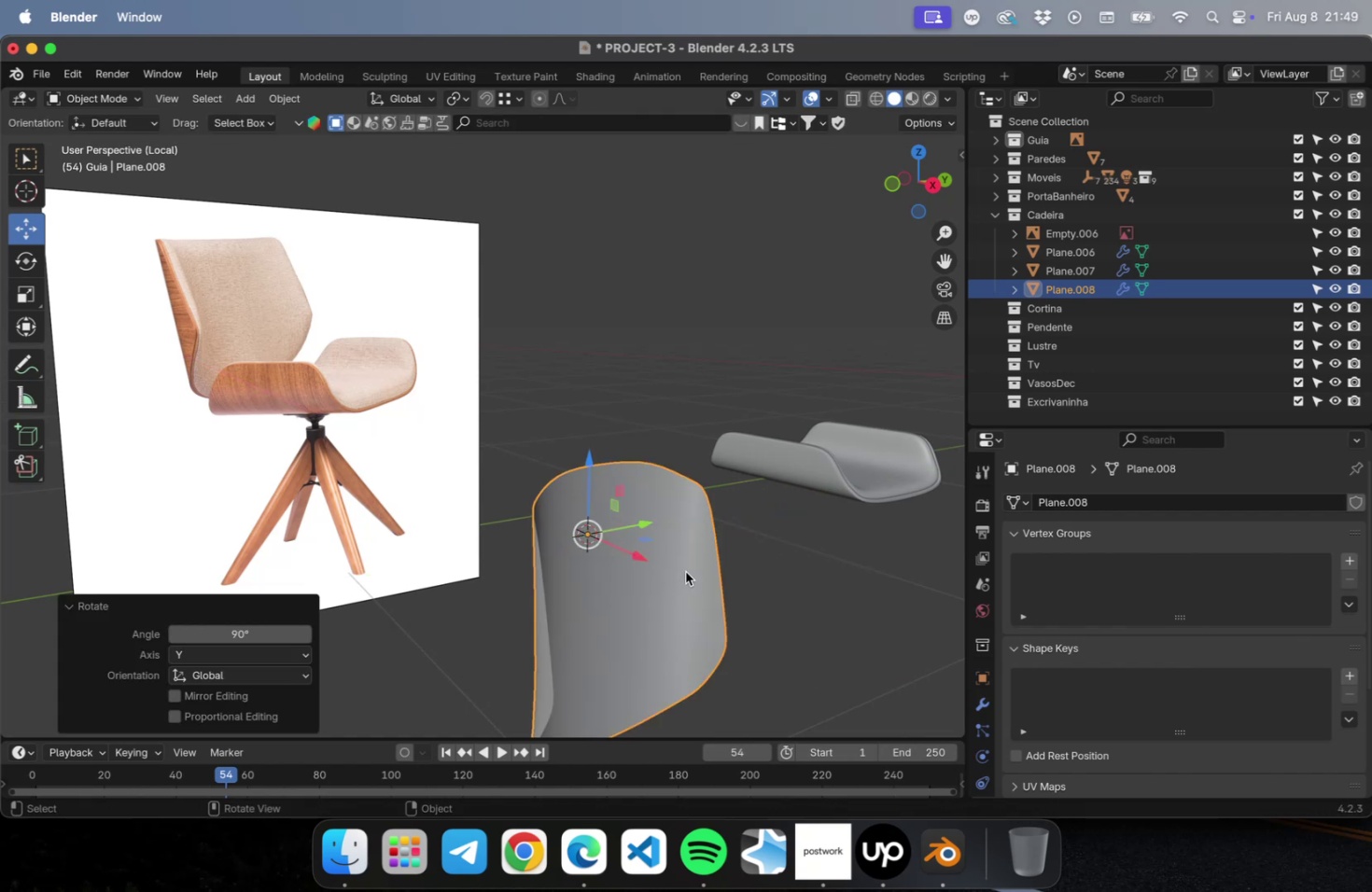 
scroll: coordinate [698, 572], scroll_direction: down, amount: 2.0
 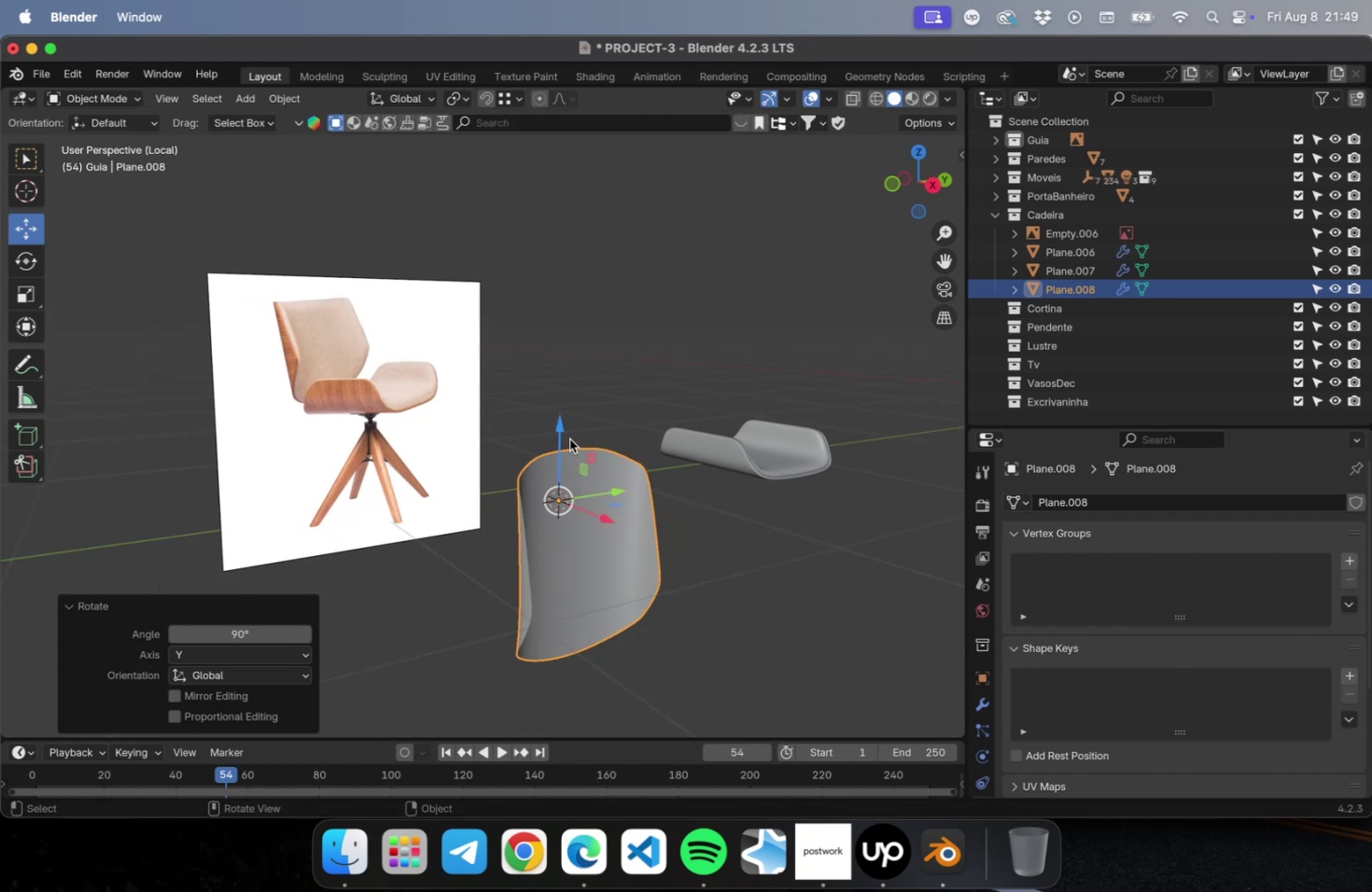 
left_click_drag(start_coordinate=[559, 428], to_coordinate=[552, 269])
 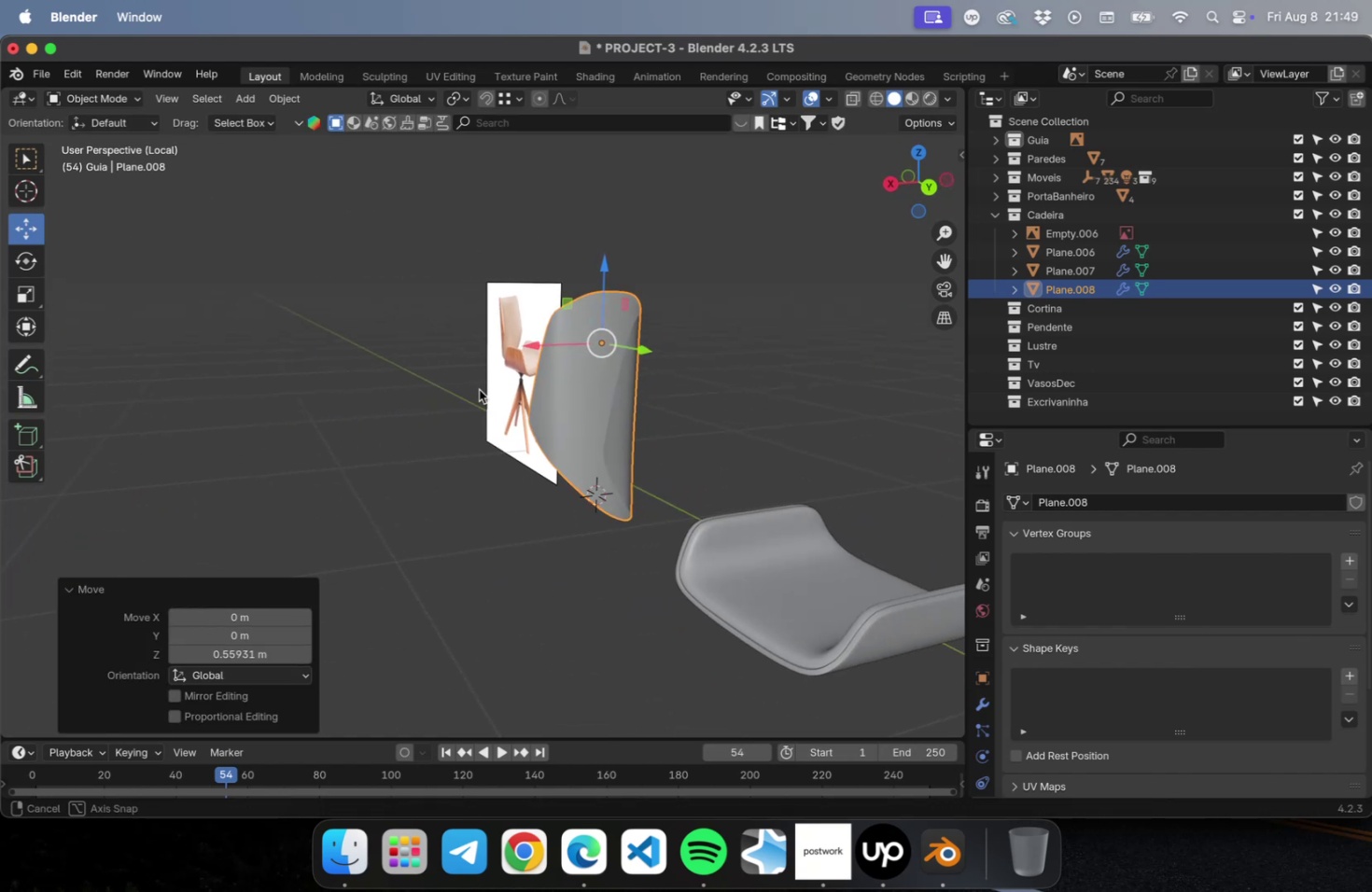 
key(Meta+CommandLeft)
 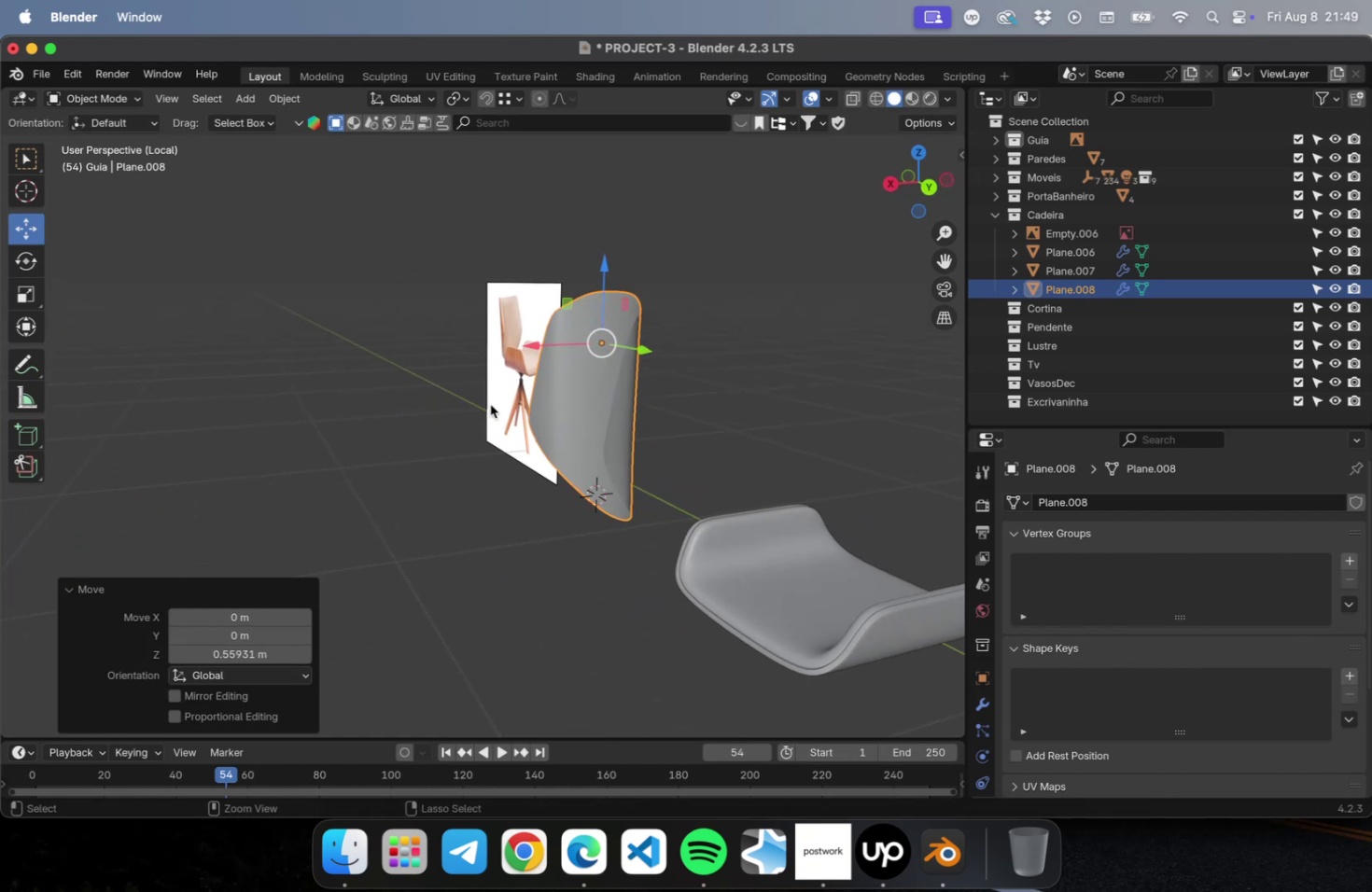 
key(Meta+S)
 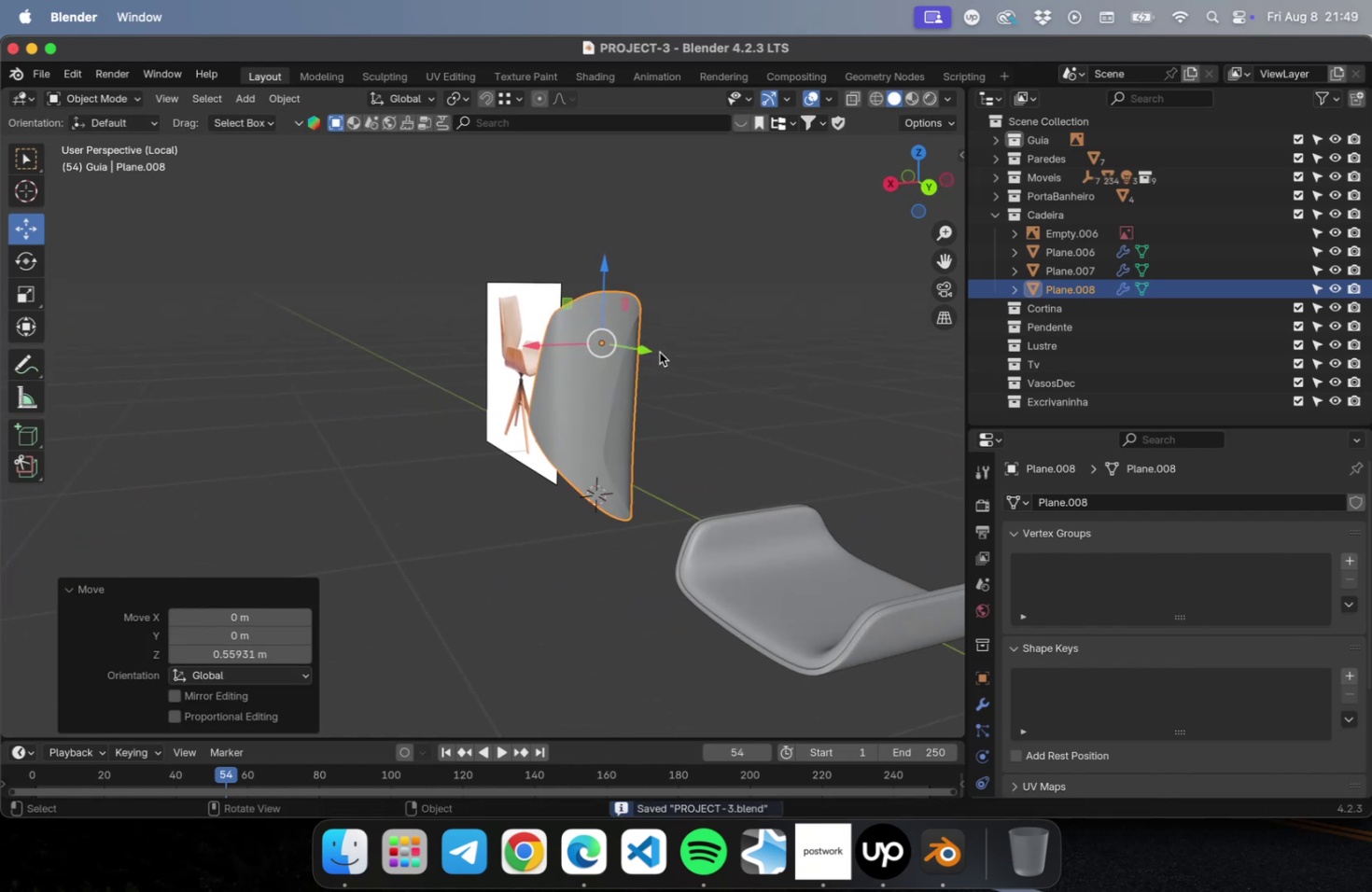 
left_click_drag(start_coordinate=[641, 348], to_coordinate=[694, 369])
 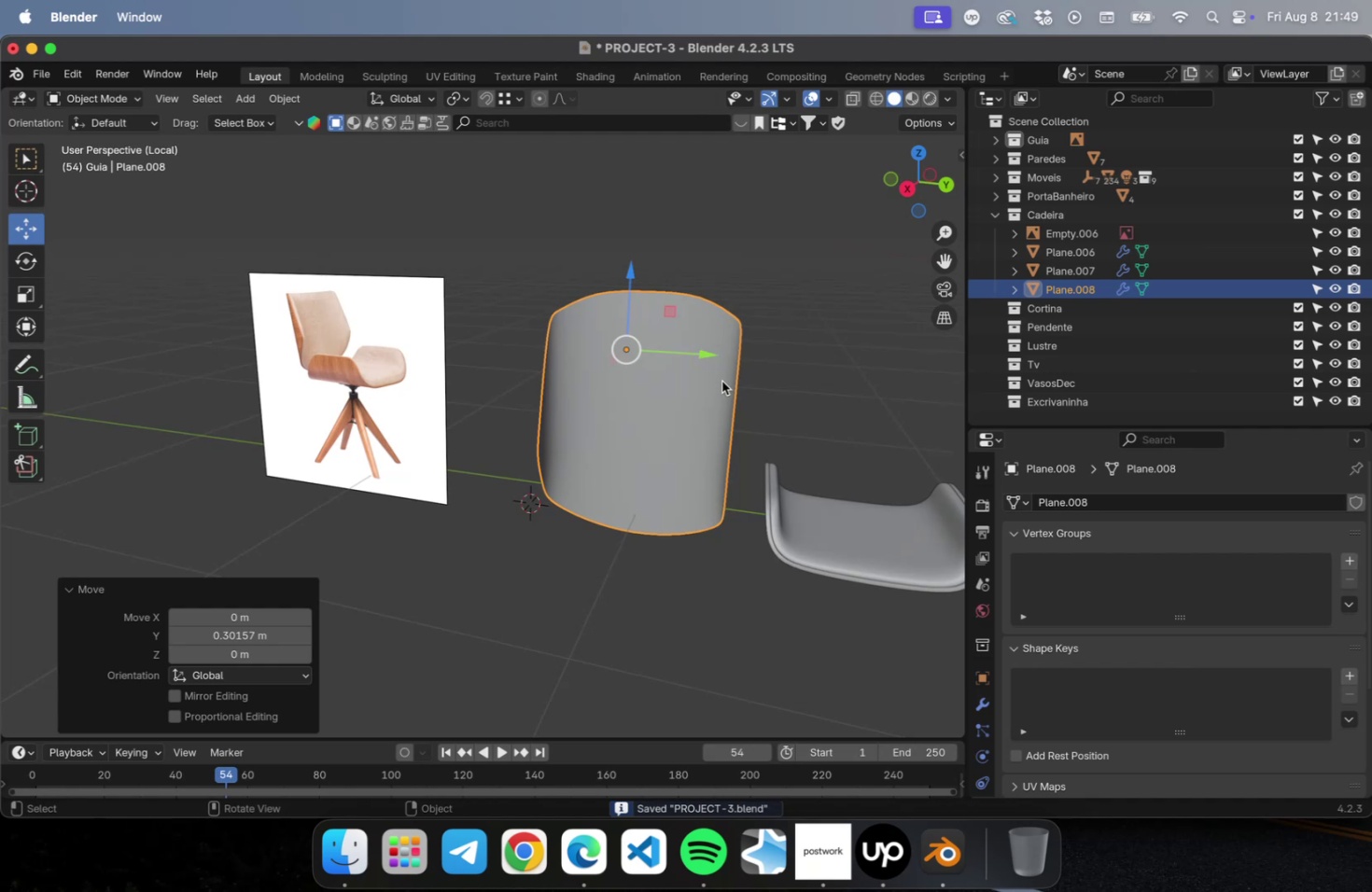 
left_click_drag(start_coordinate=[704, 359], to_coordinate=[678, 352])
 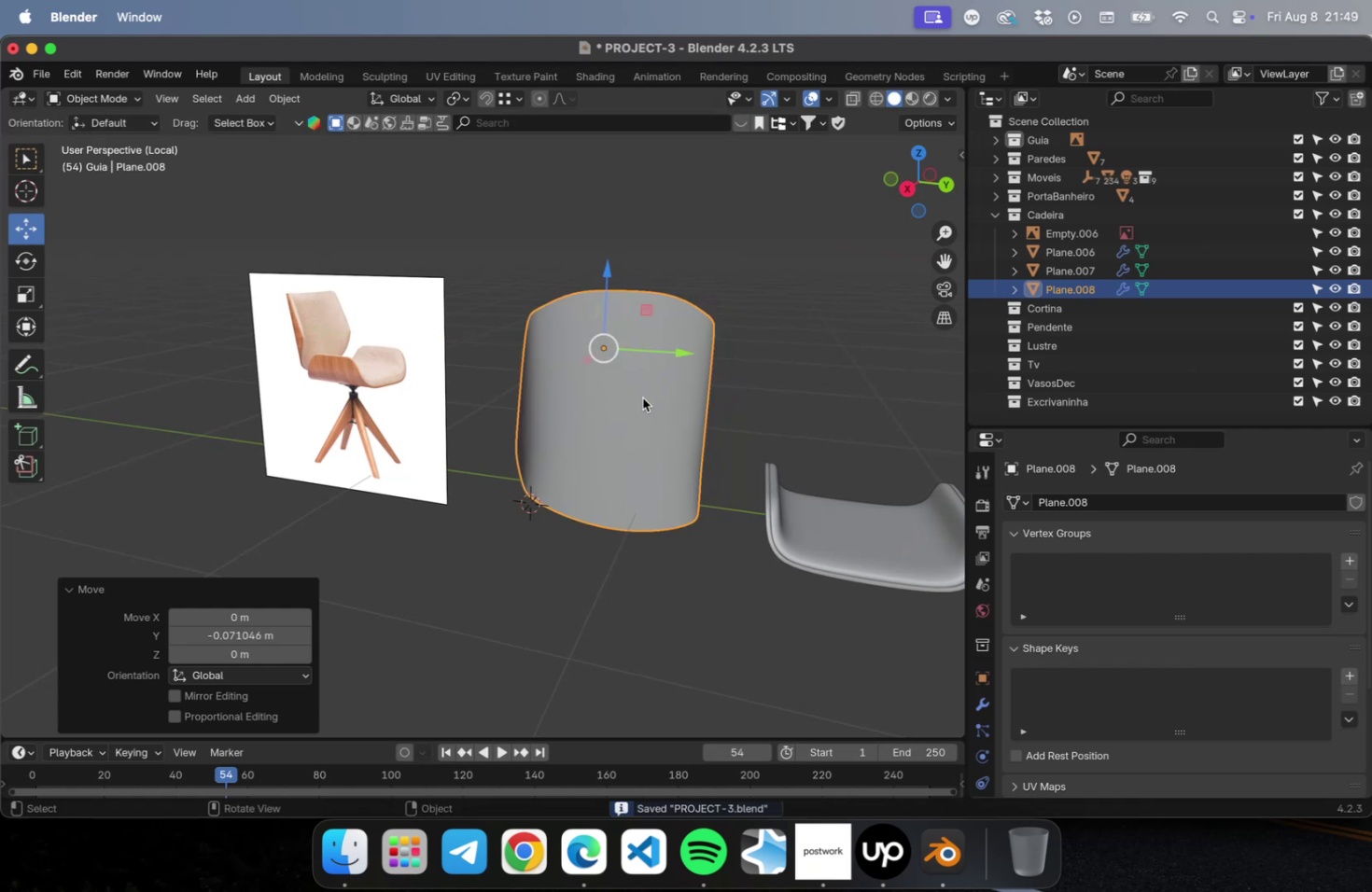 
hold_key(key=ShiftLeft, duration=0.45)
 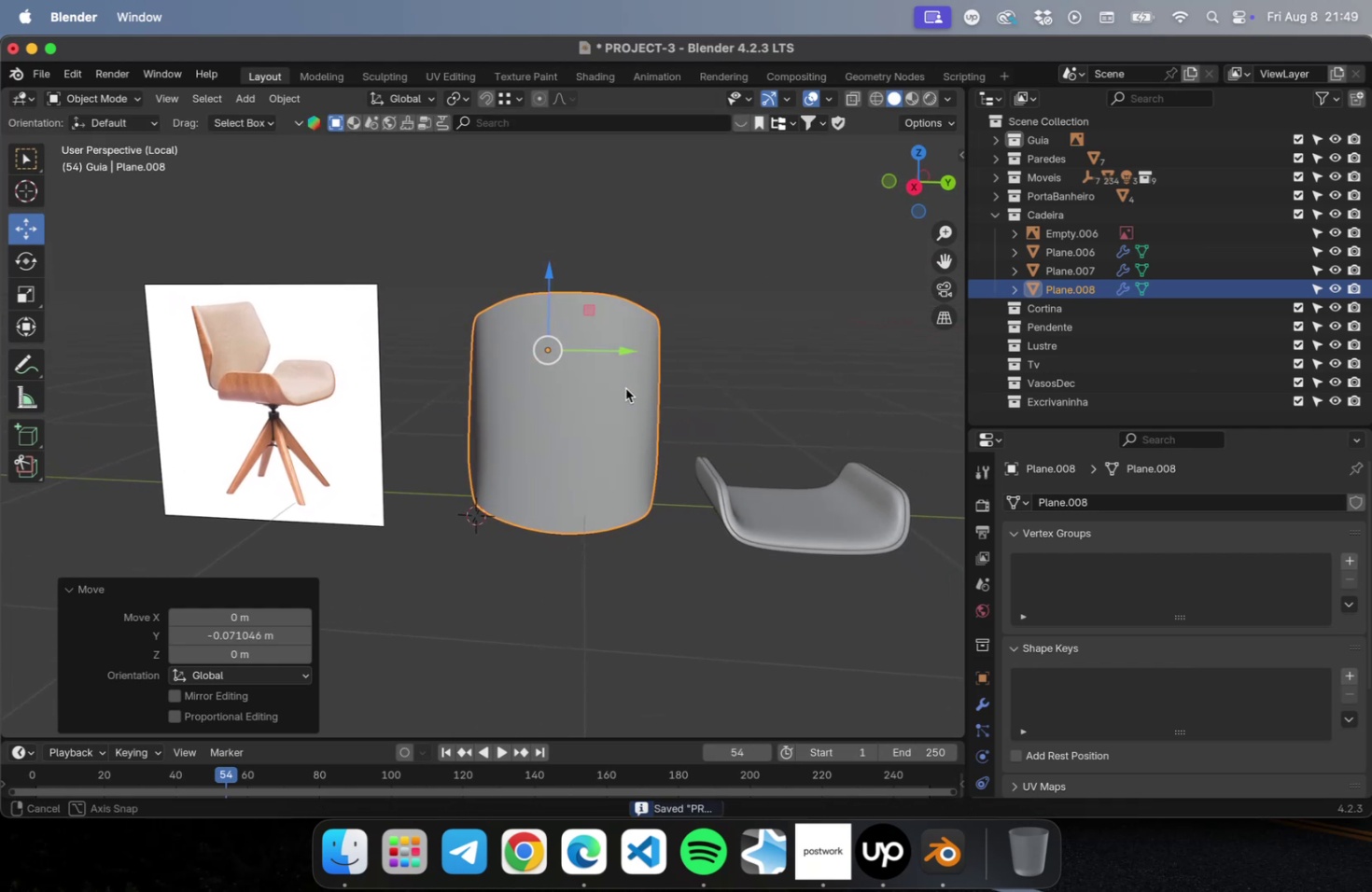 
key(Shift+ShiftLeft)
 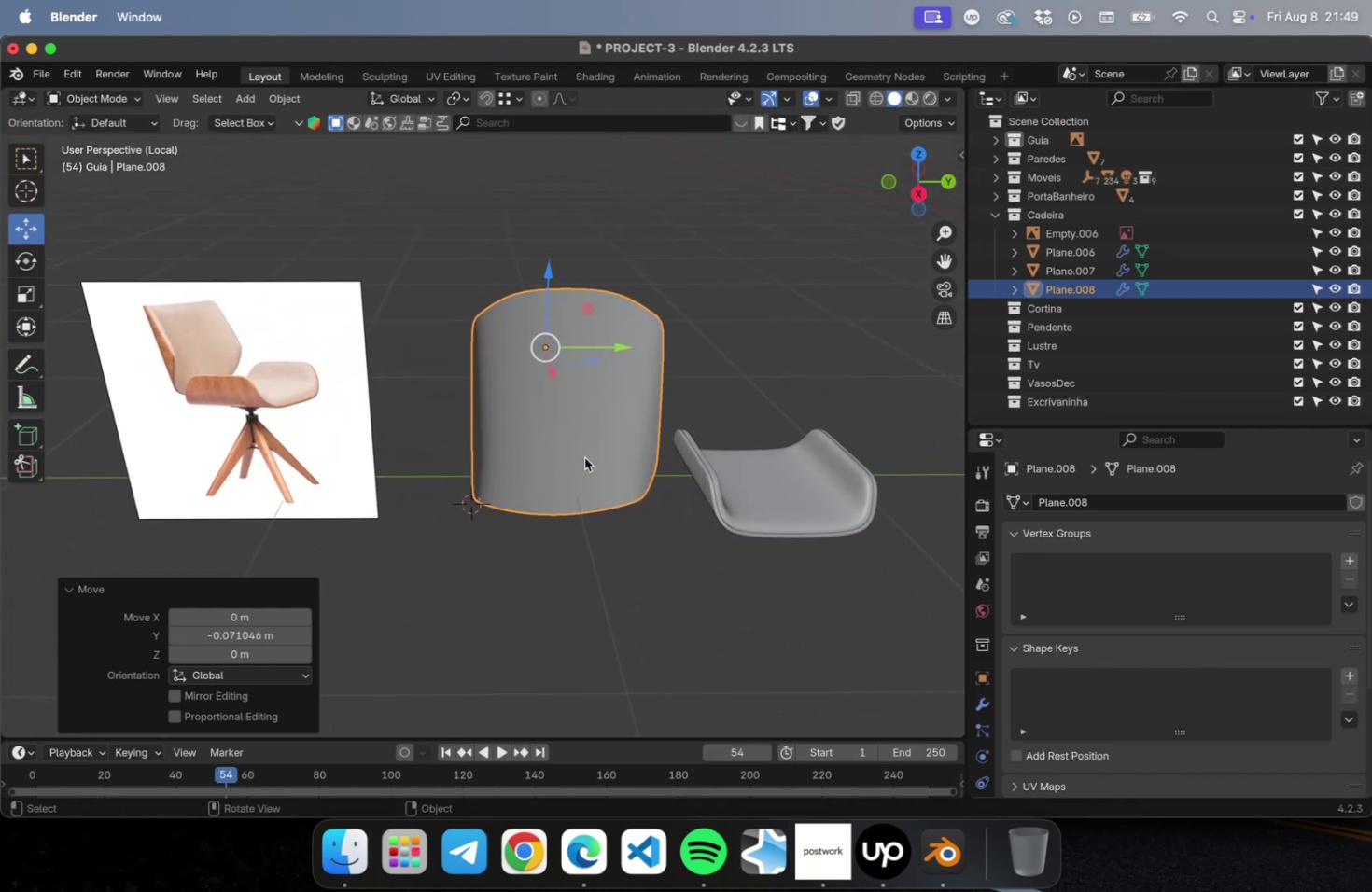 
wait(10.14)
 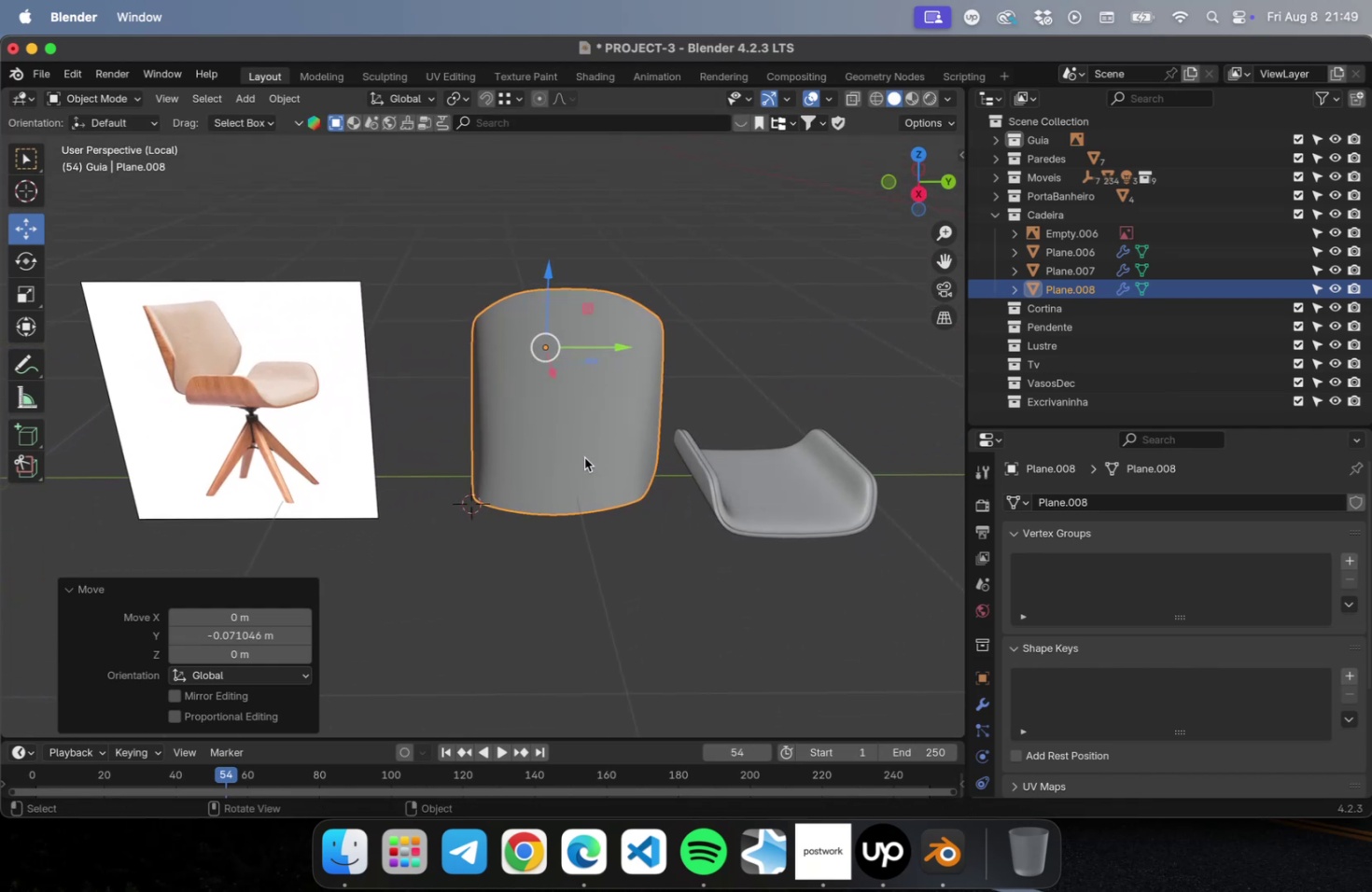 
key(Tab)
 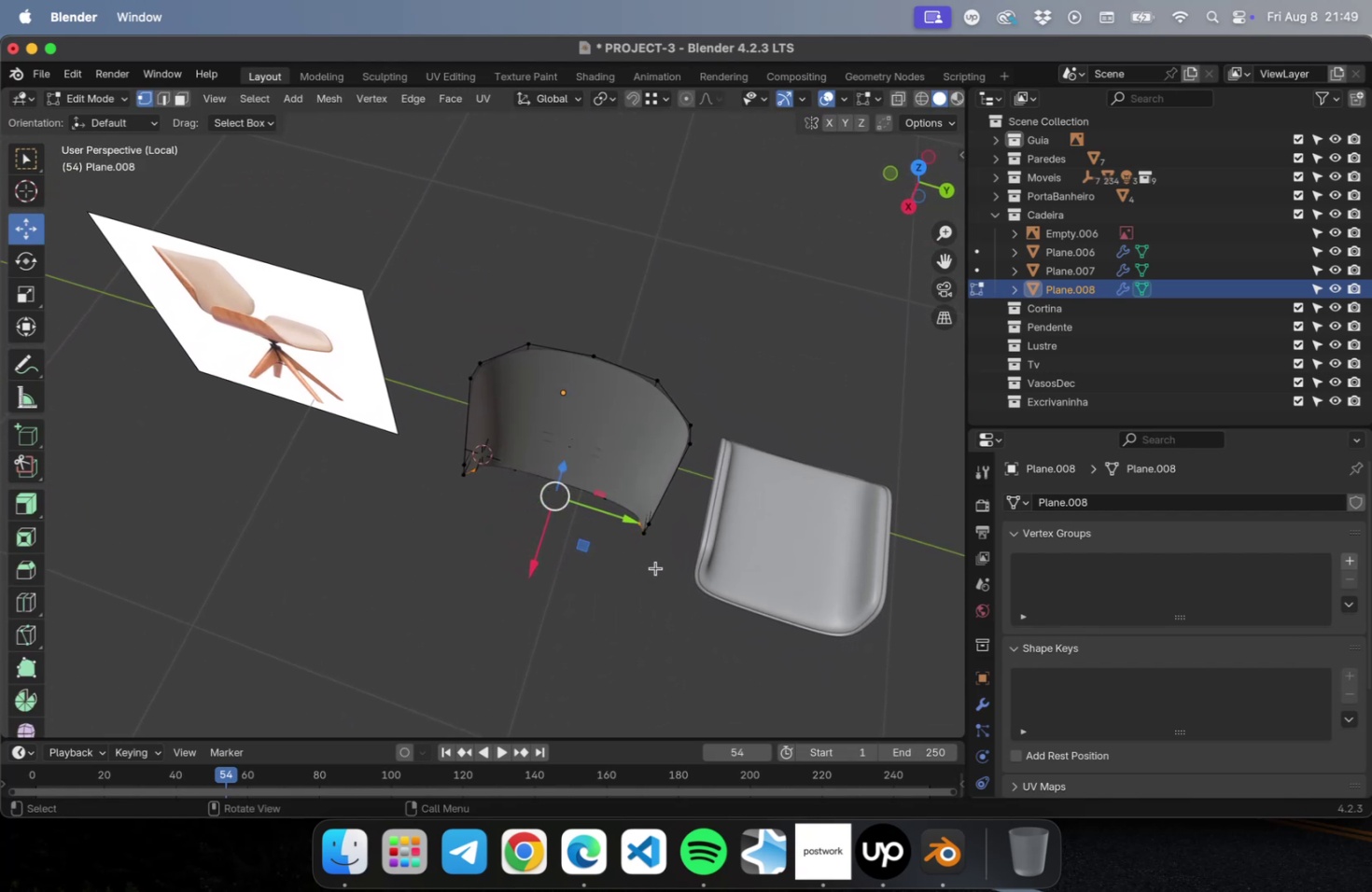 
key(NumLock)
 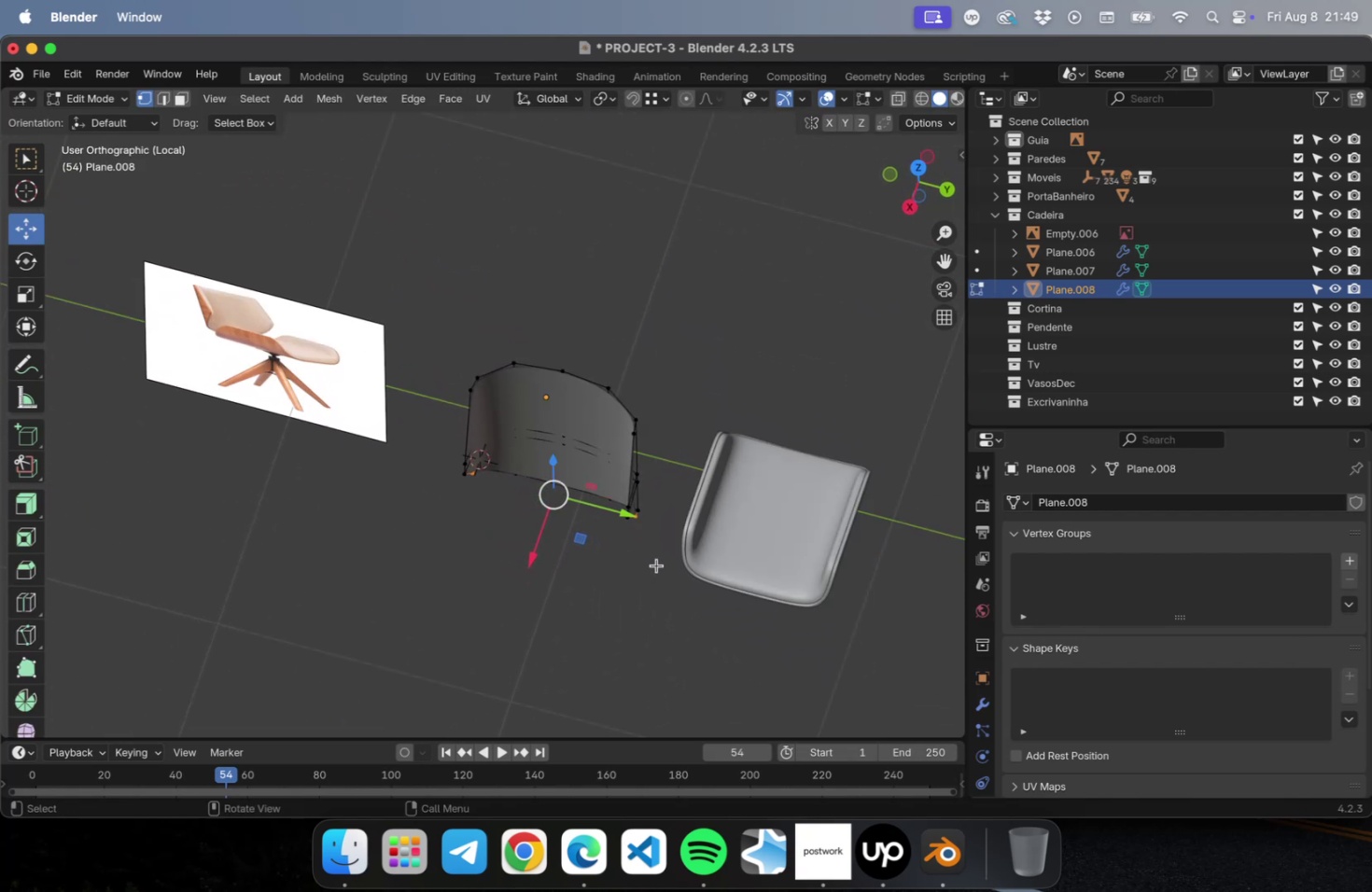 
key(Numpad7)
 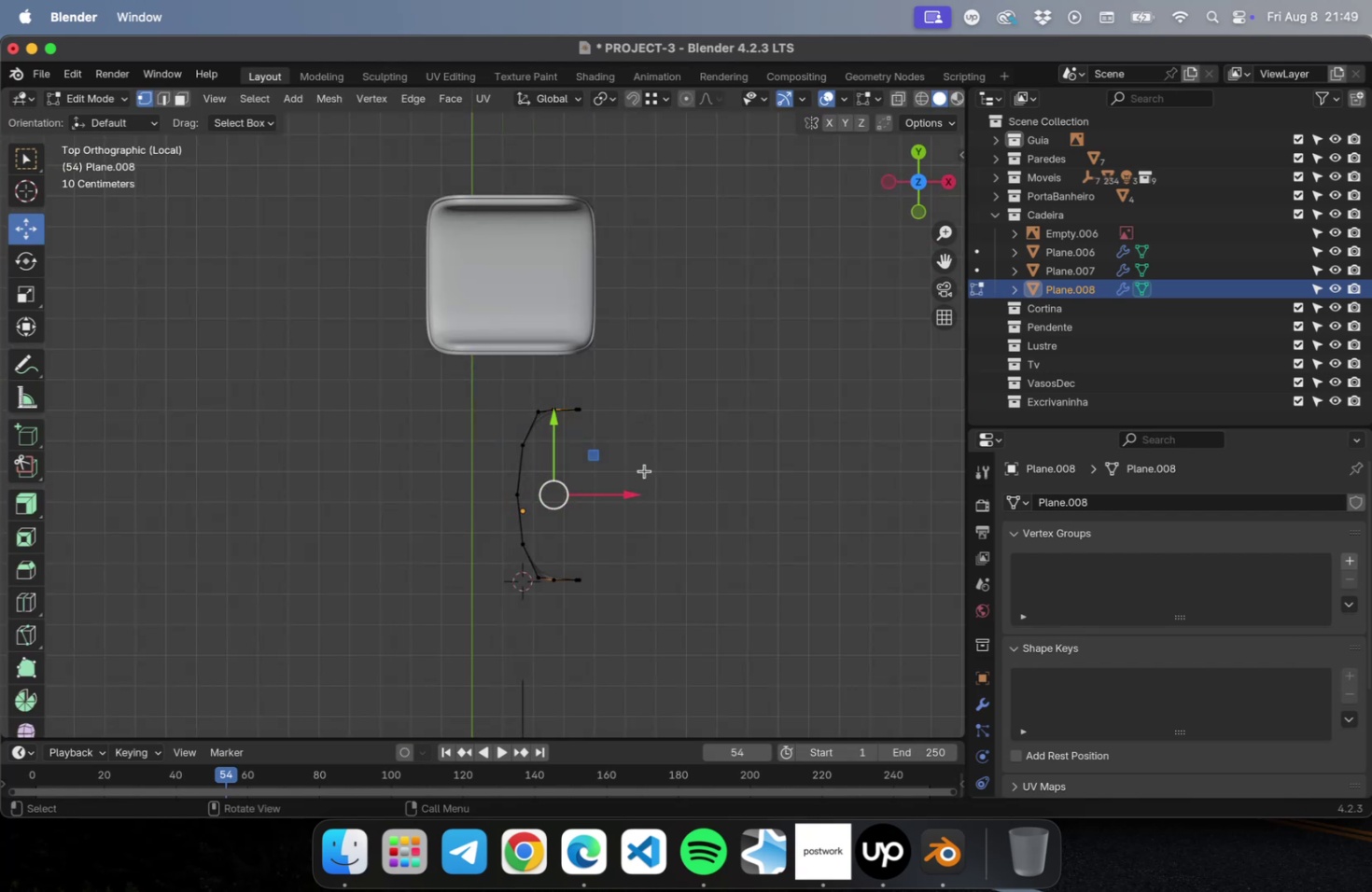 
scroll: coordinate [637, 466], scroll_direction: up, amount: 5.0
 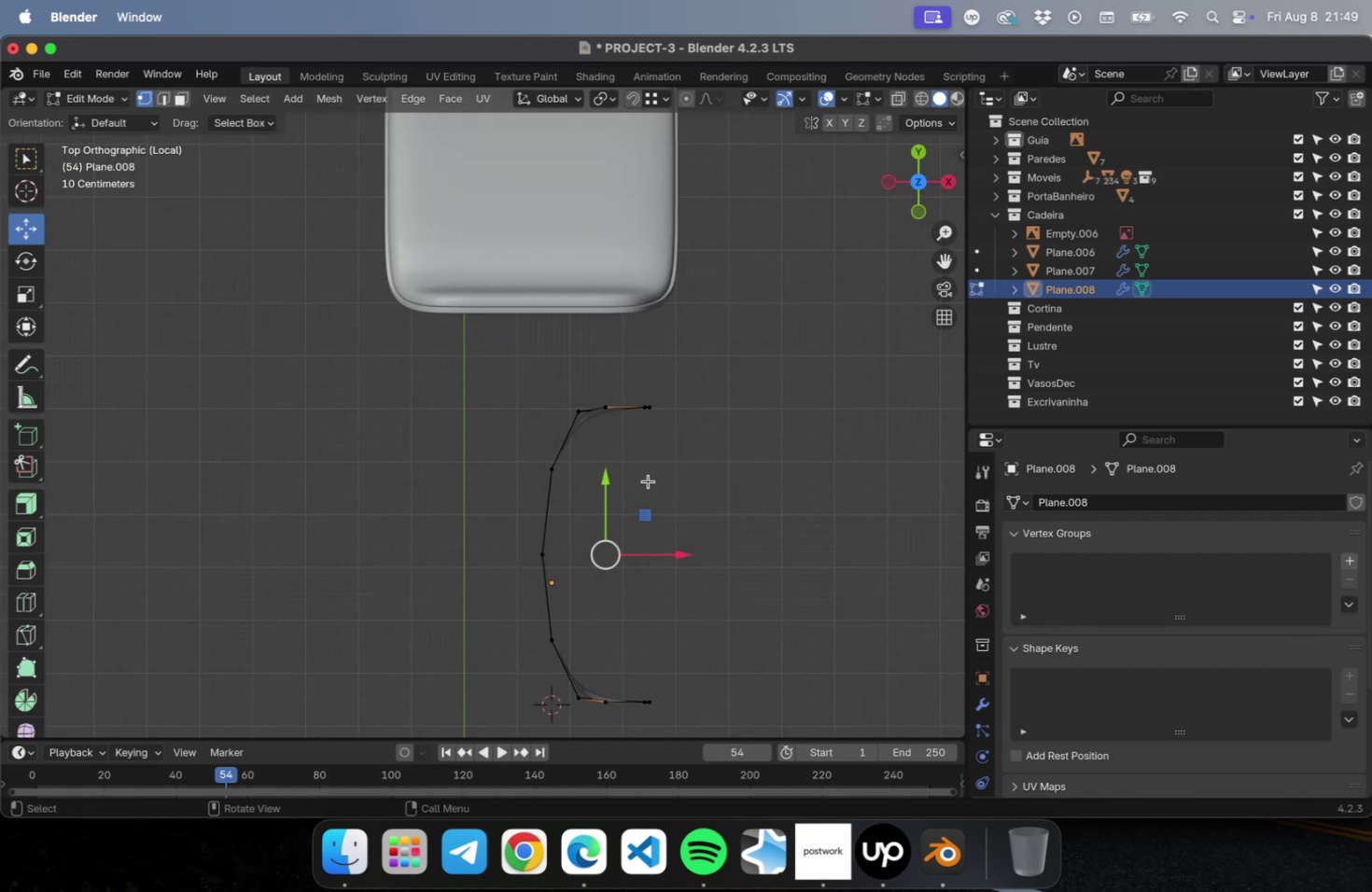 
hold_key(key=ShiftLeft, duration=0.41)
 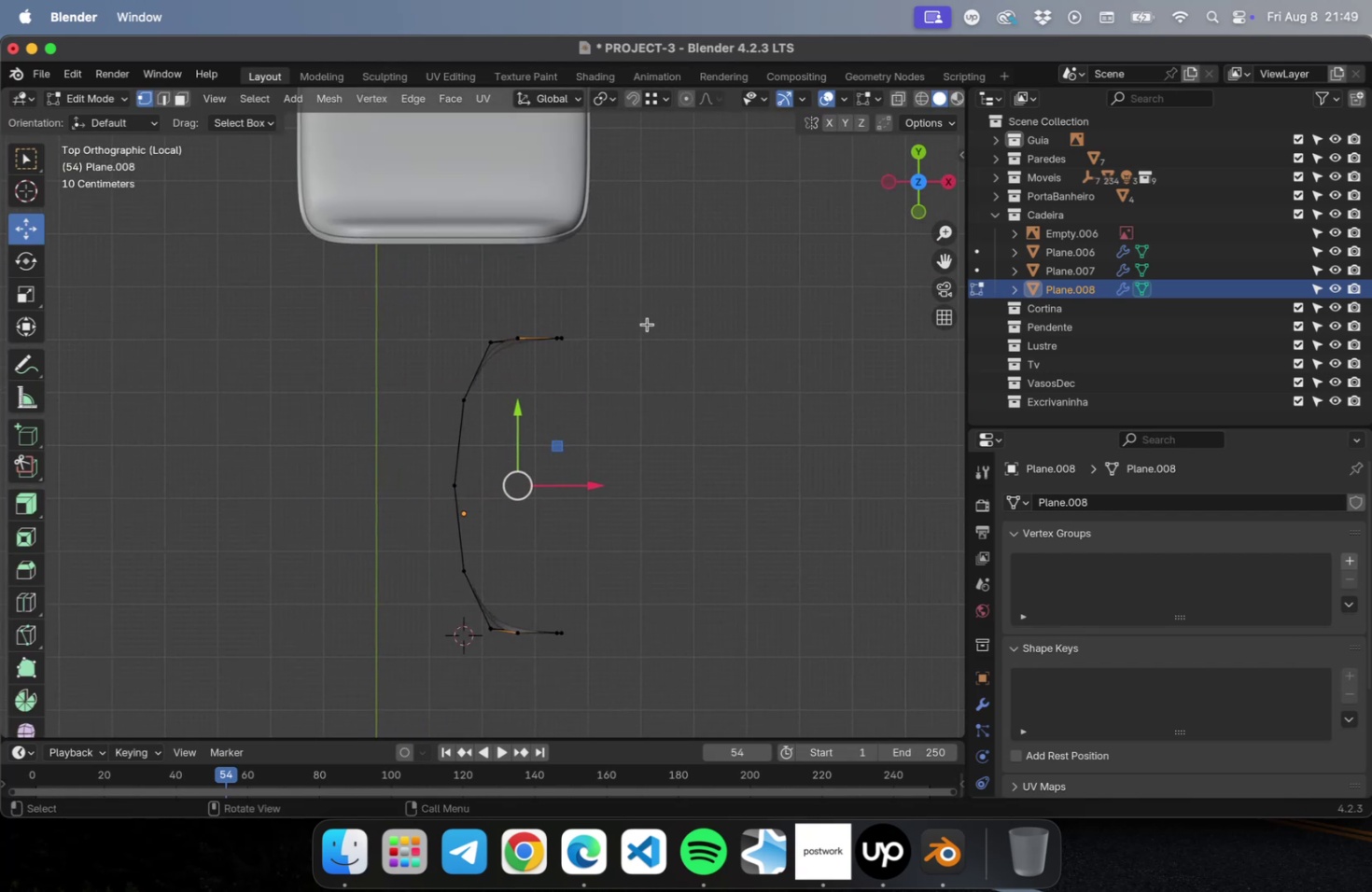 
left_click_drag(start_coordinate=[643, 324], to_coordinate=[541, 679])
 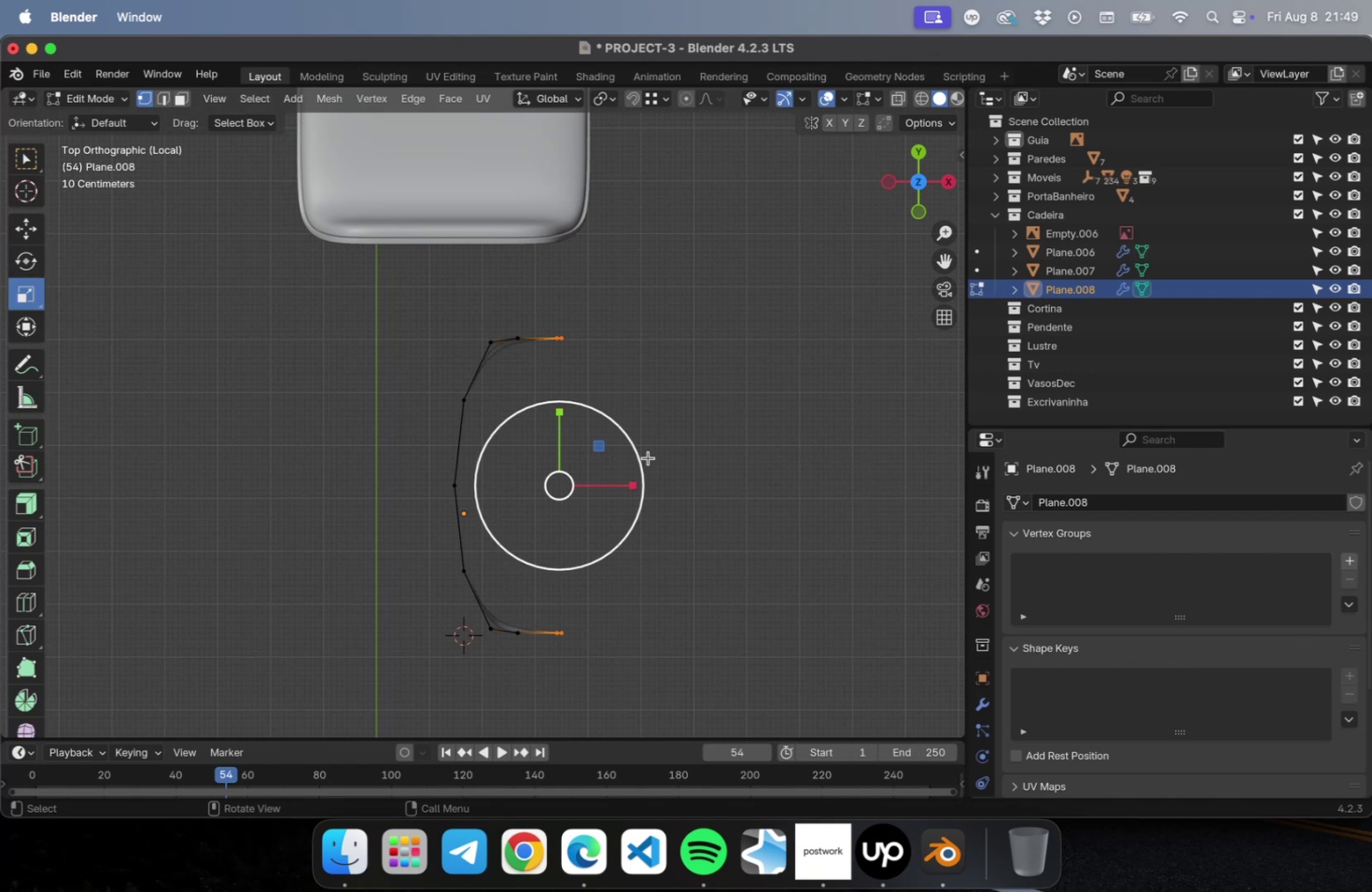 
left_click_drag(start_coordinate=[564, 419], to_coordinate=[565, 412])
 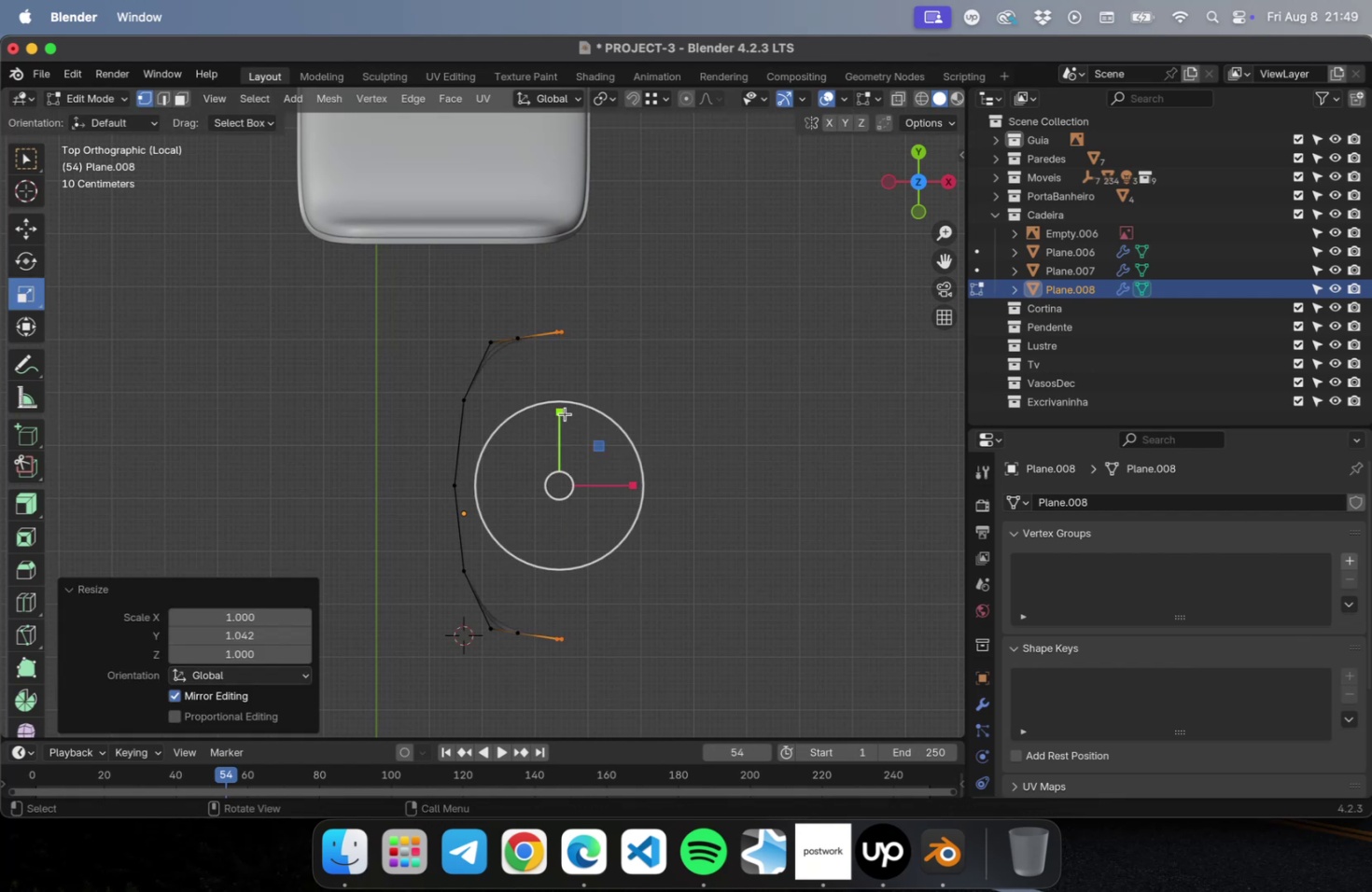 
key(Tab)
 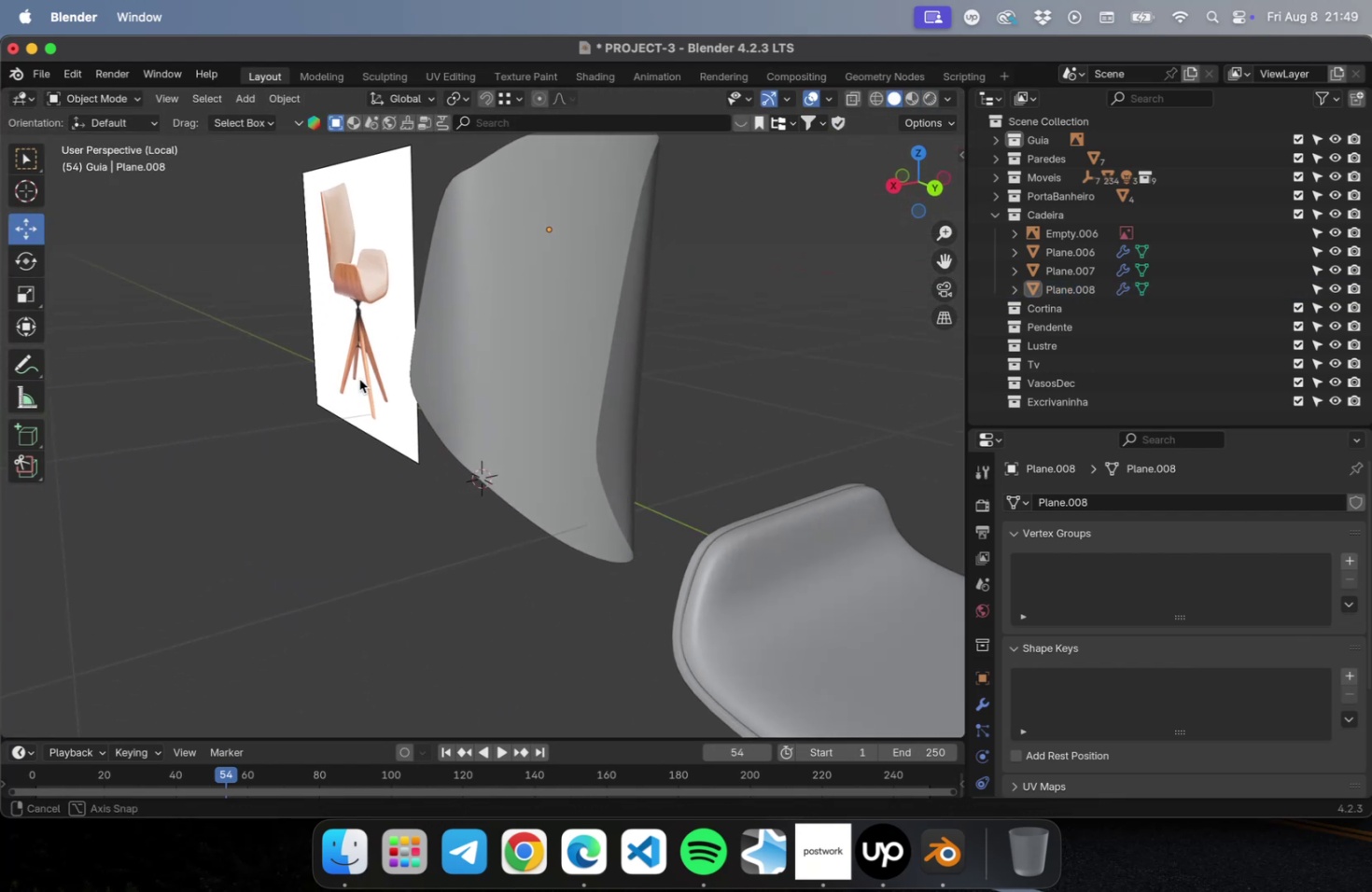 
scroll: coordinate [495, 382], scroll_direction: down, amount: 2.0
 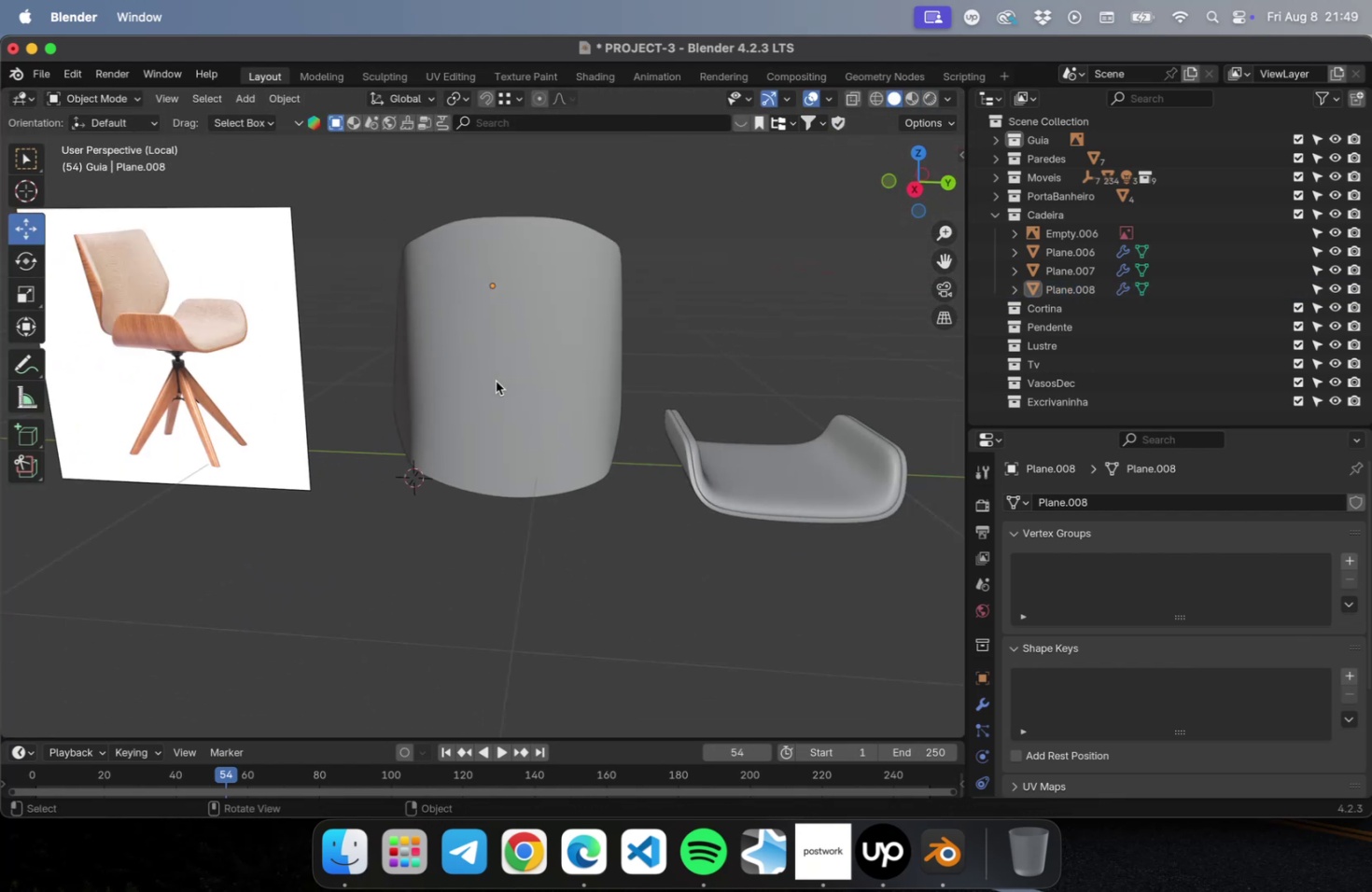 
key(Shift+ShiftLeft)
 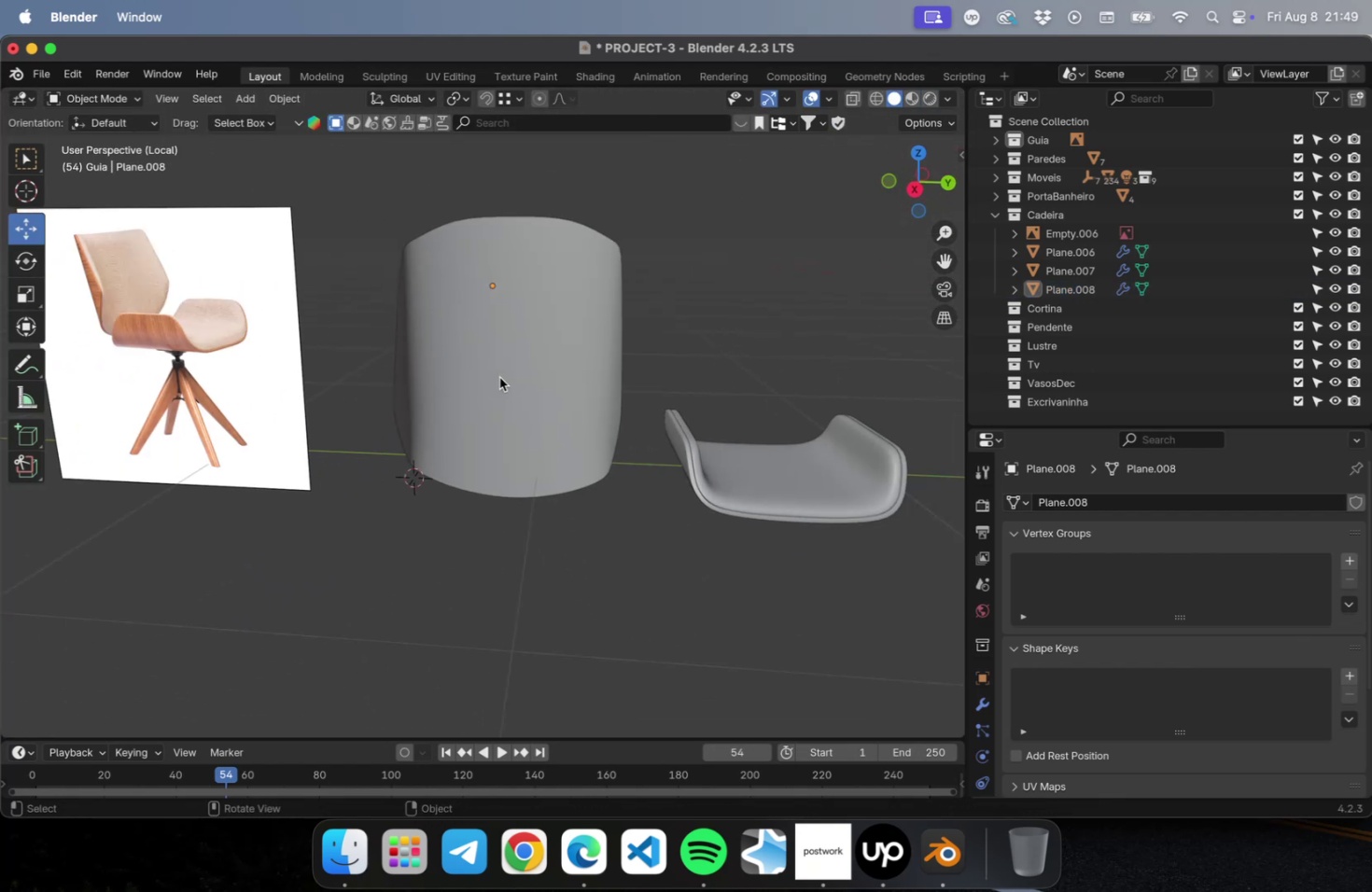 
left_click([499, 377])
 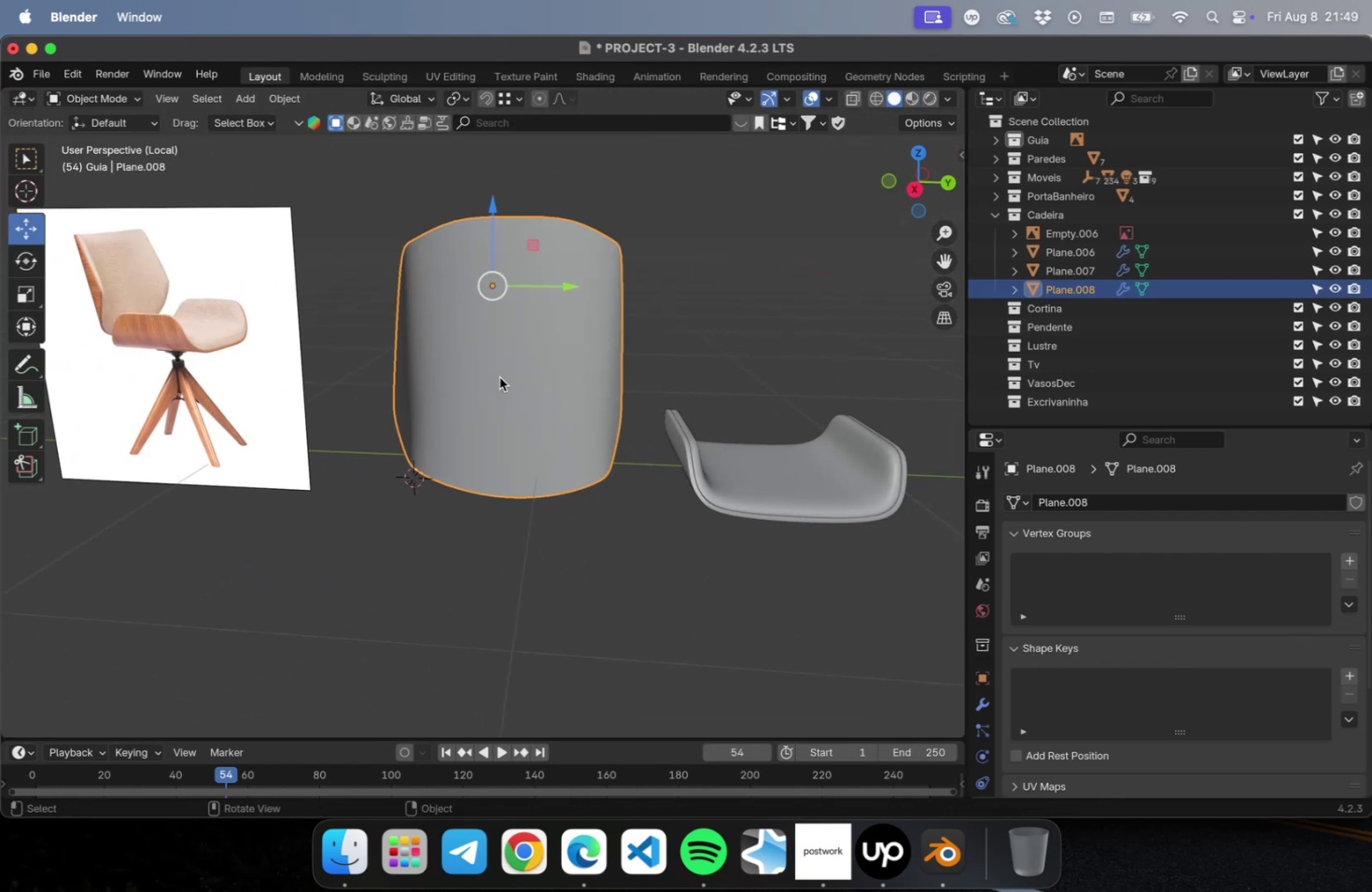 
key(Tab)
type(ae)
key(Escape)
 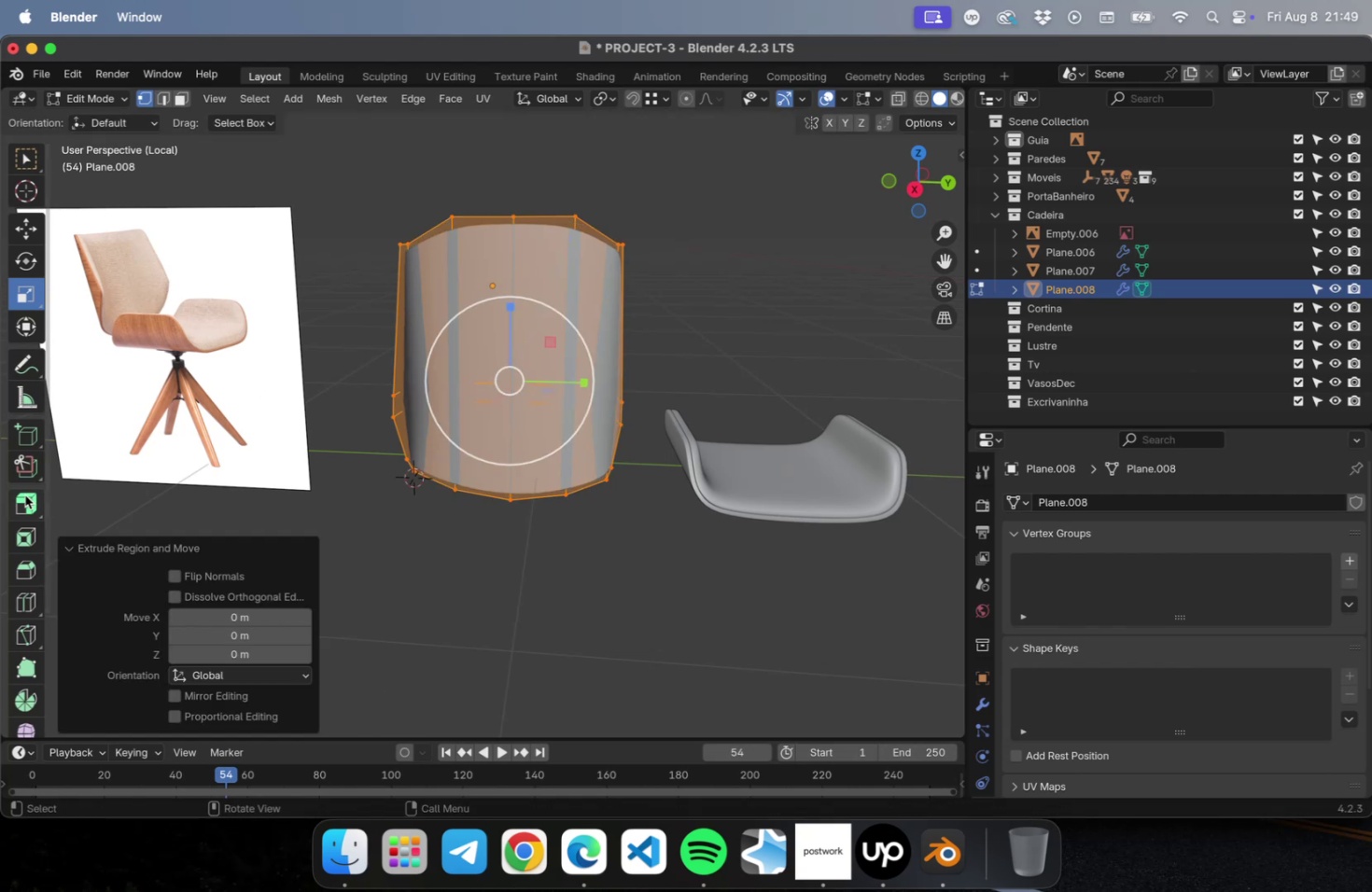 
left_click([24, 496])
 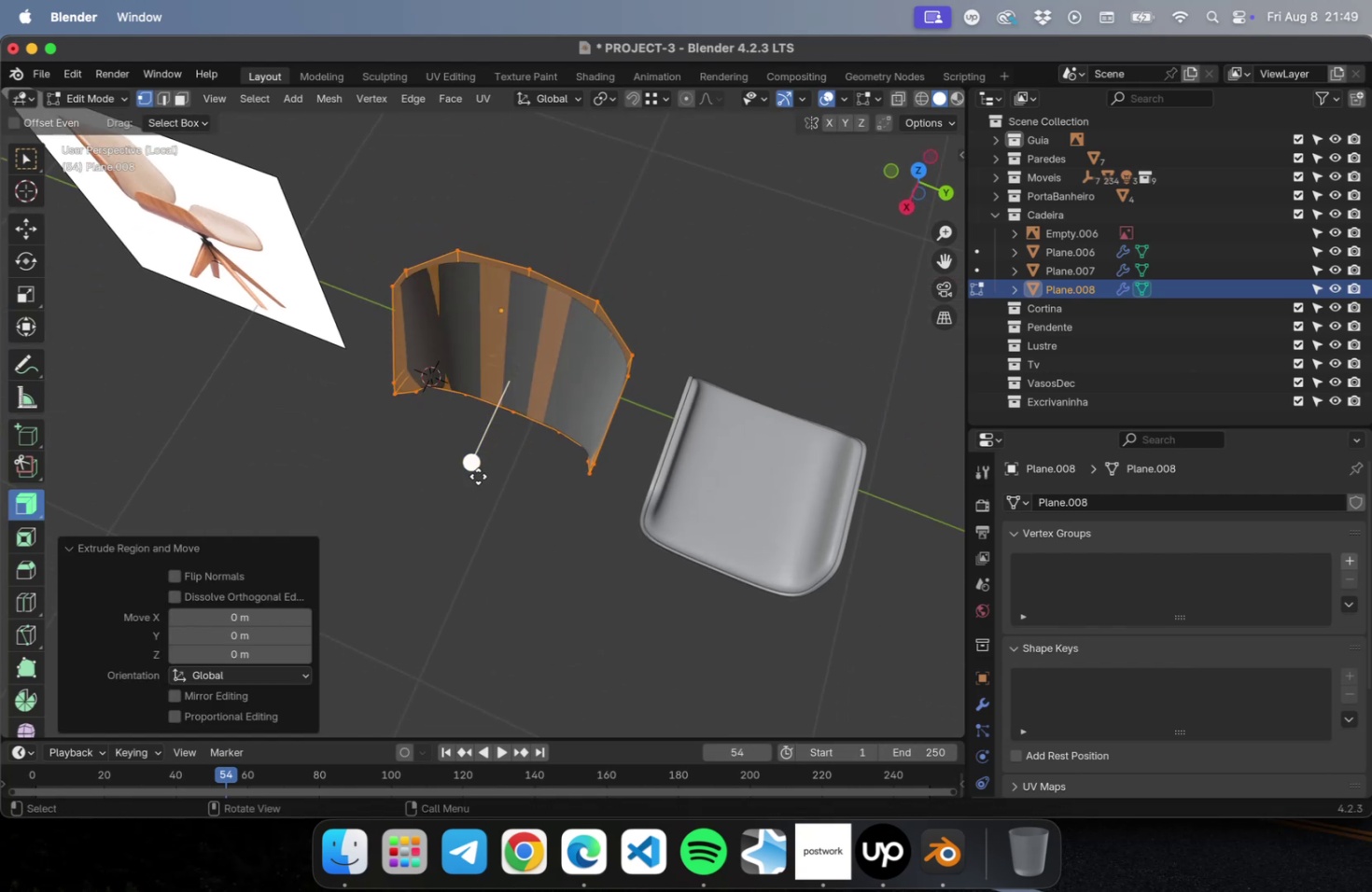 
left_click_drag(start_coordinate=[474, 464], to_coordinate=[461, 489])
 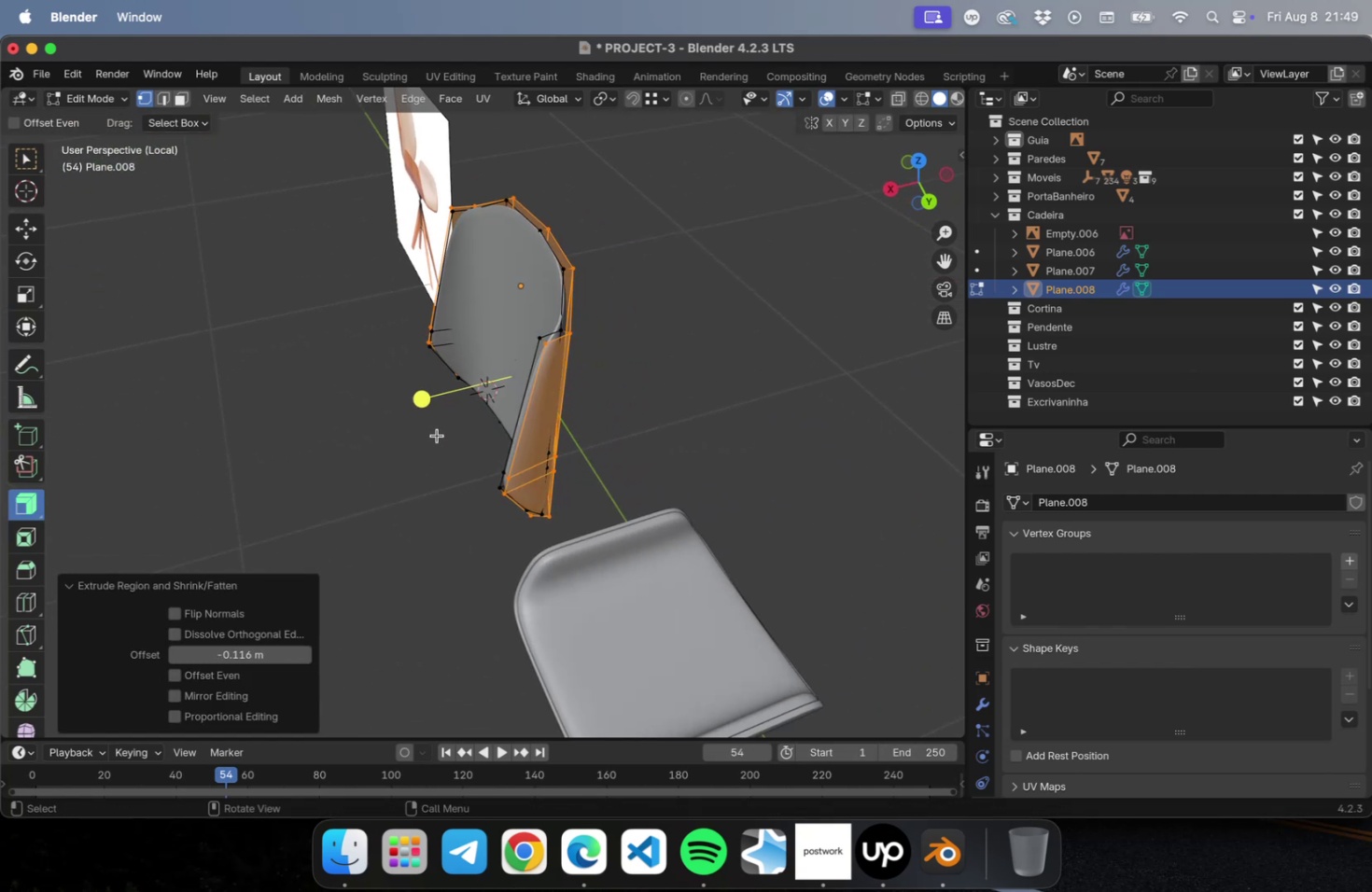 
key(Tab)
 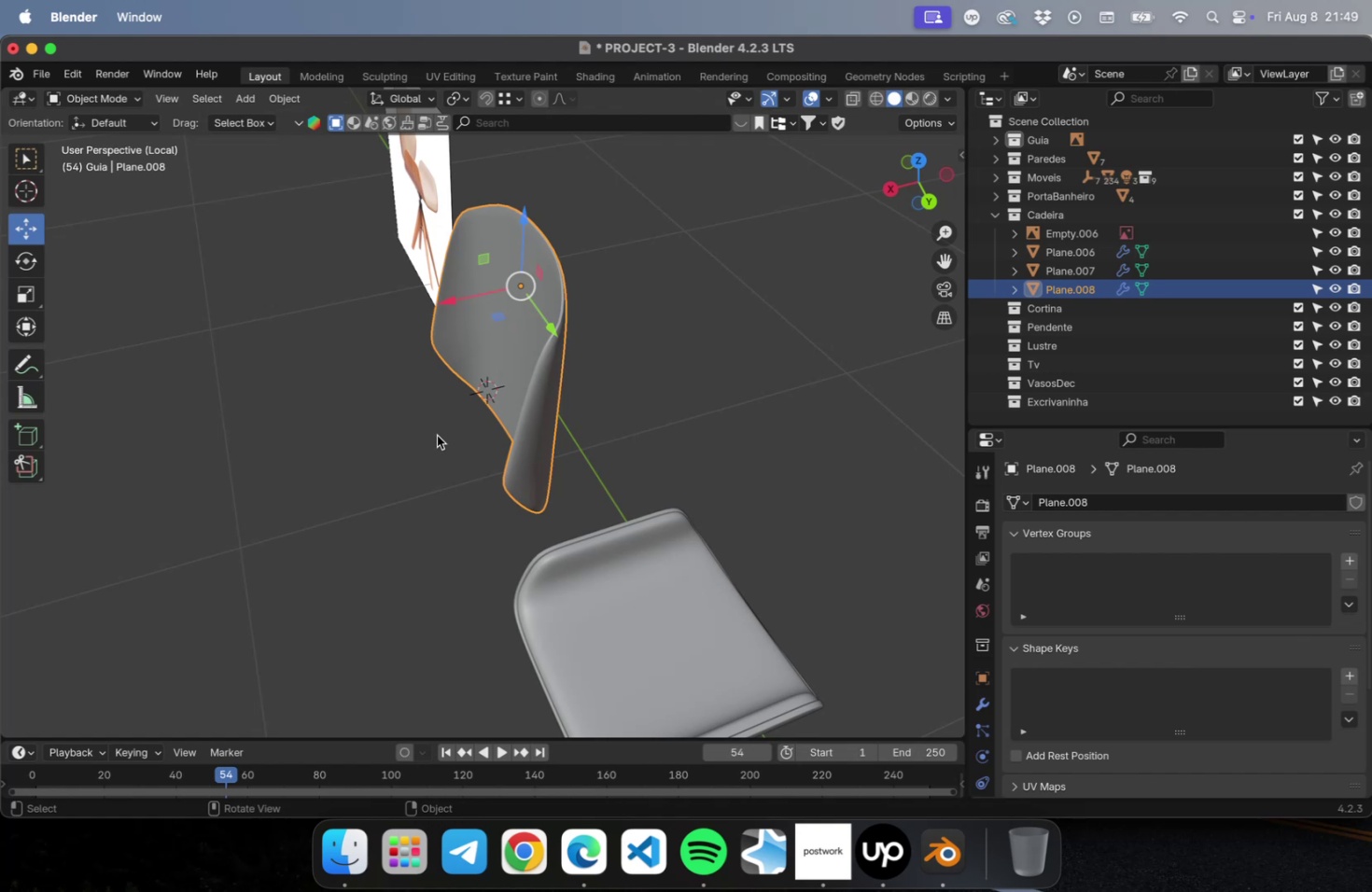 
key(Tab)
 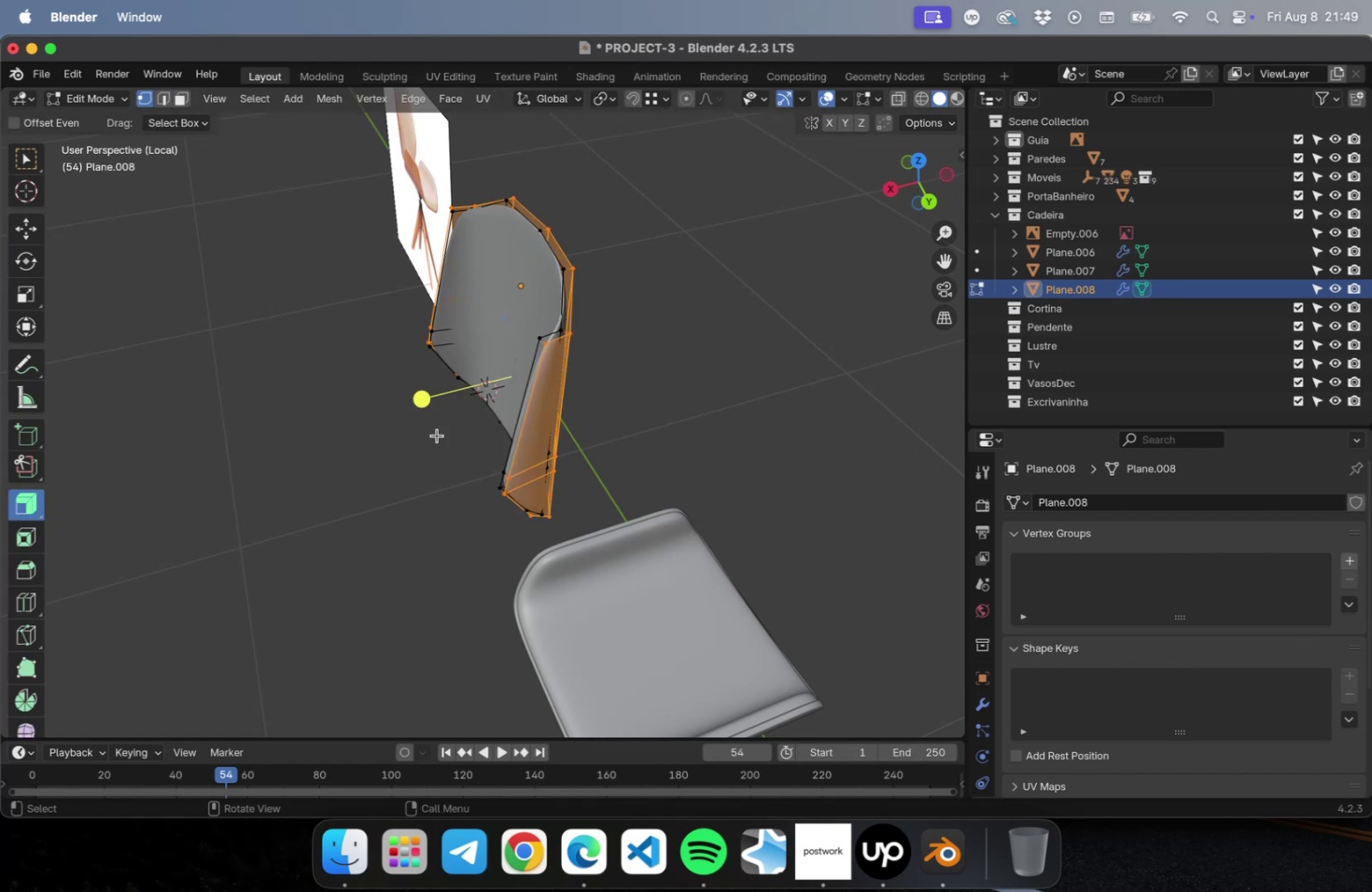 
key(Tab)
 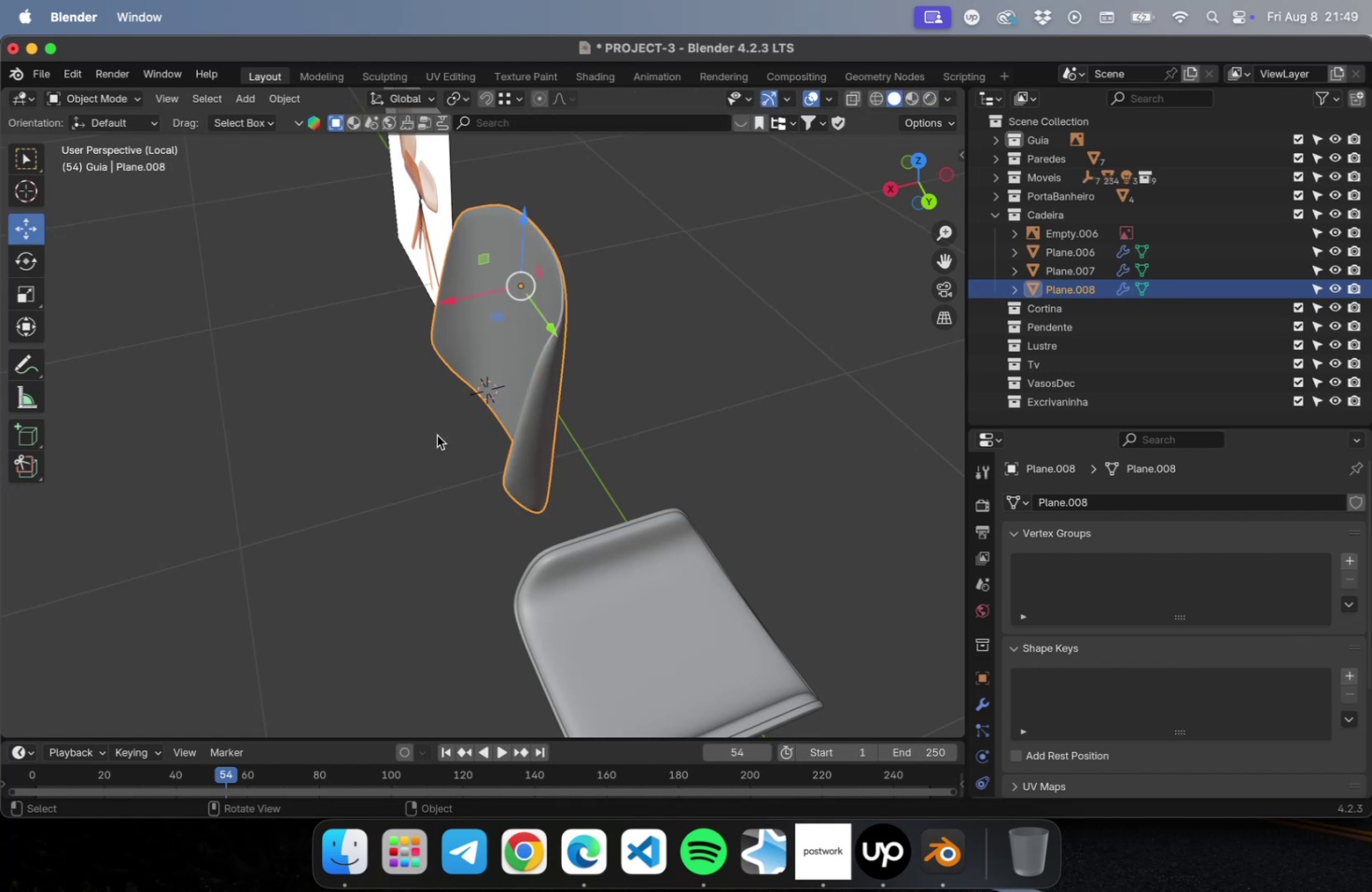 
key(Meta+0)
 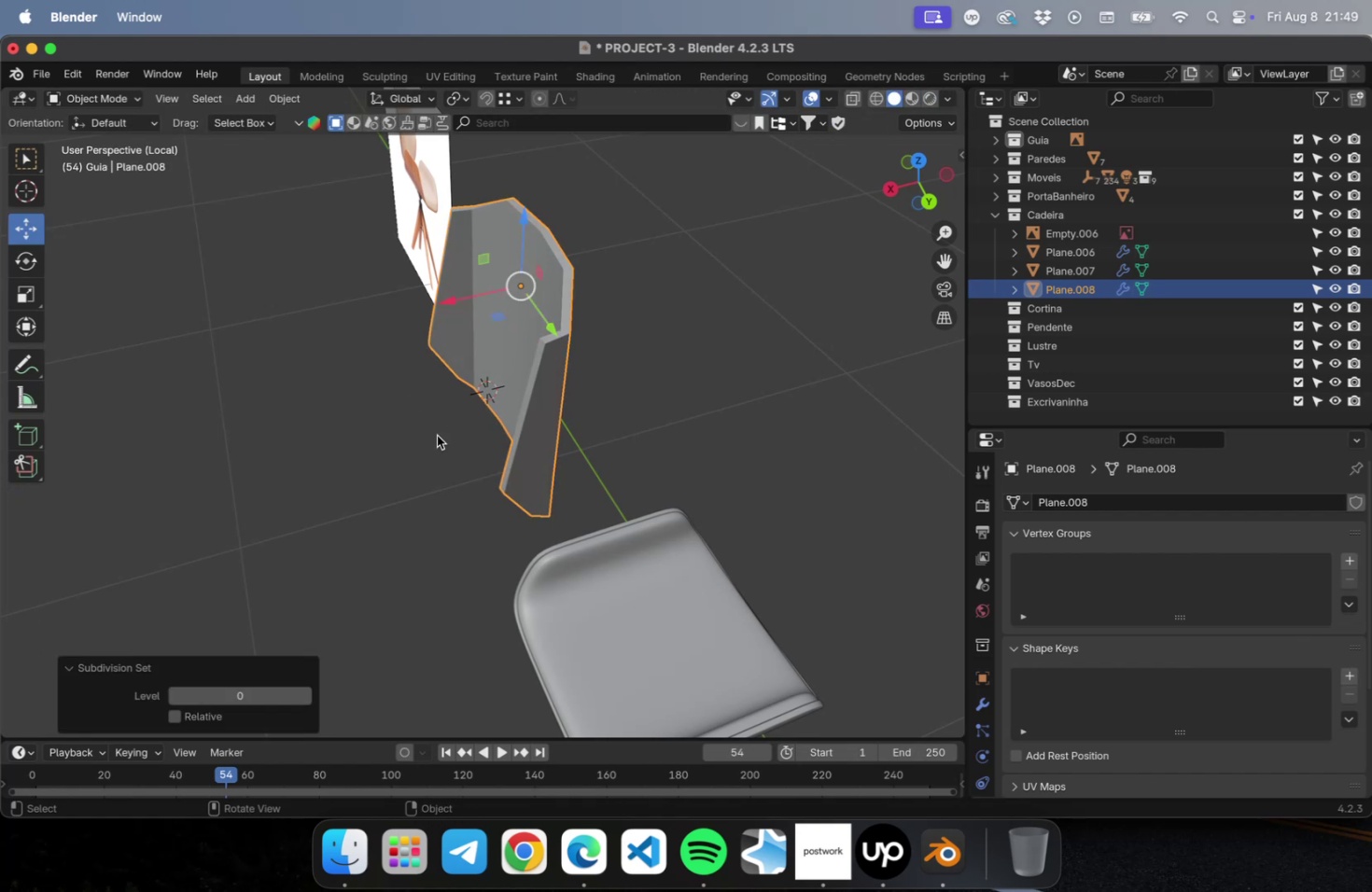 
key(Meta+CommandLeft)
 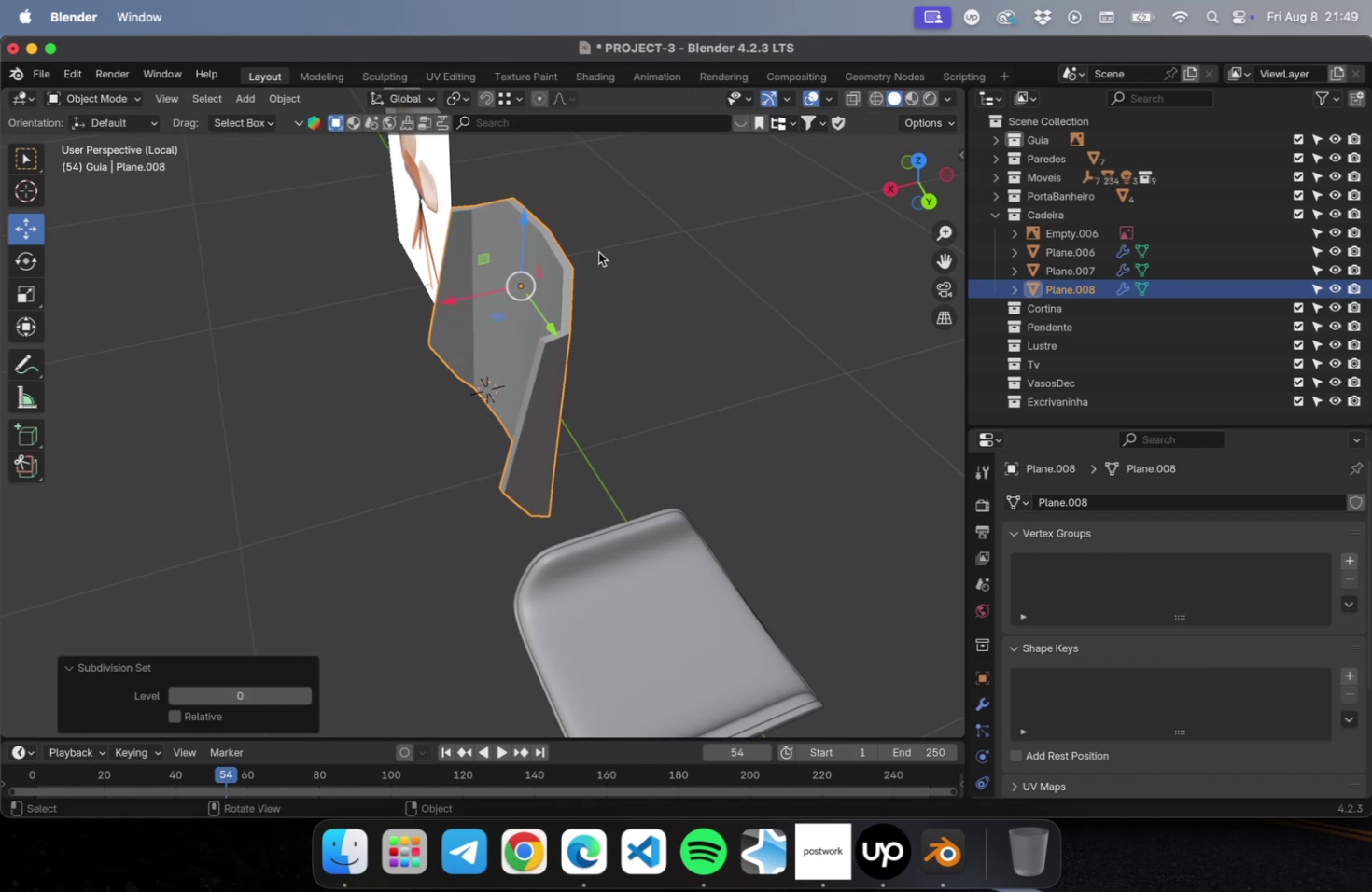 
hold_key(key=ShiftLeft, duration=0.45)
 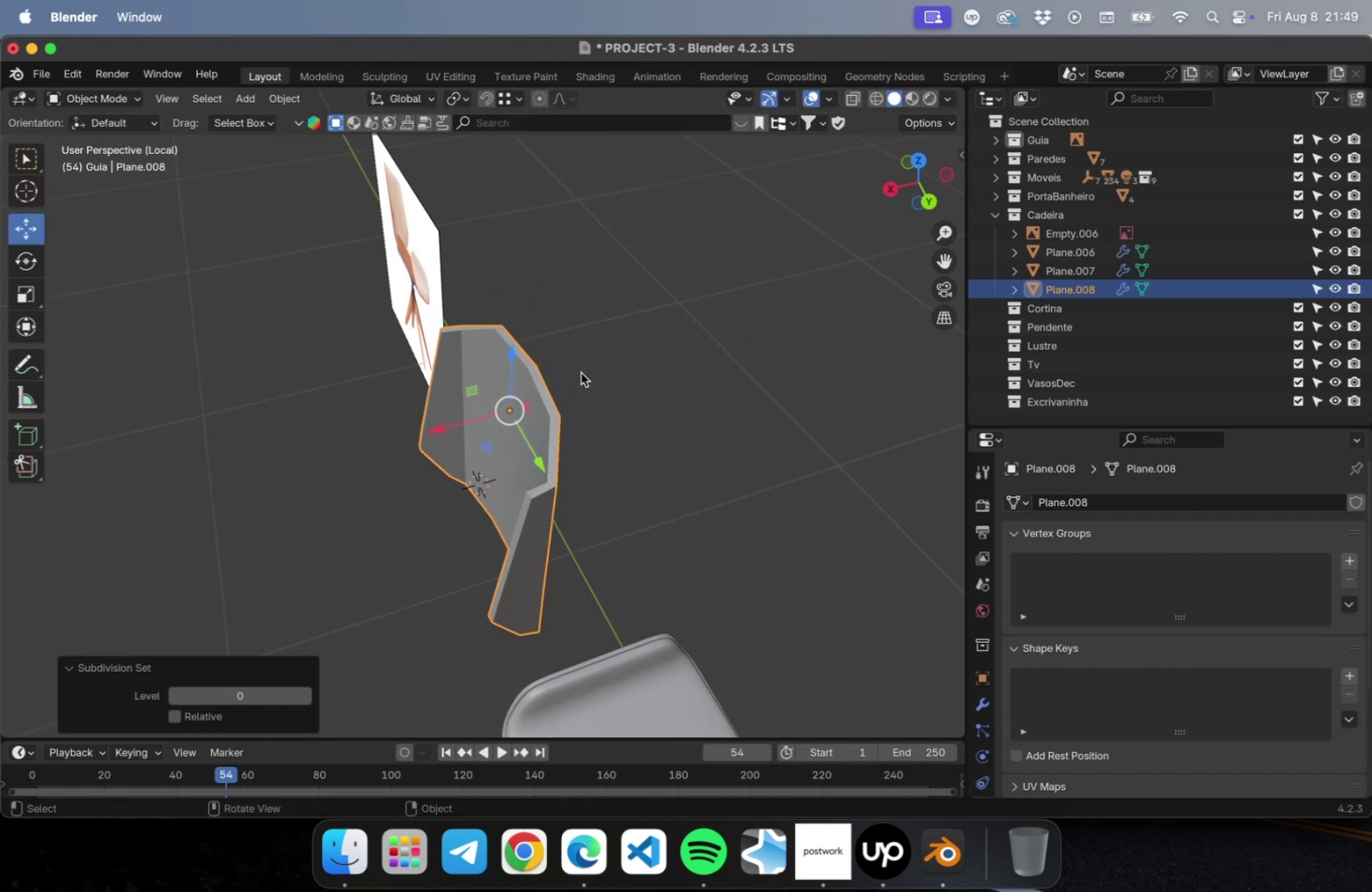 
key(Meta+Z)
 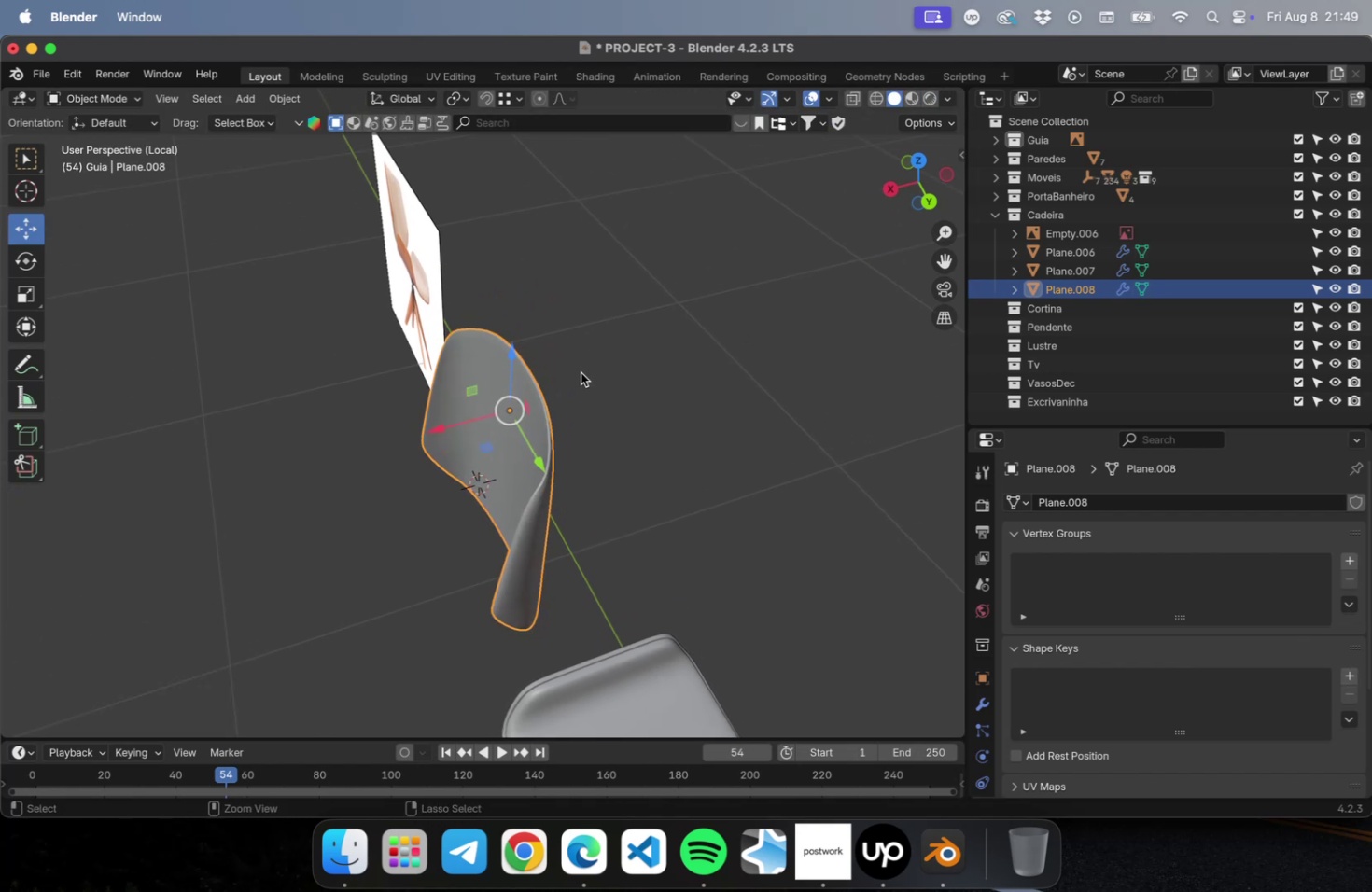 
key(Meta+Z)
 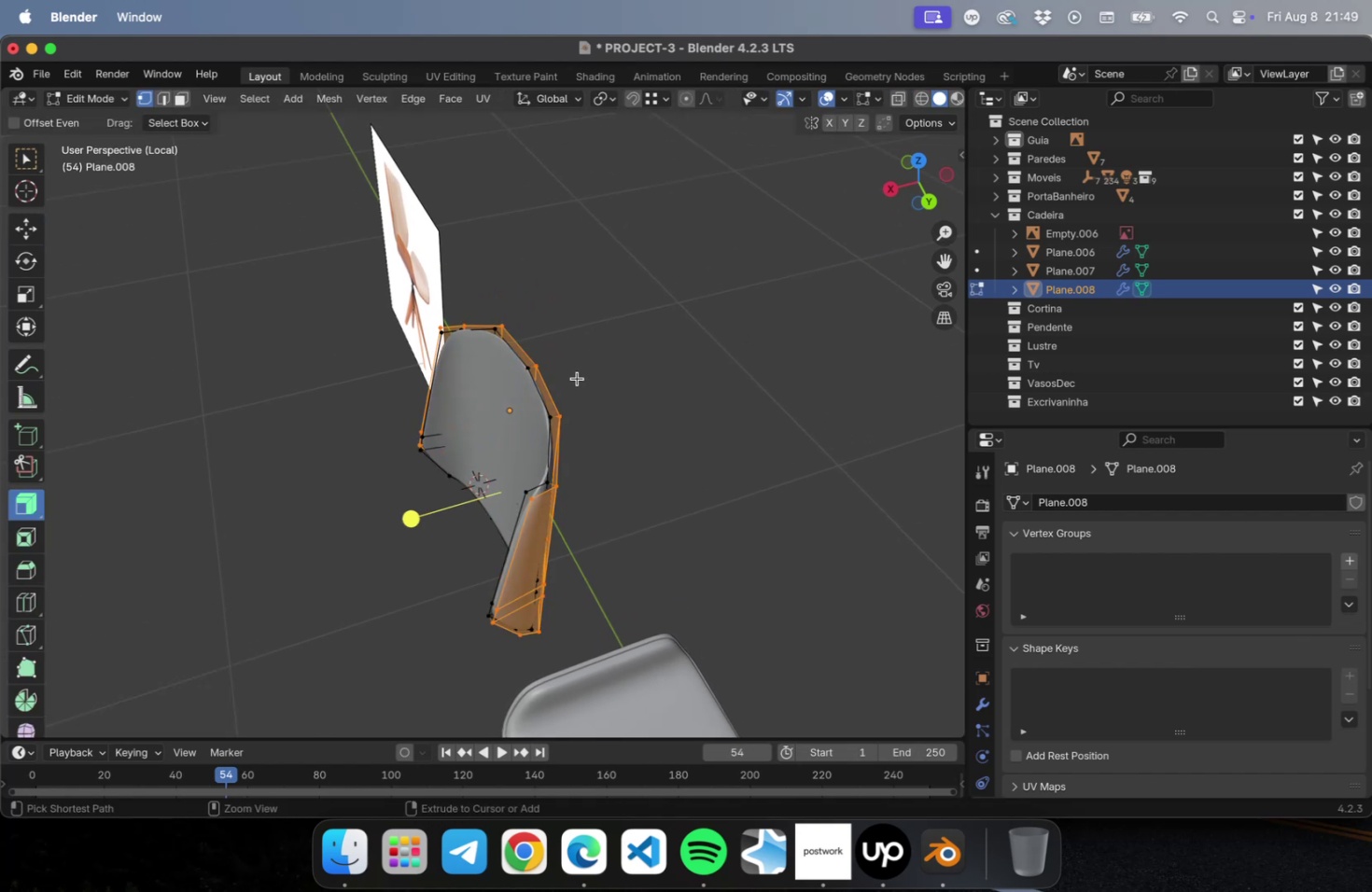 
key(Meta+Z)
 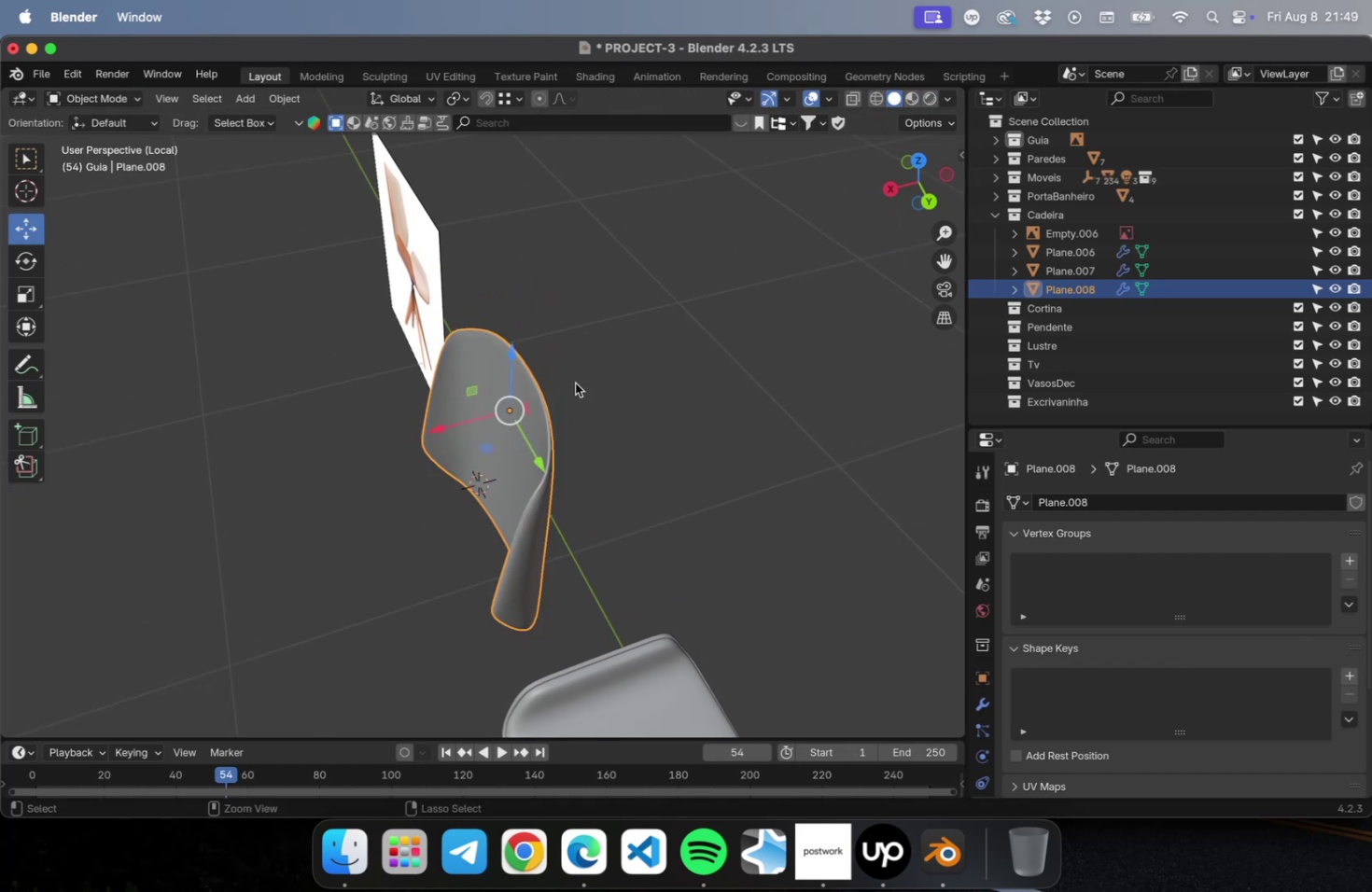 
key(Meta+Z)
 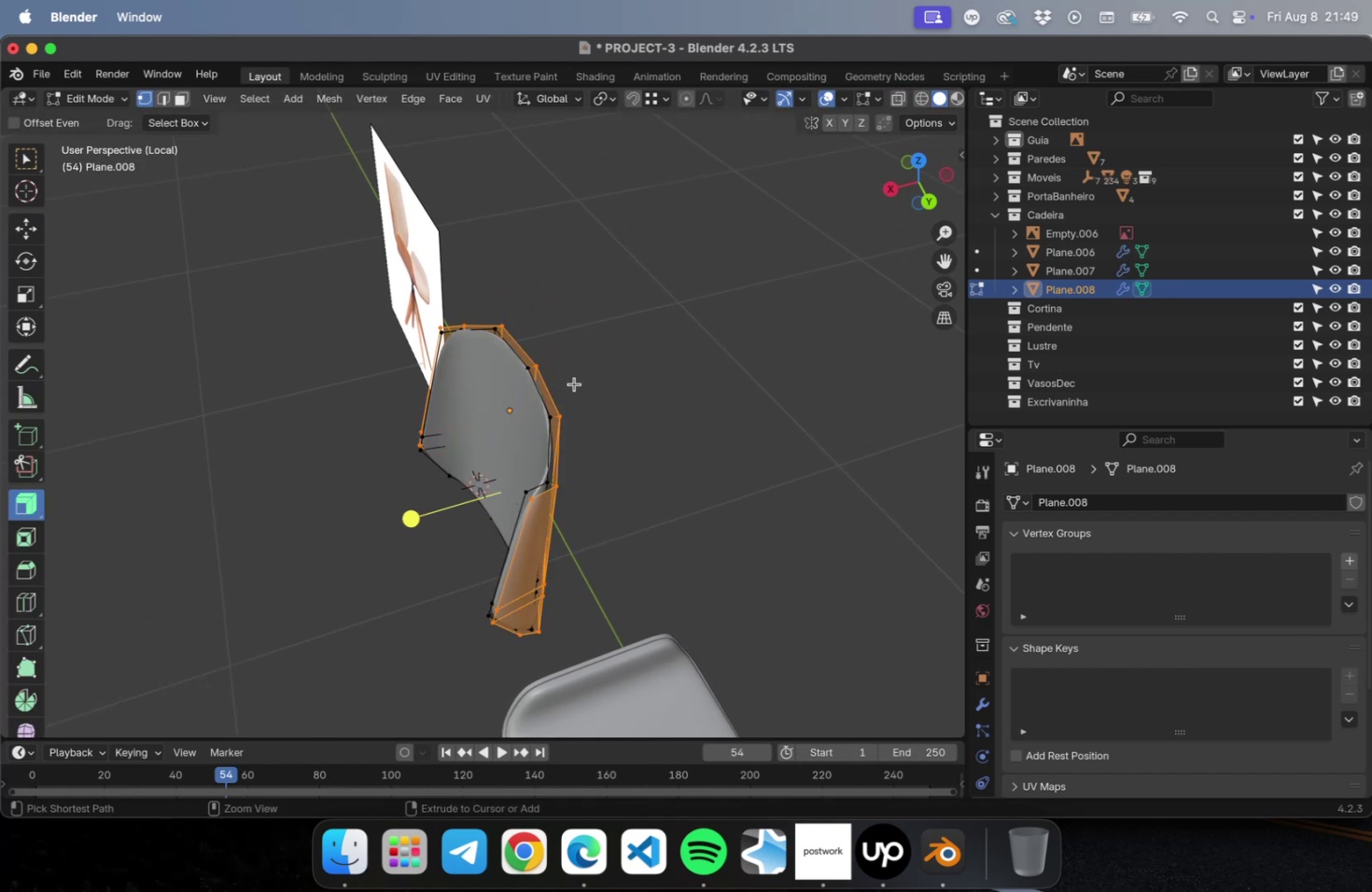 
key(Meta+Z)
 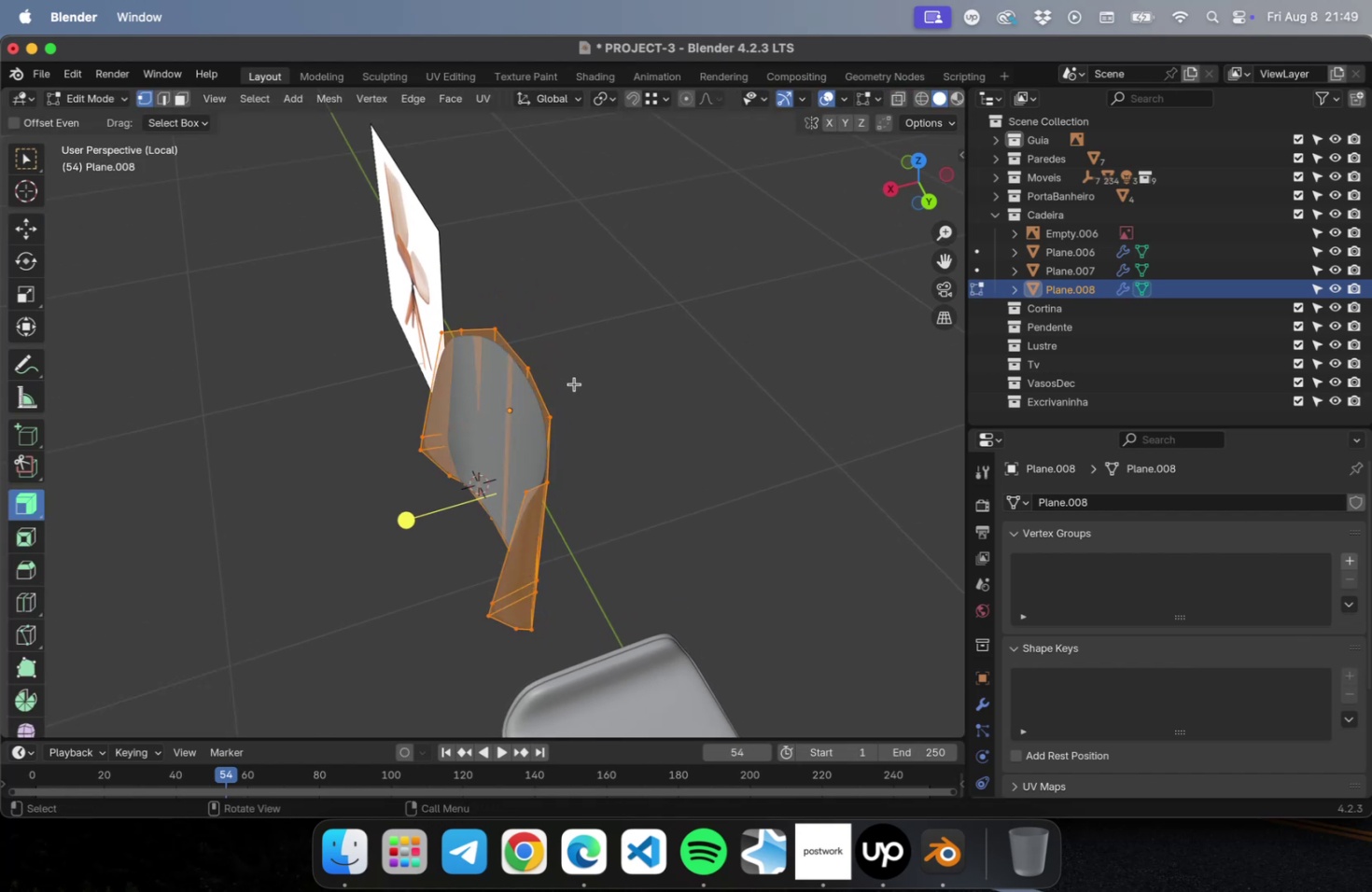 
key(Meta+0)
 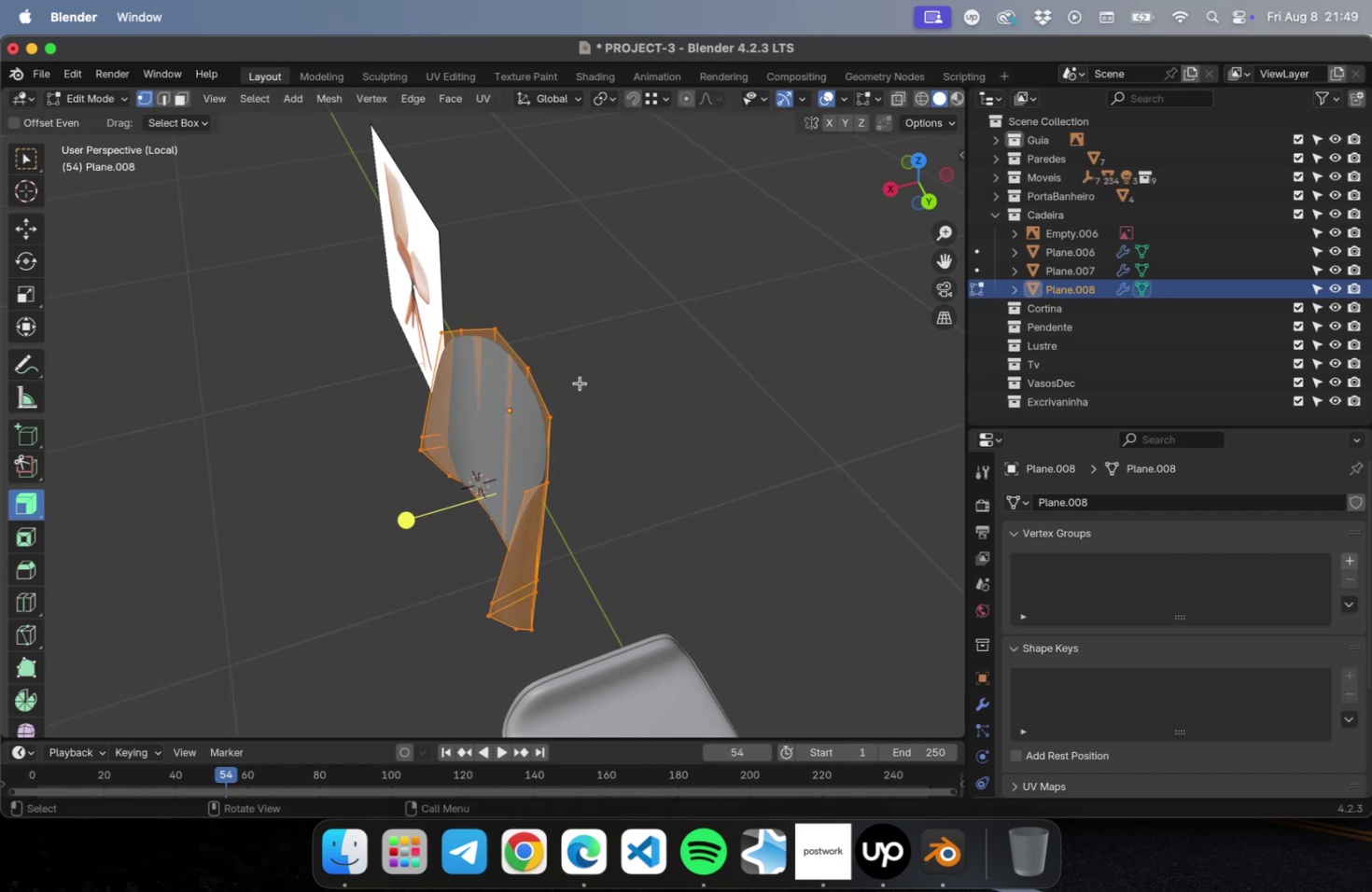 
key(Tab)
 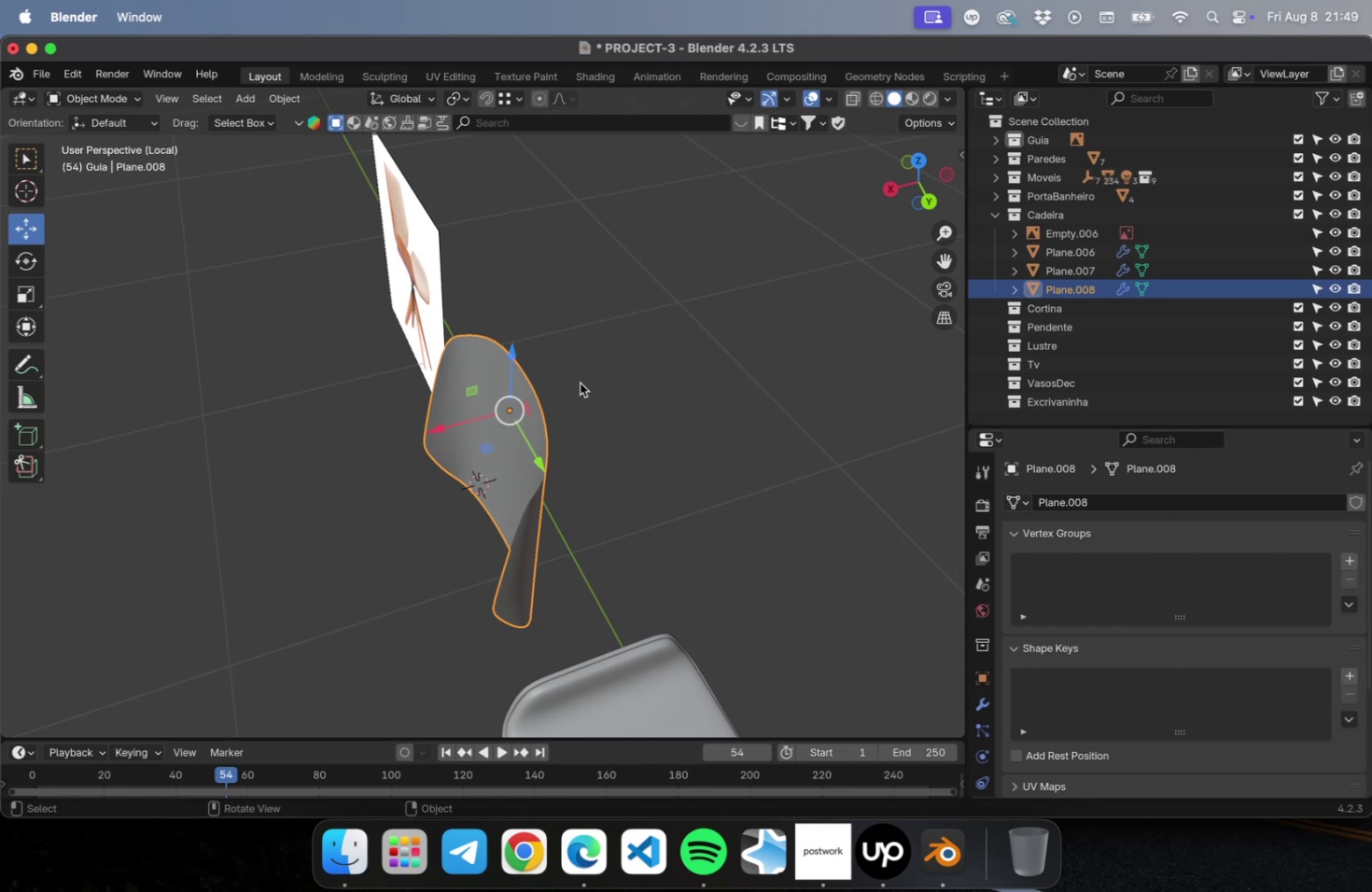 
key(Meta+0)
 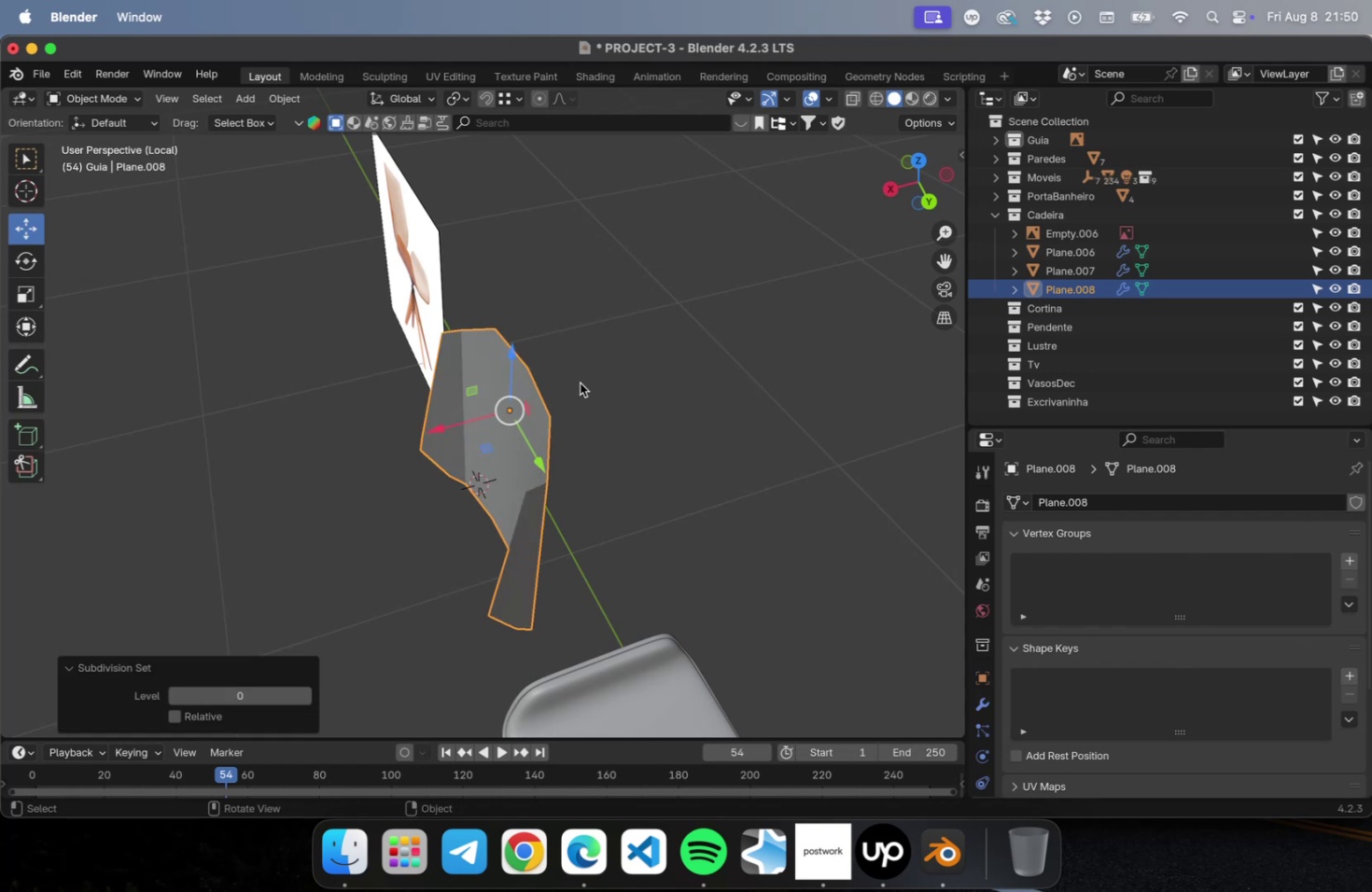 
key(Tab)
 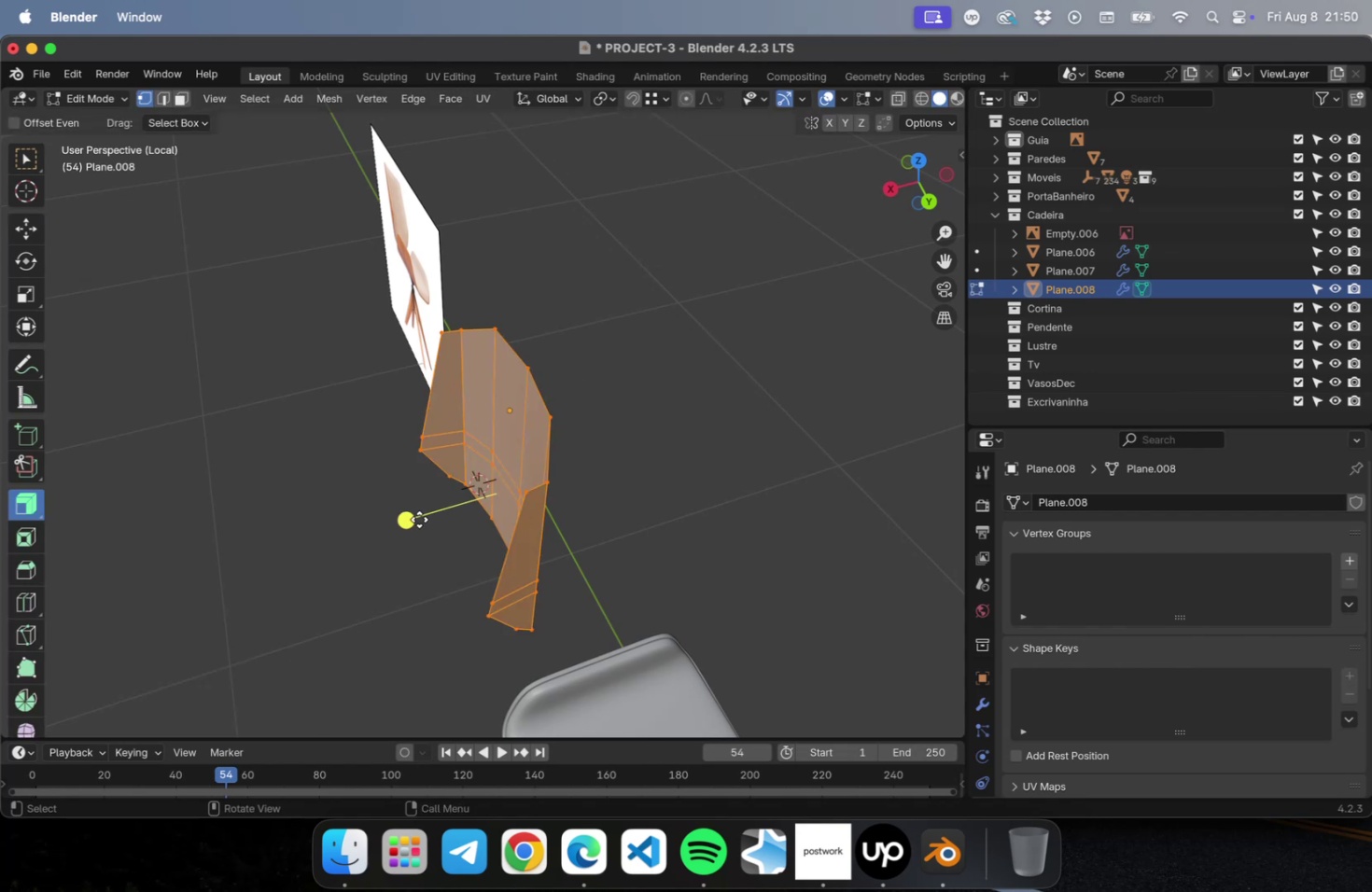 
left_click_drag(start_coordinate=[410, 519], to_coordinate=[384, 536])
 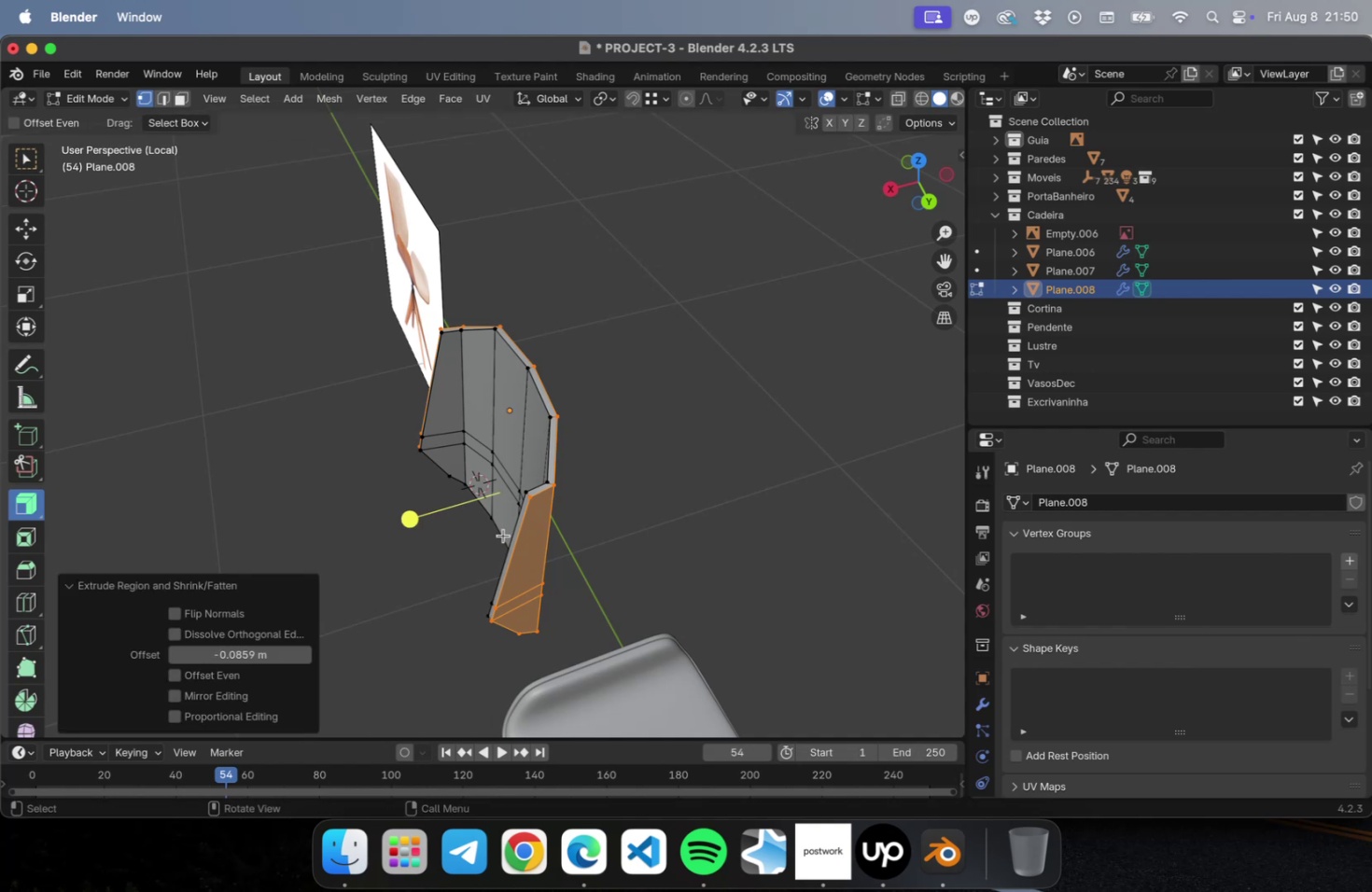 
key(Tab)
 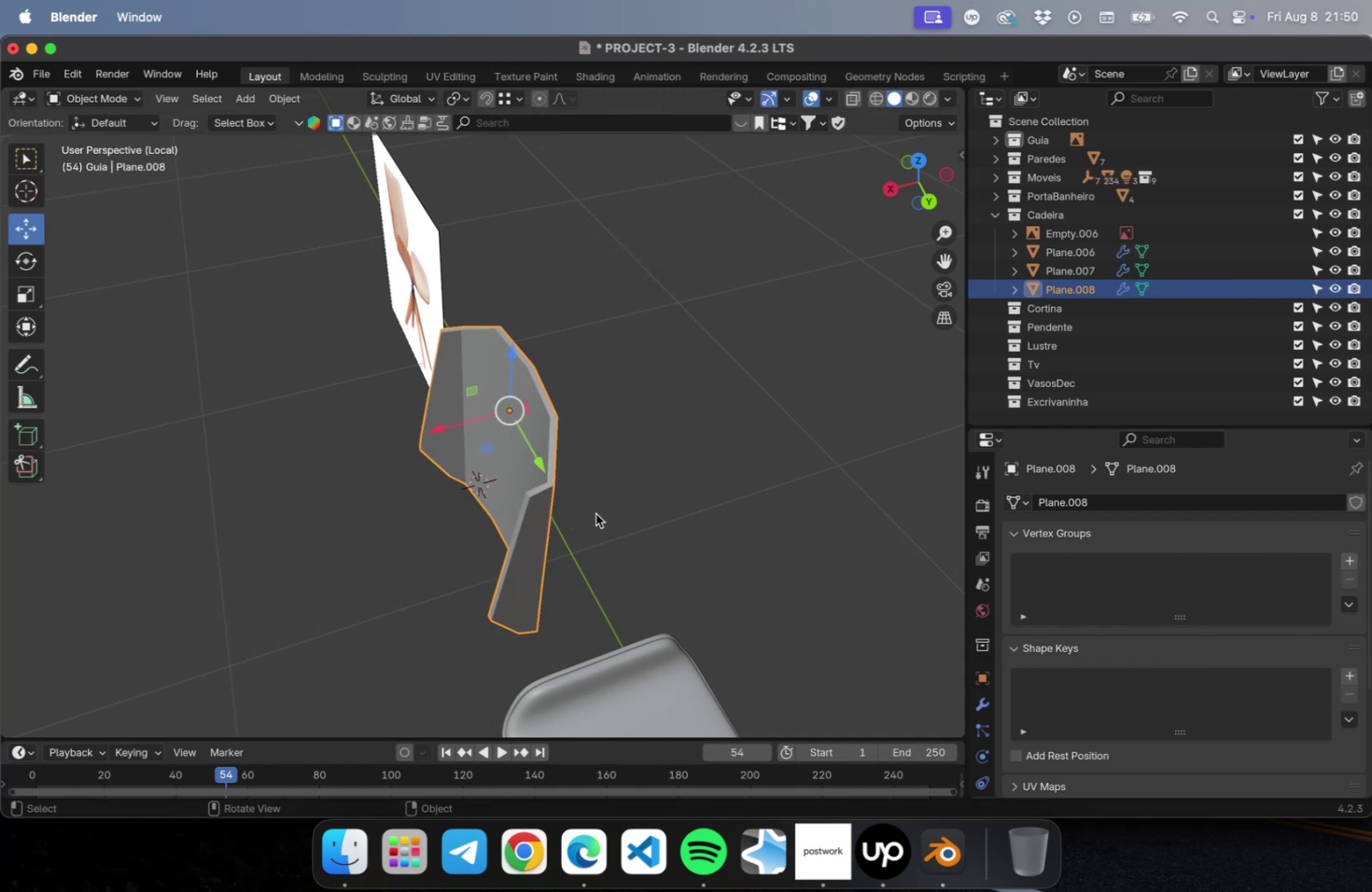 
scroll: coordinate [601, 502], scroll_direction: up, amount: 5.0
 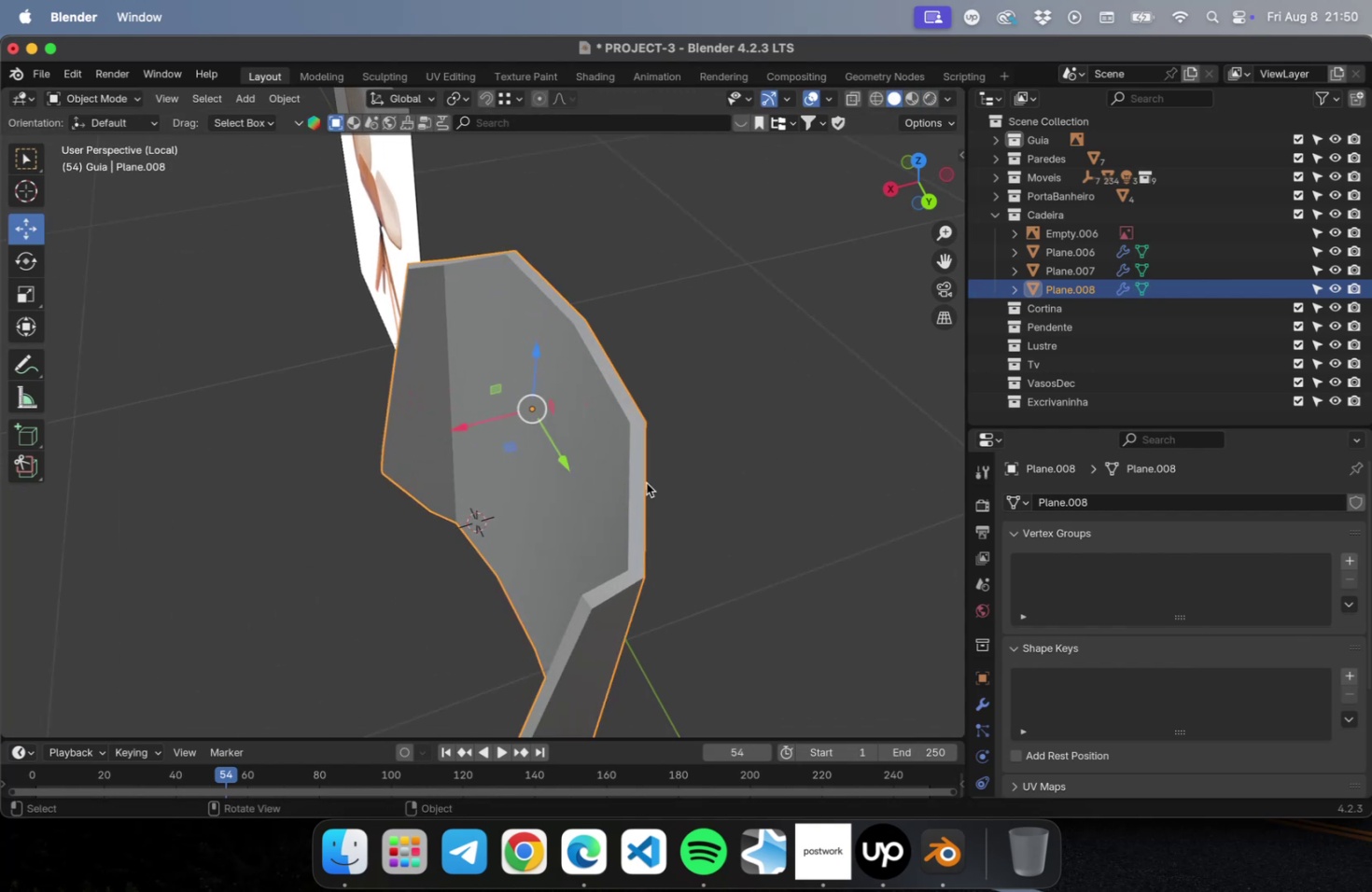 
hold_key(key=ShiftLeft, duration=0.4)
 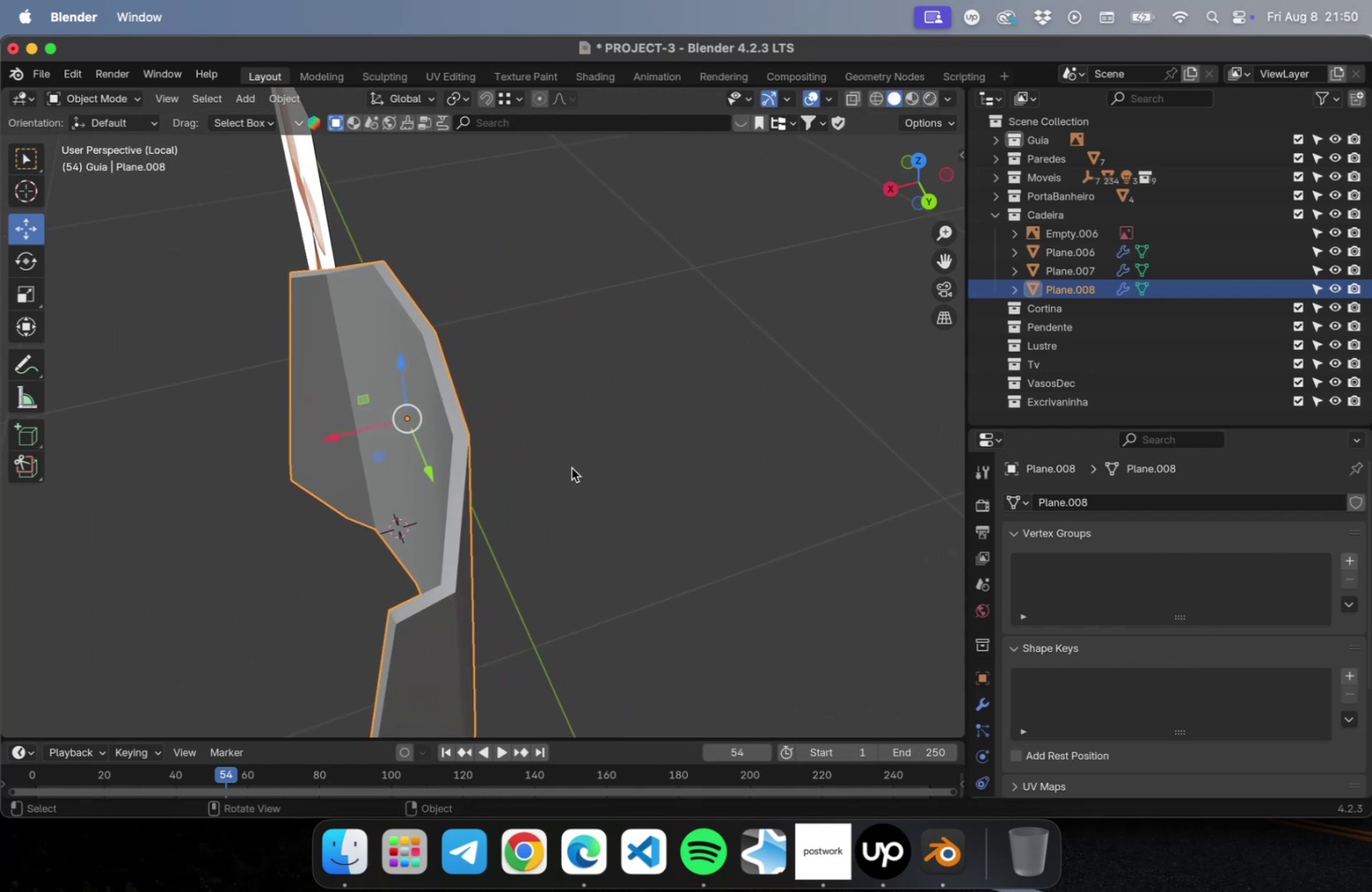 
scroll: coordinate [571, 467], scroll_direction: up, amount: 2.0
 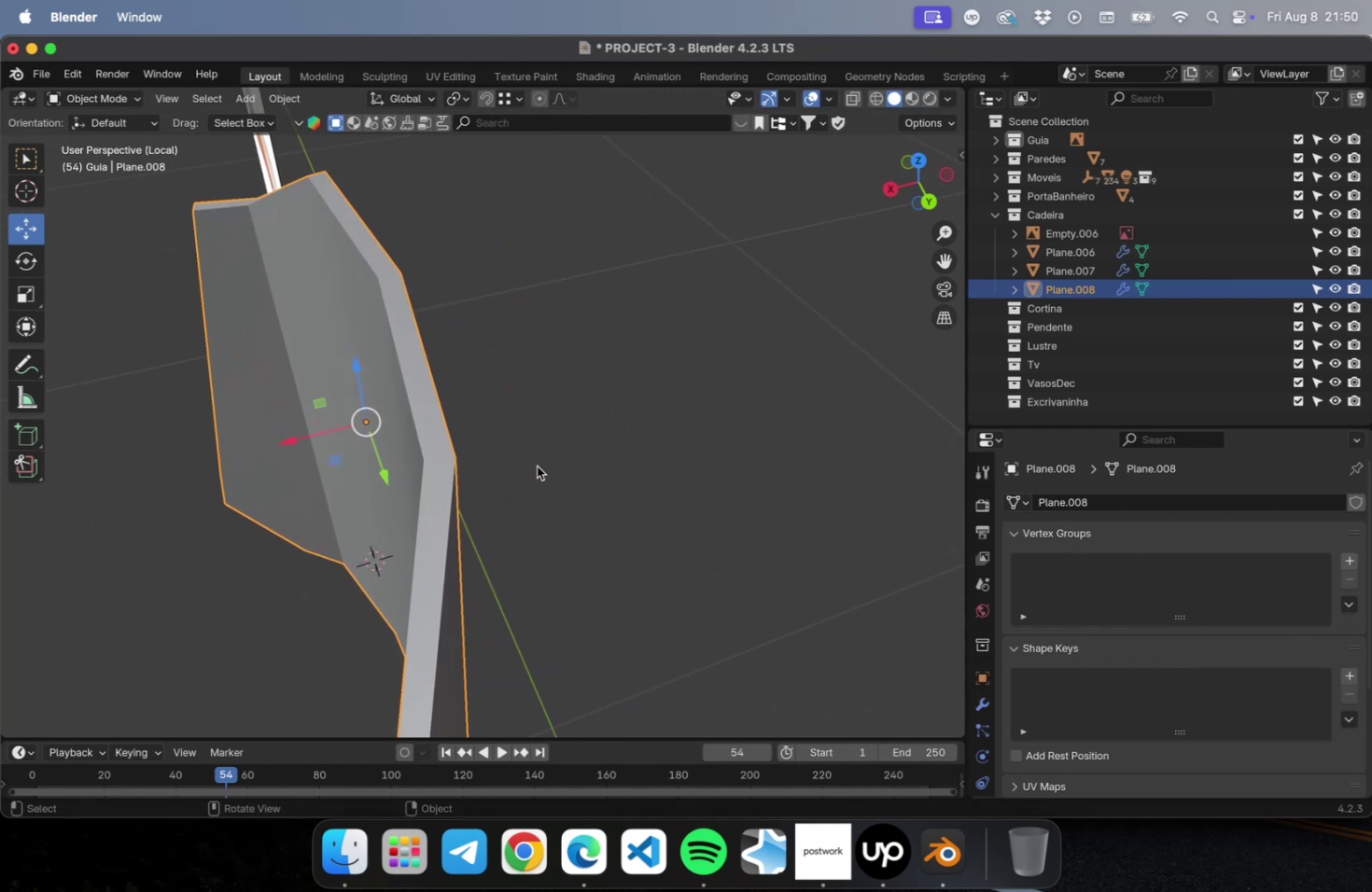 
key(Meta+2)
 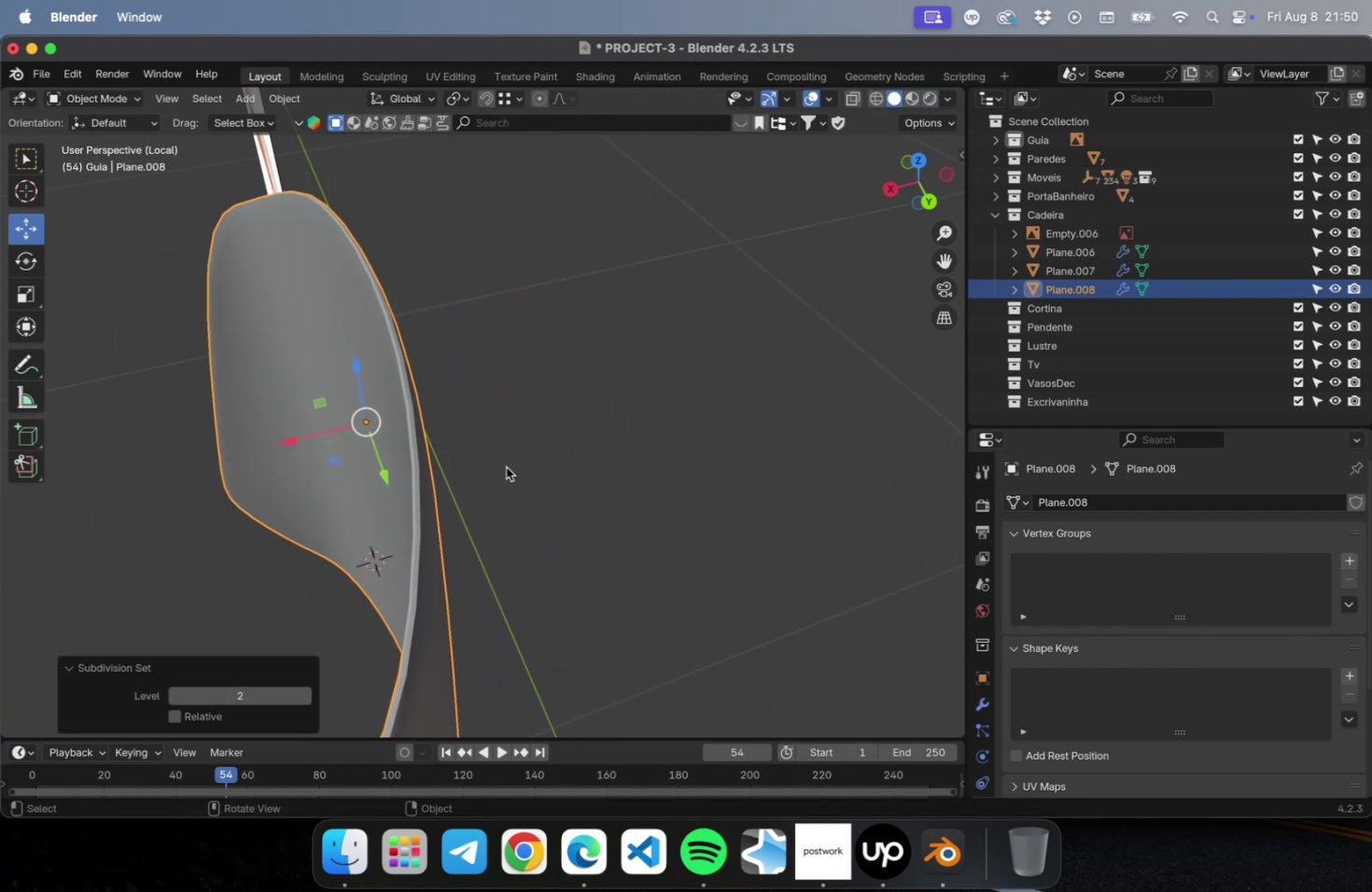 
hold_key(key=ShiftLeft, duration=0.42)
 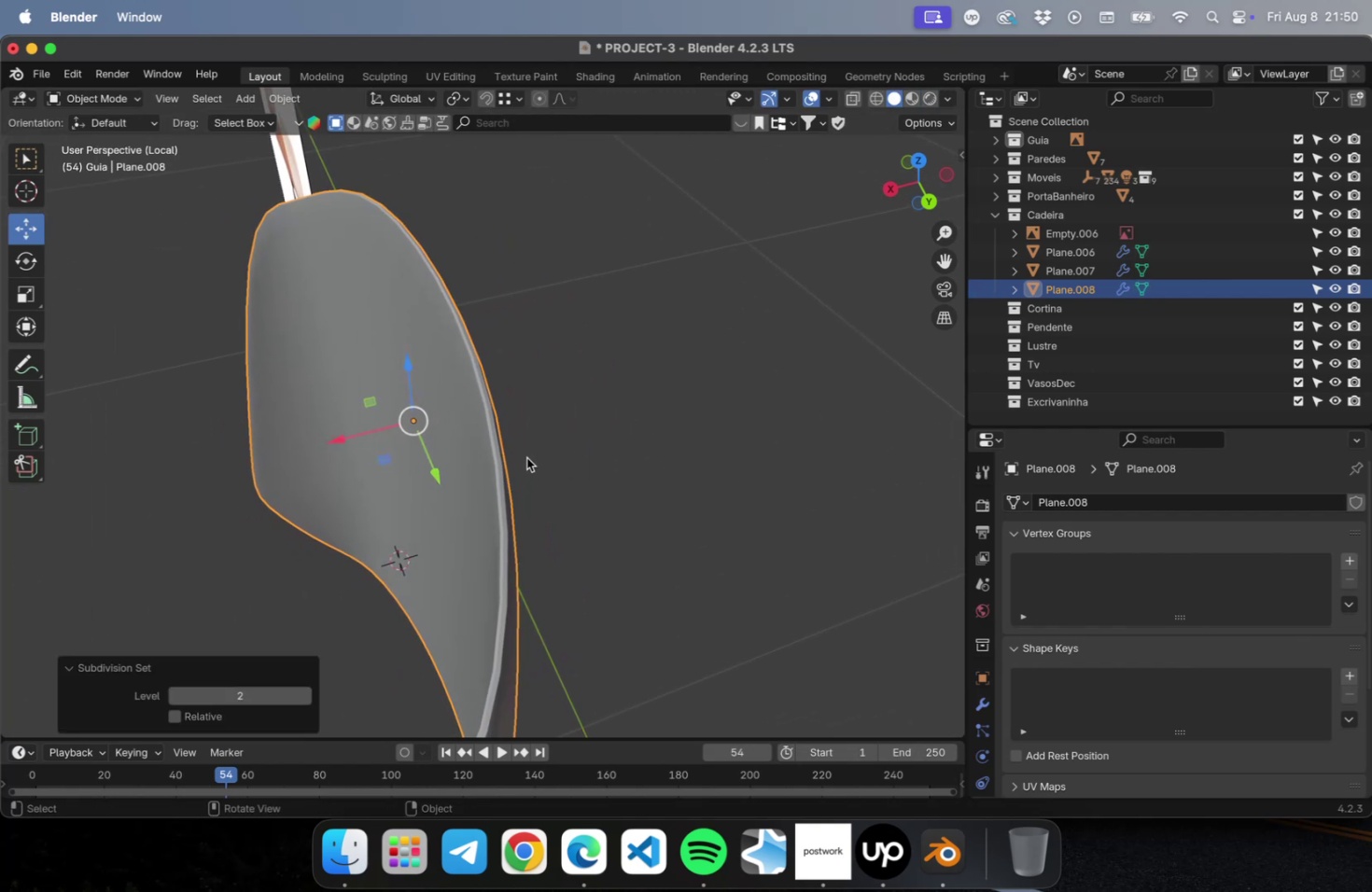 
key(Tab)
 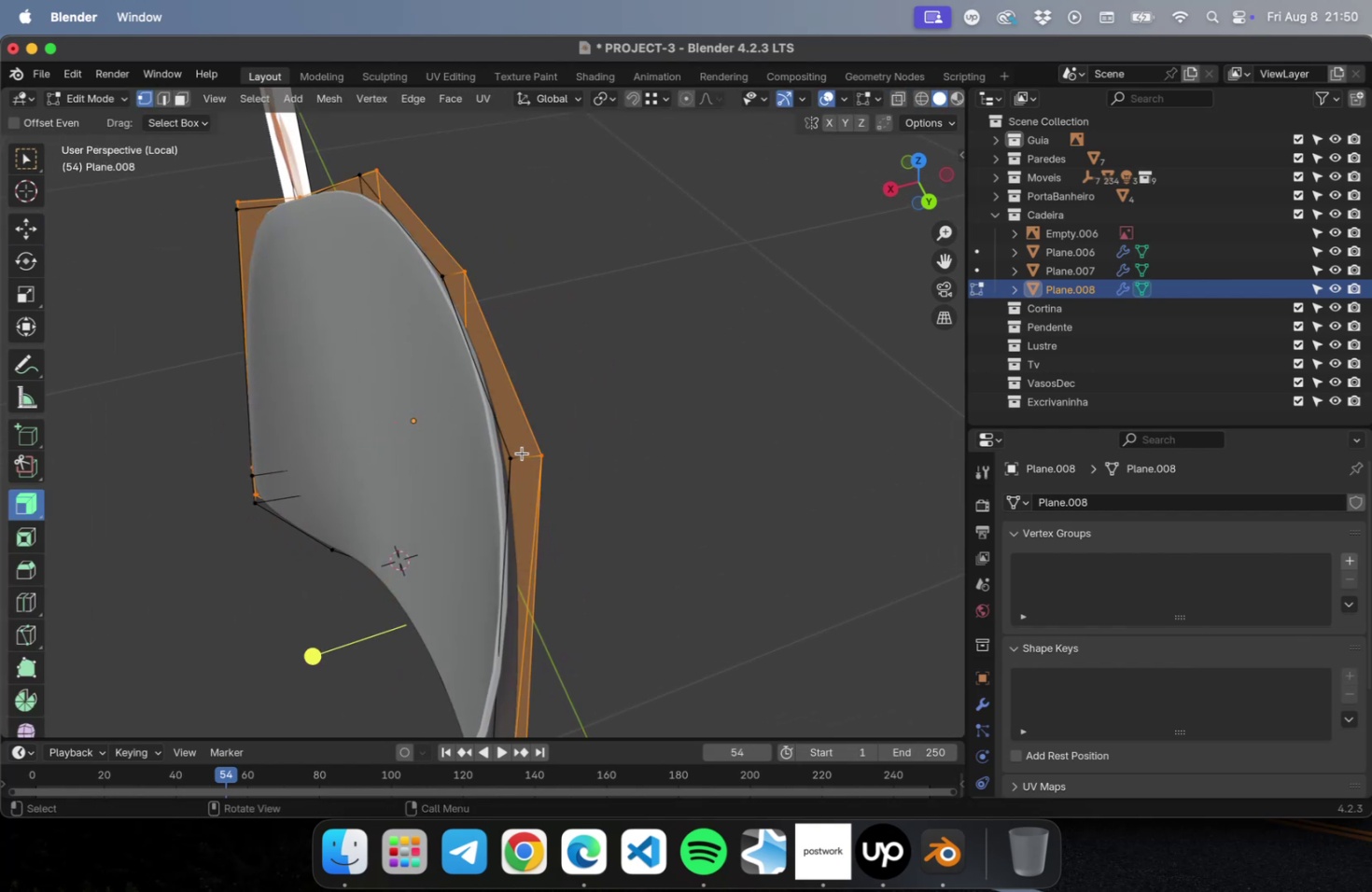 
key(Meta+CommandLeft)
 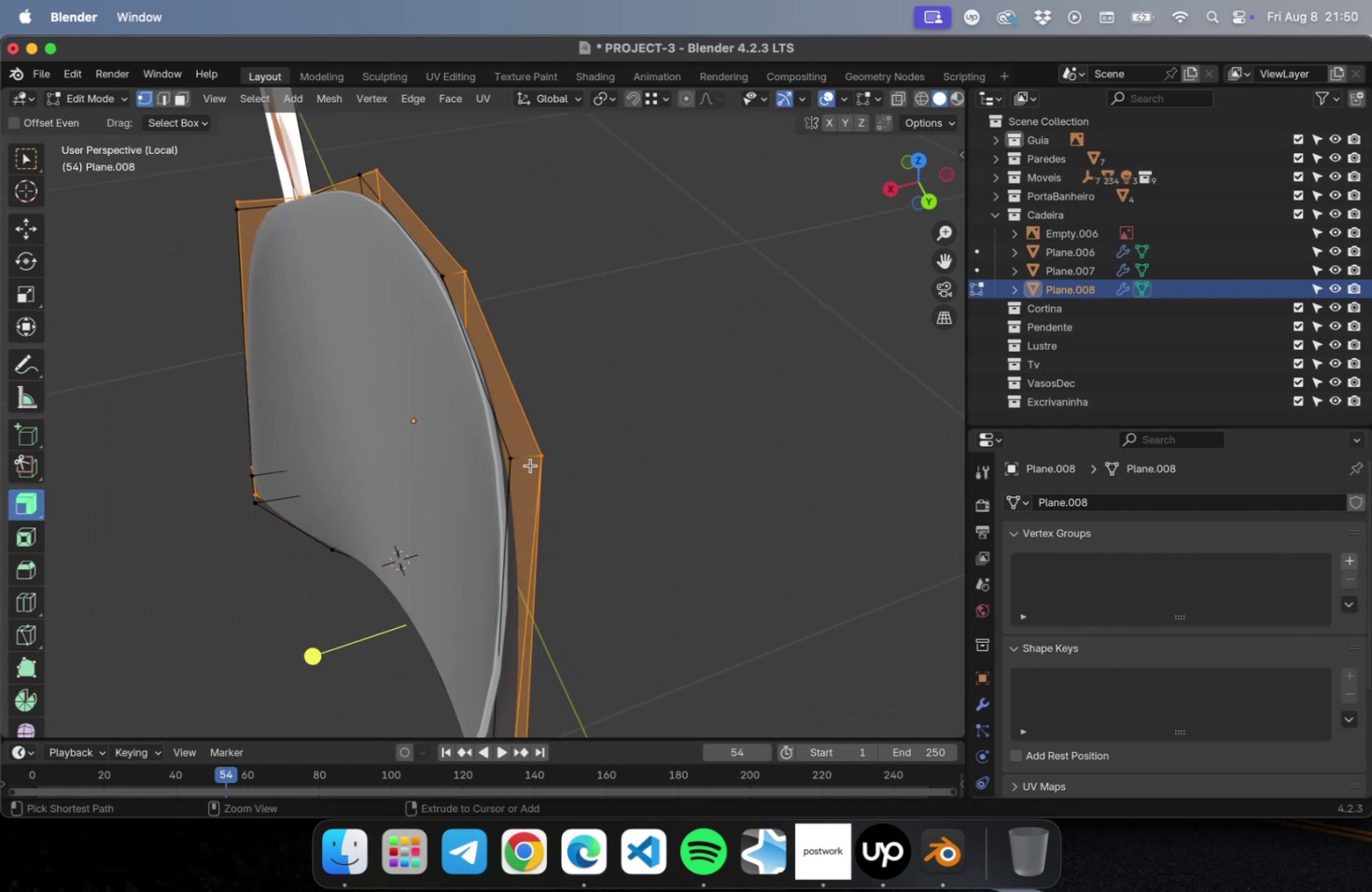 
key(Meta+2)
 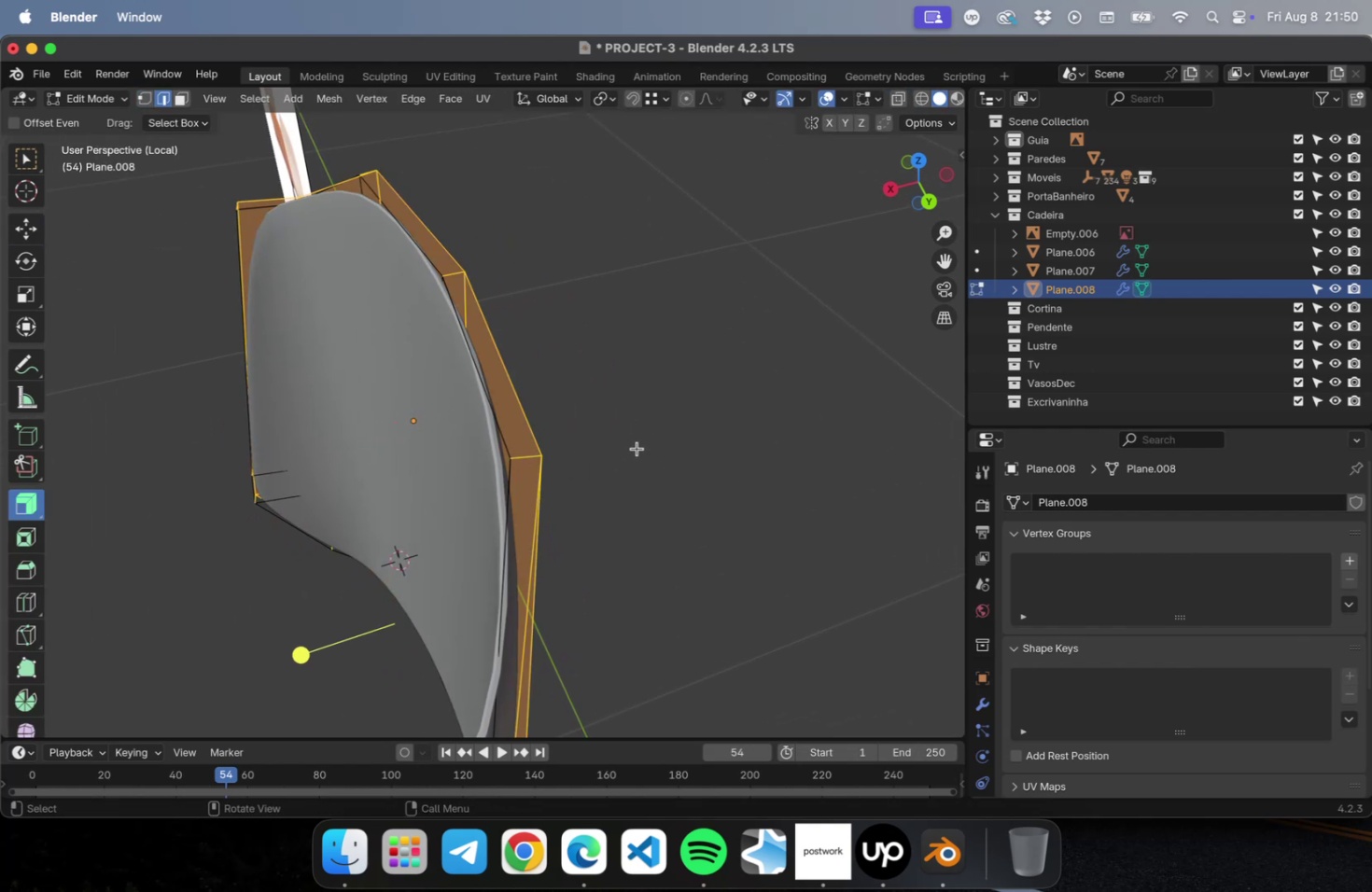 
key(Escape)
 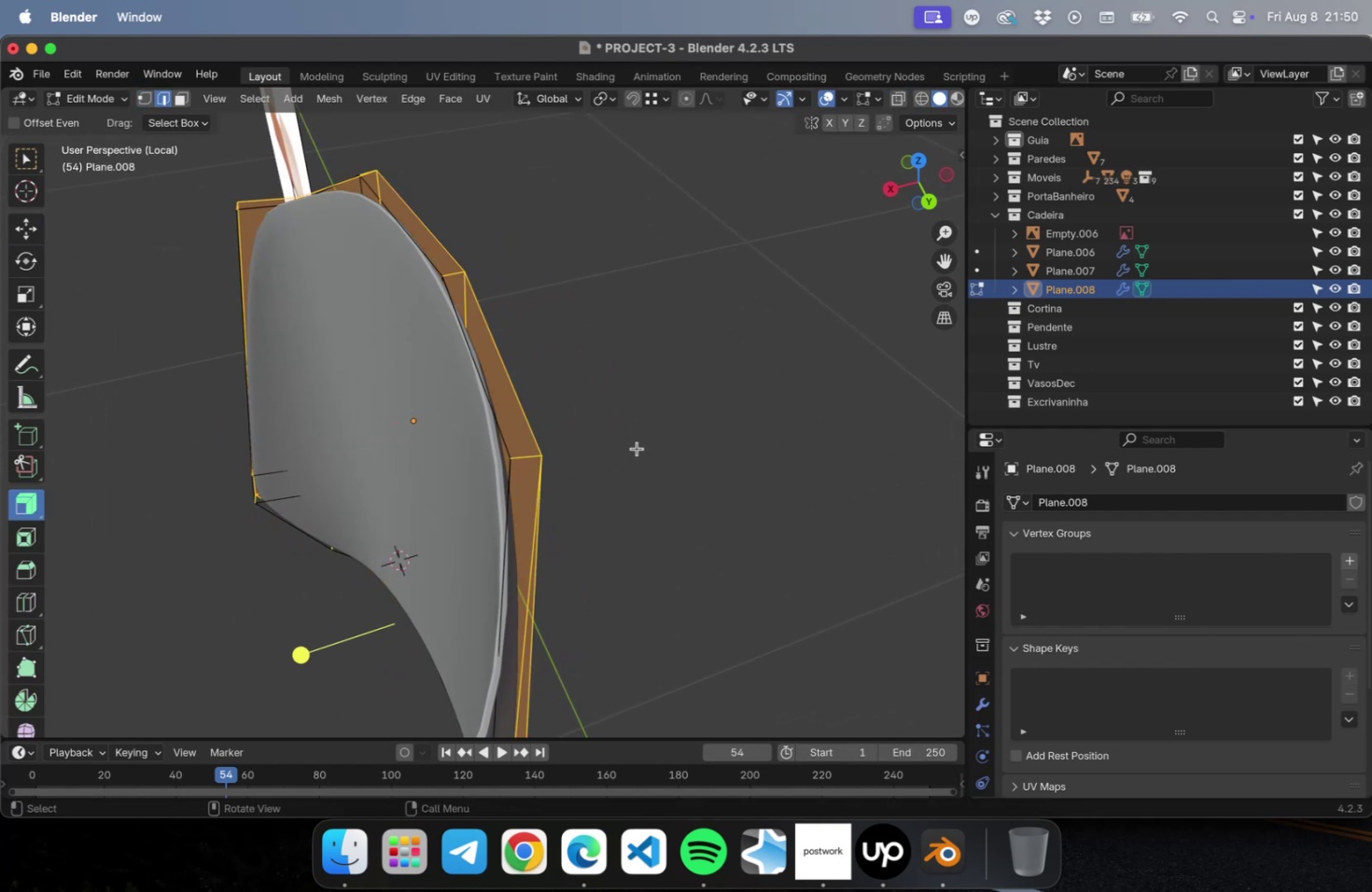 
key(Meta+Z)
 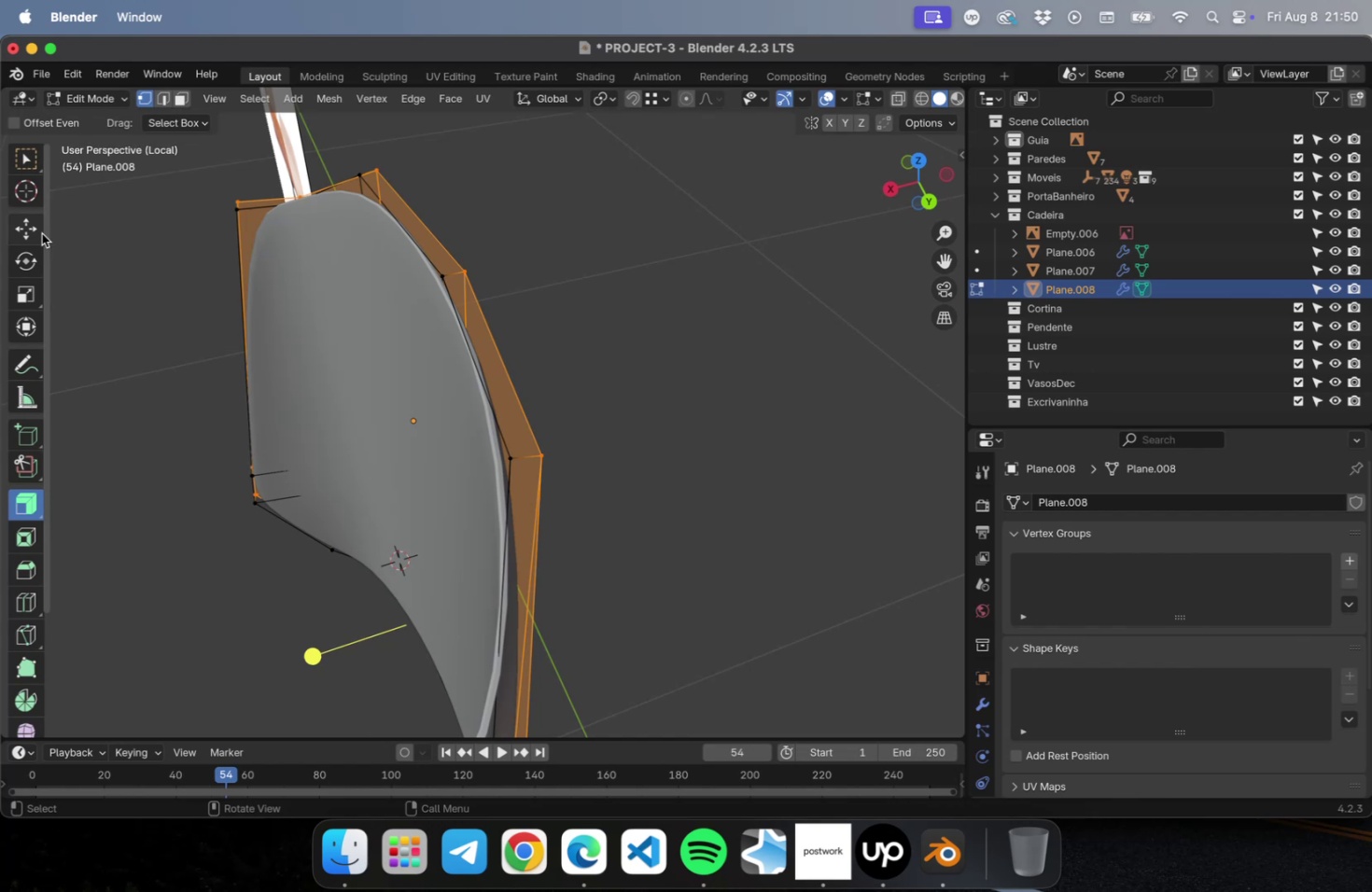 
key(Meta+CommandLeft)
 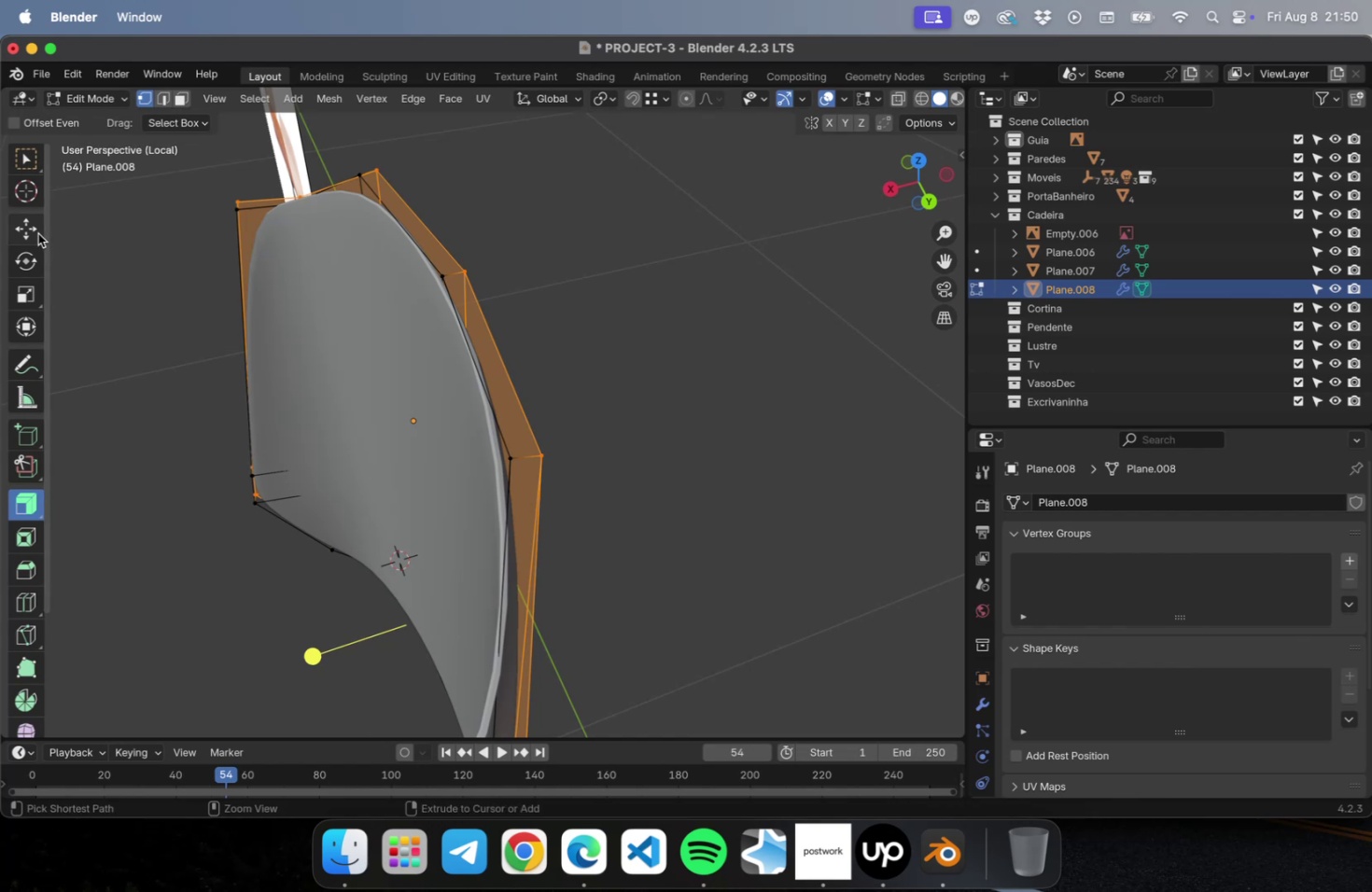 
key(Meta+Z)
 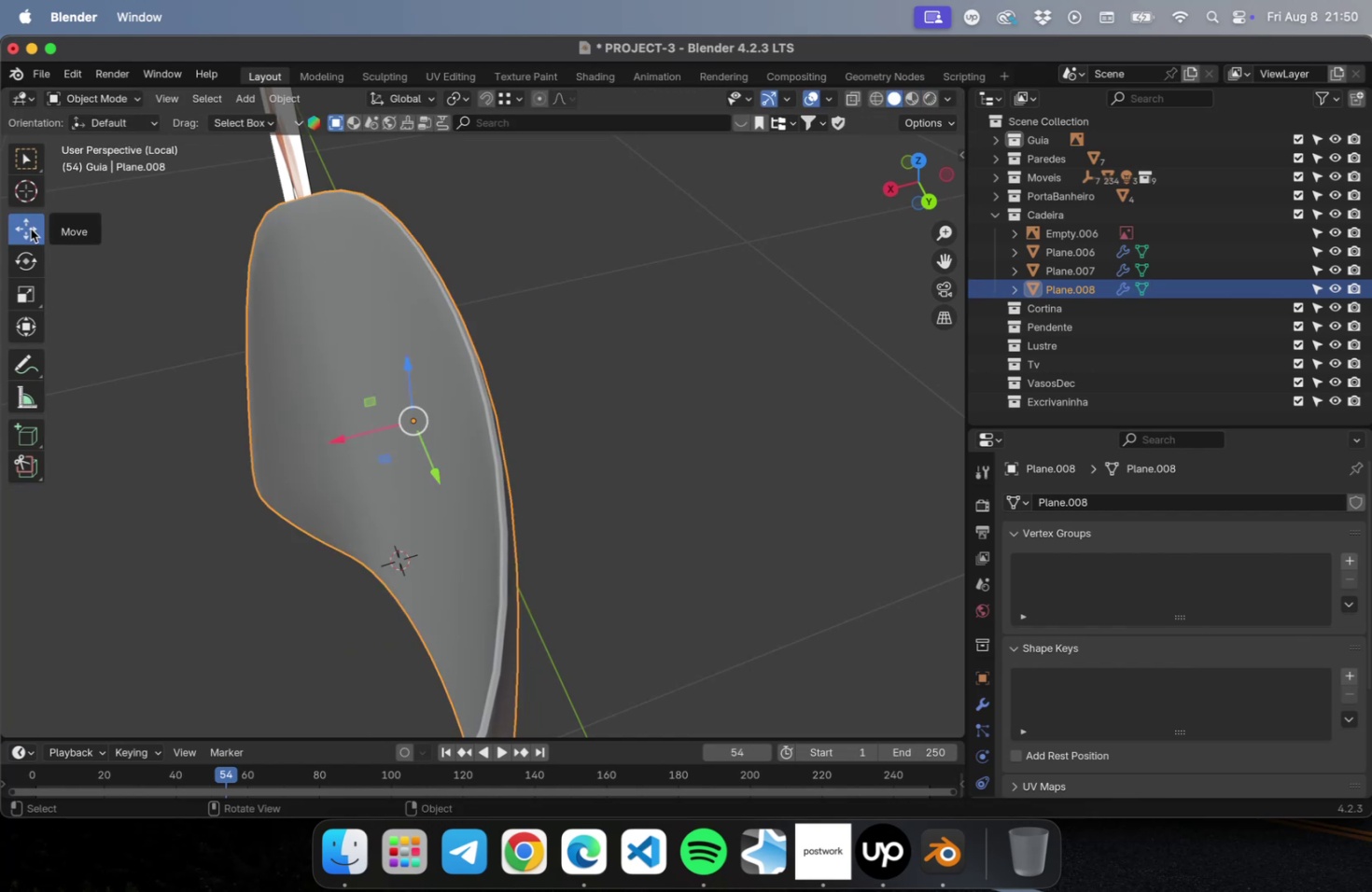 
key(Tab)
 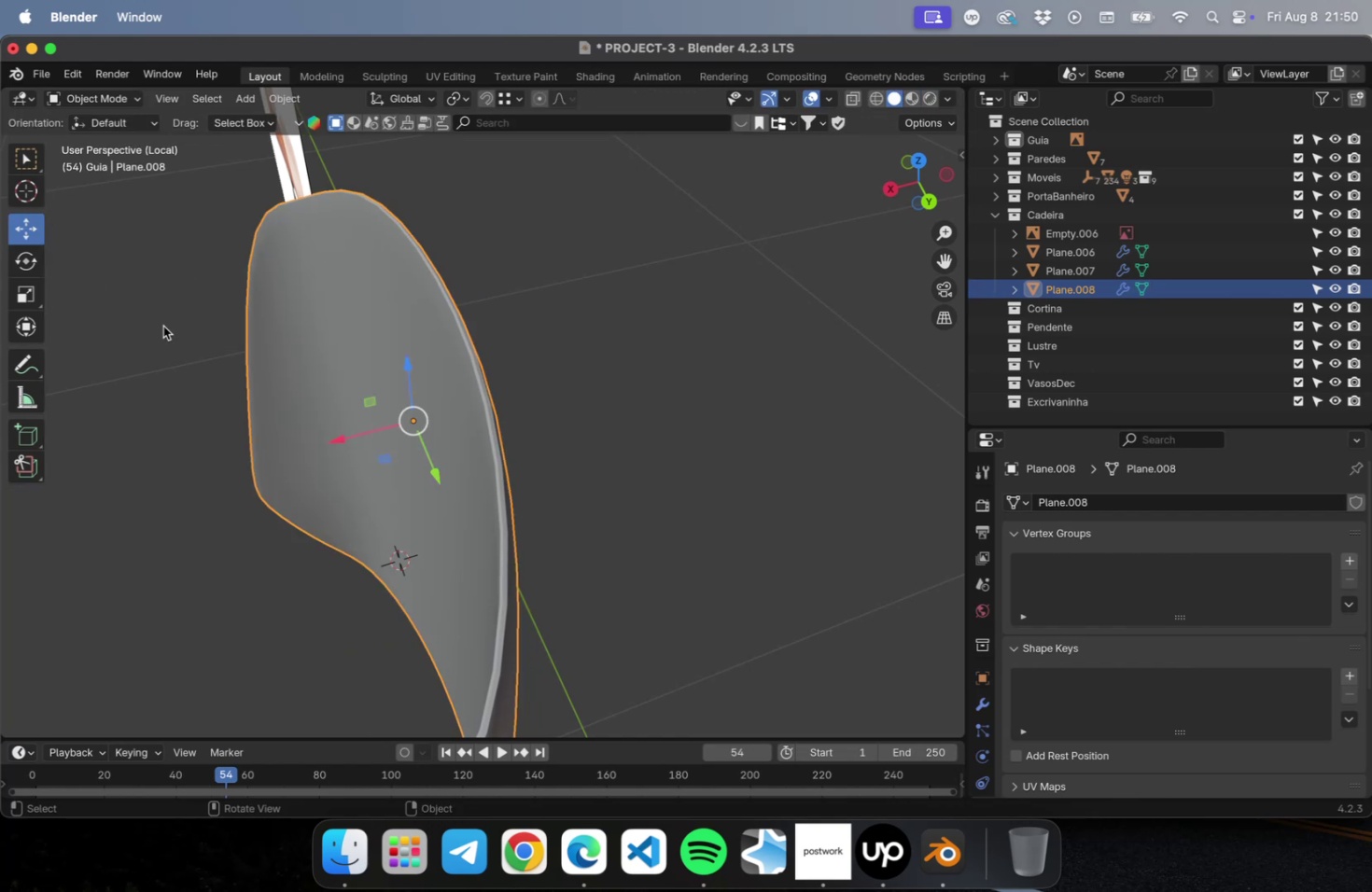 
key(Tab)
 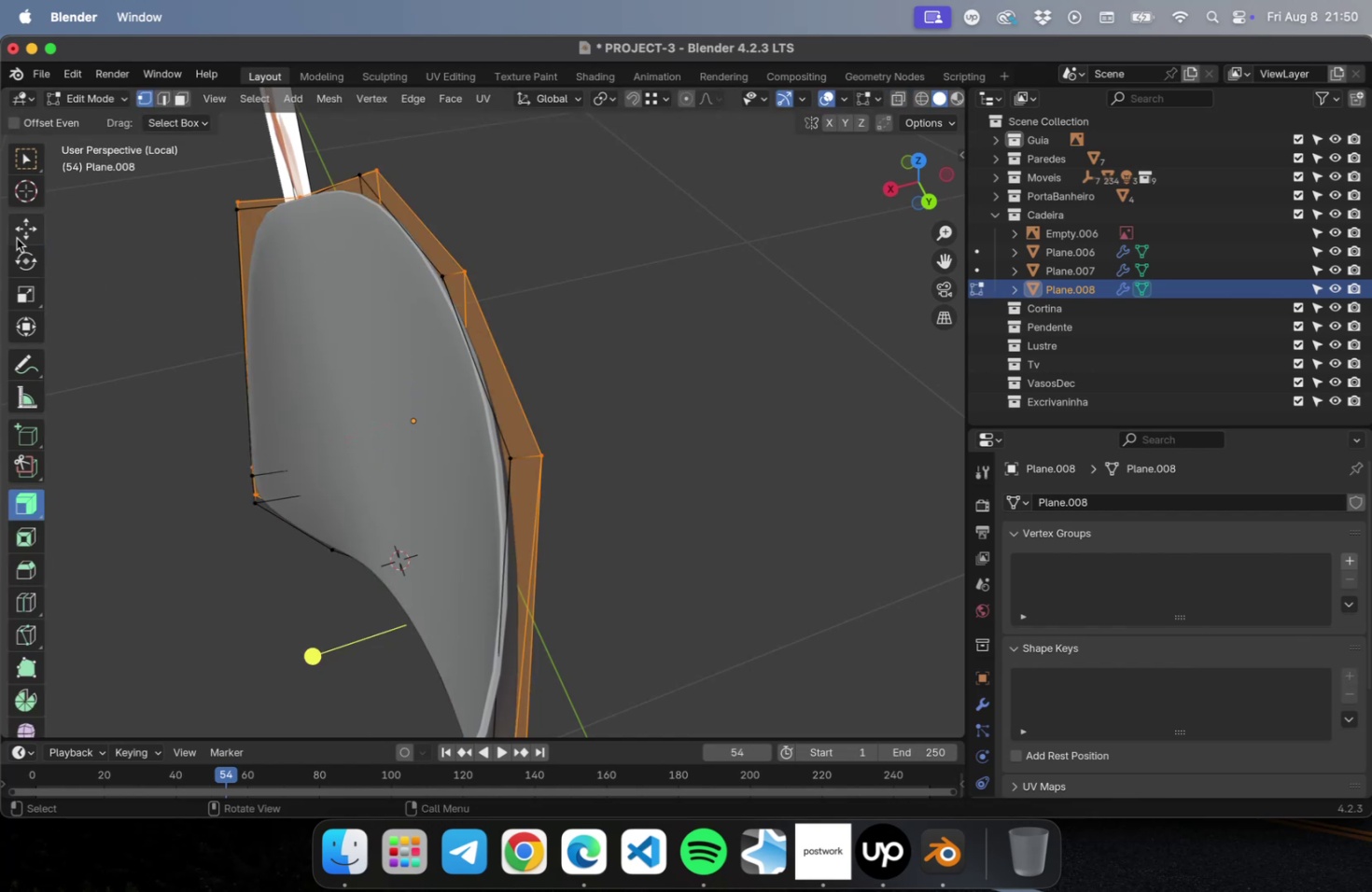 
left_click([23, 230])
 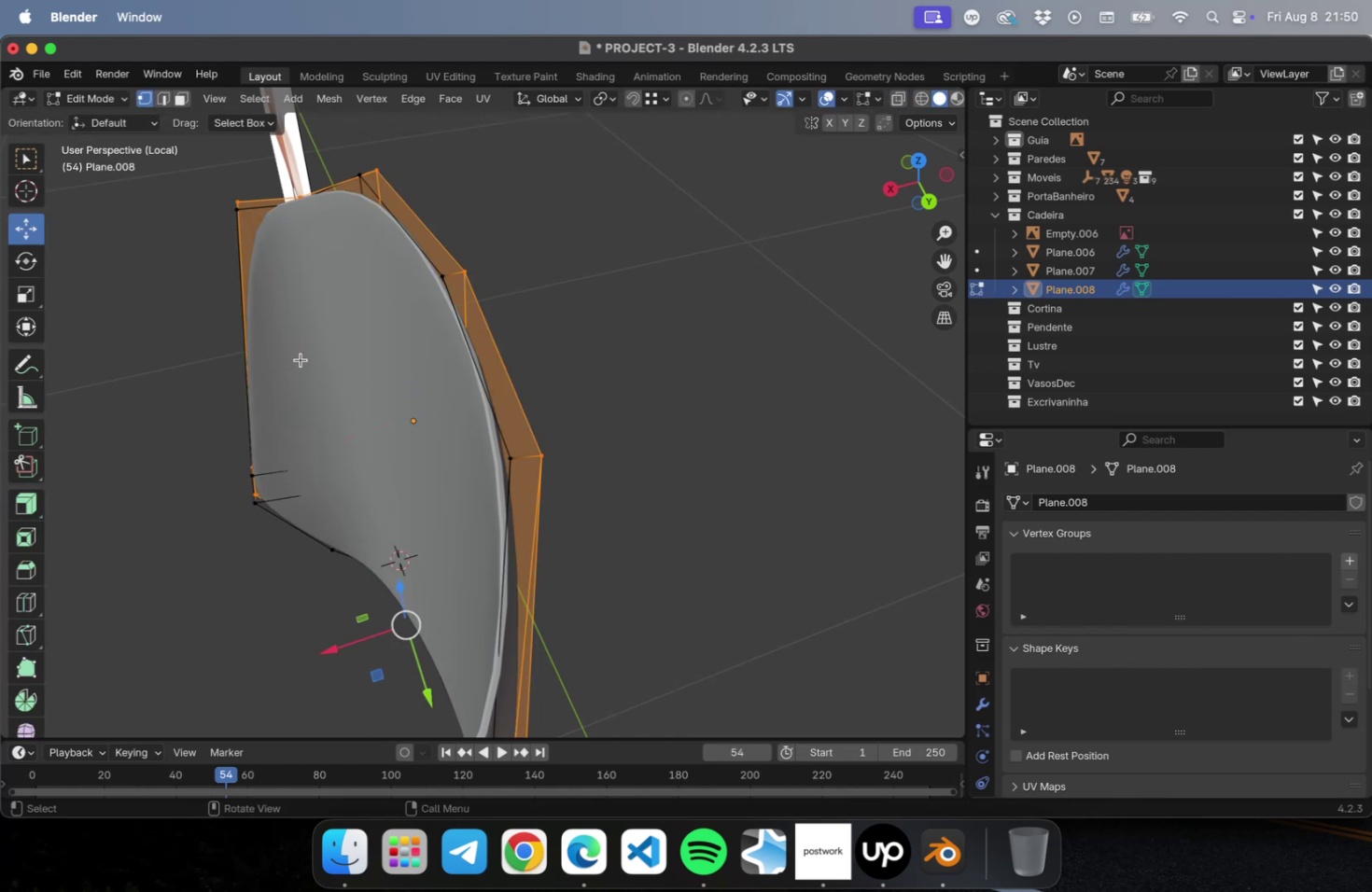 
key(Meta+R)
 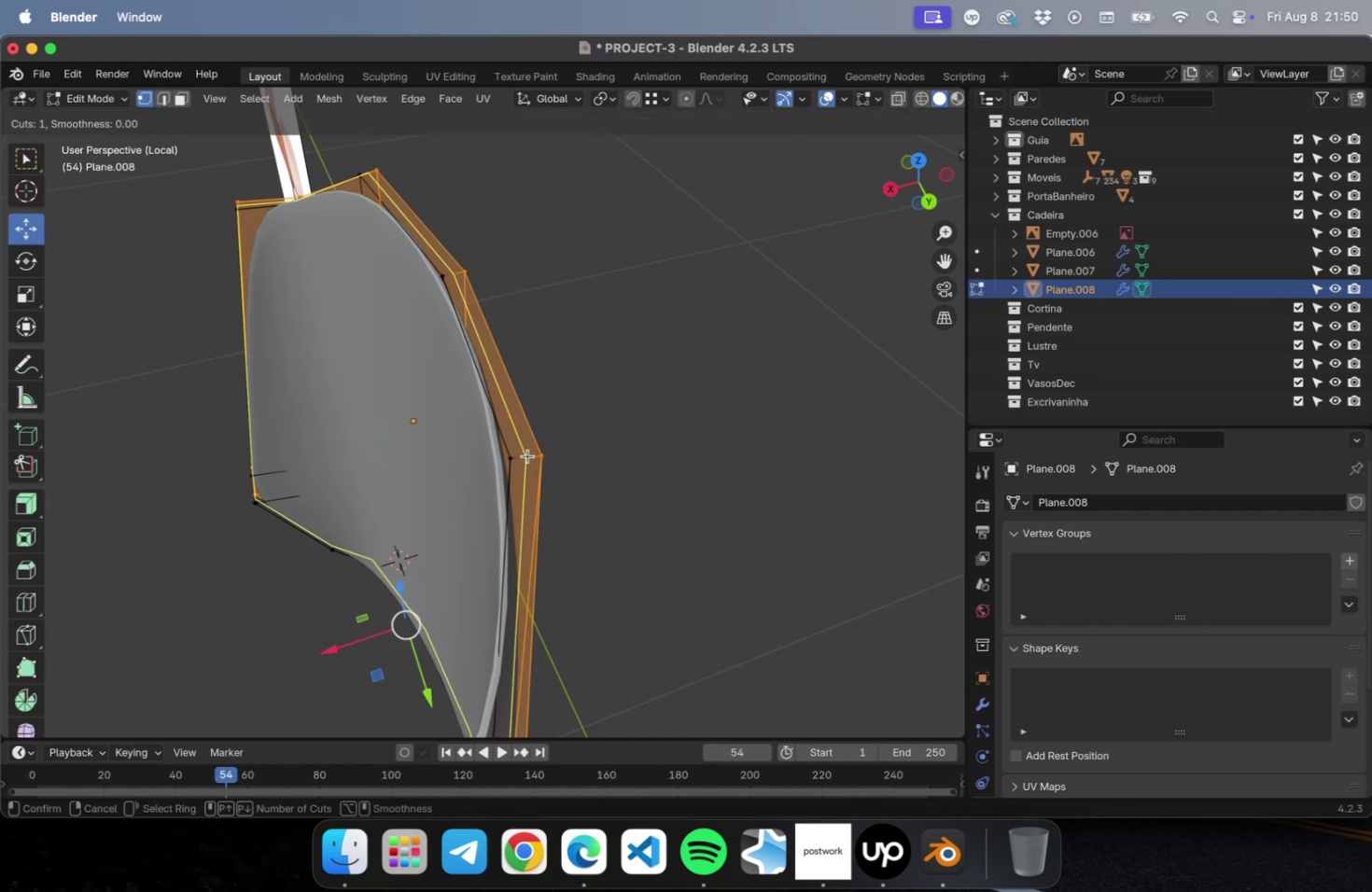 
left_click([527, 455])
 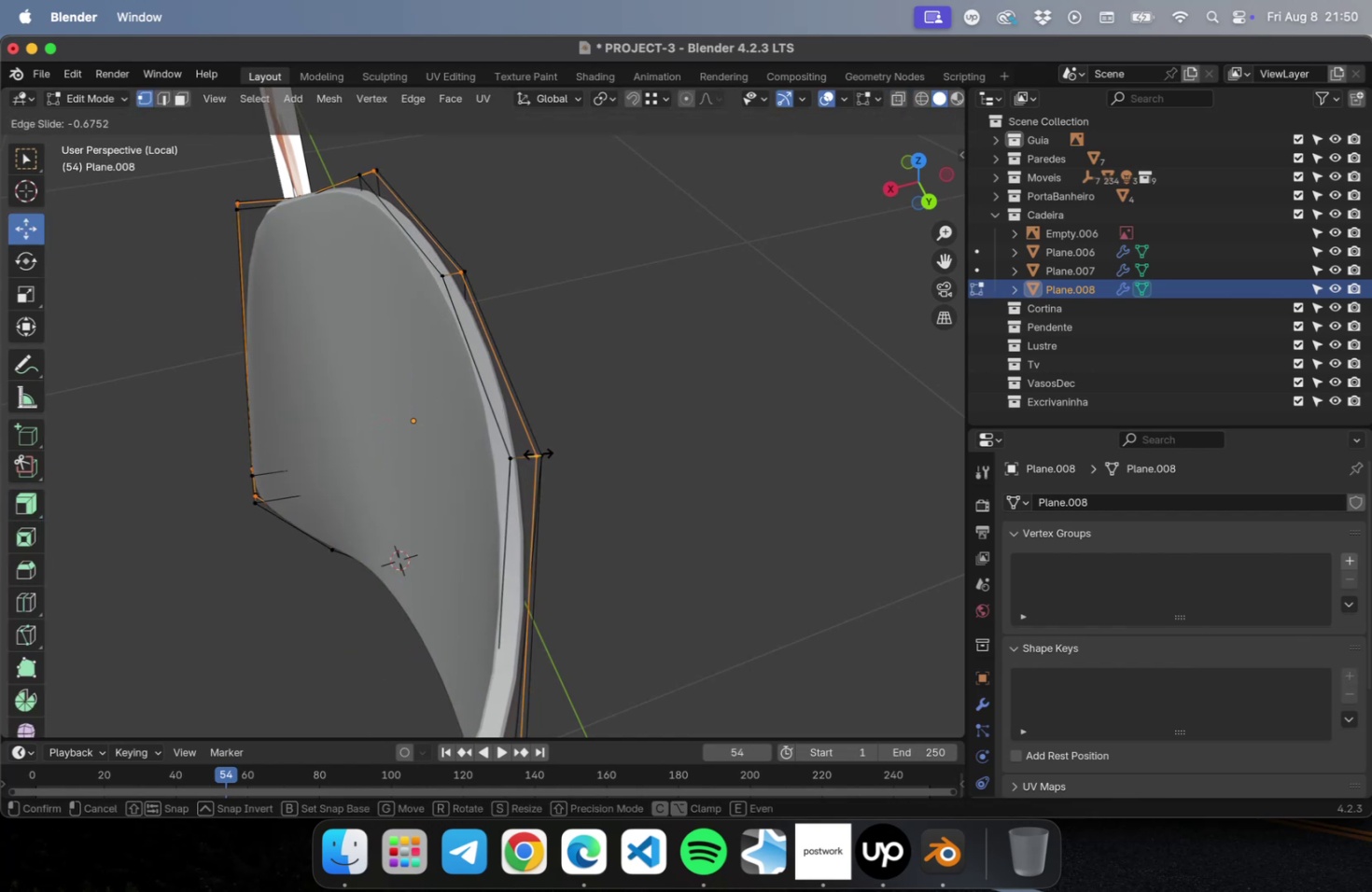 
left_click([538, 453])
 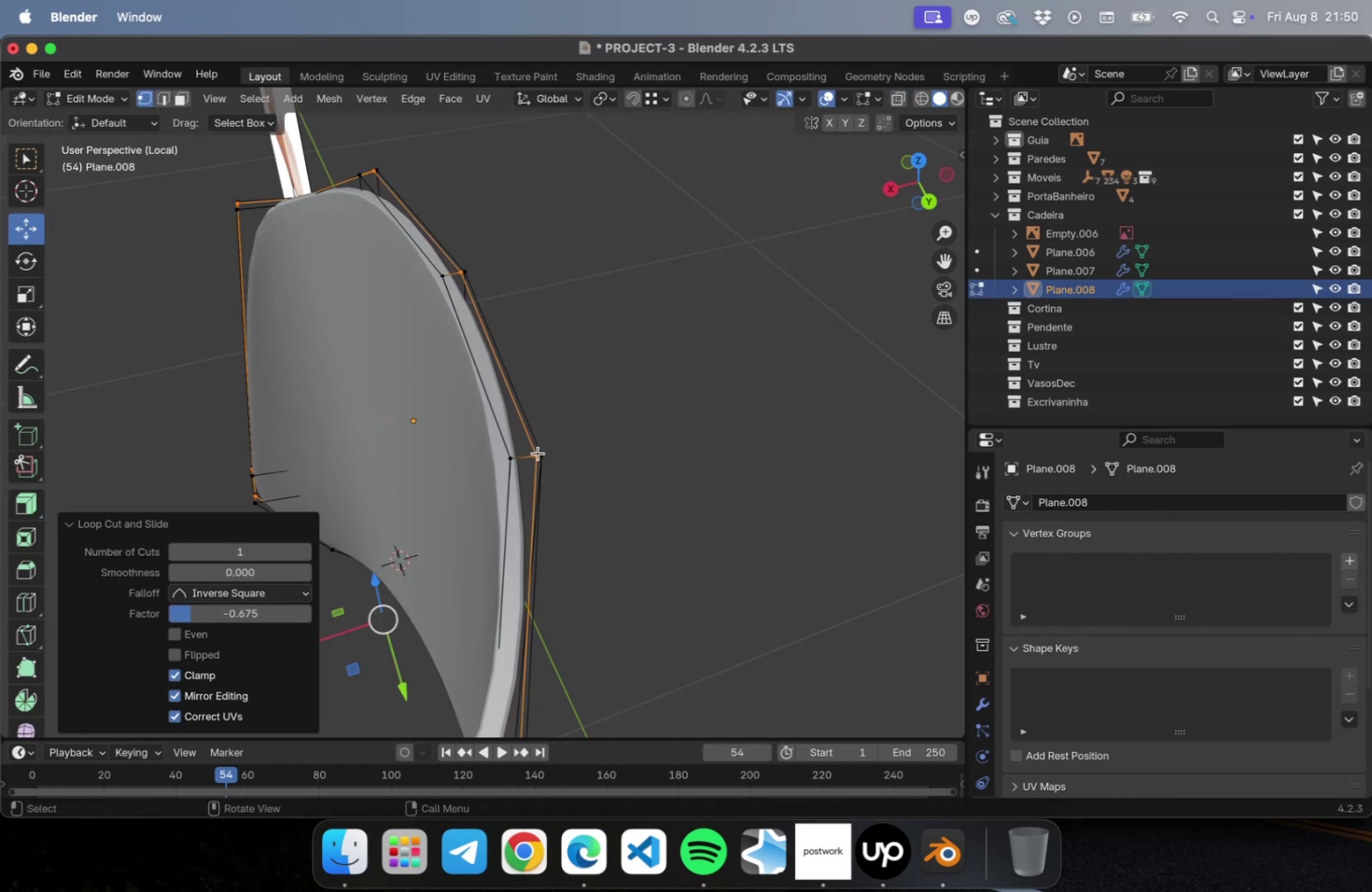 
key(Meta+CommandLeft)
 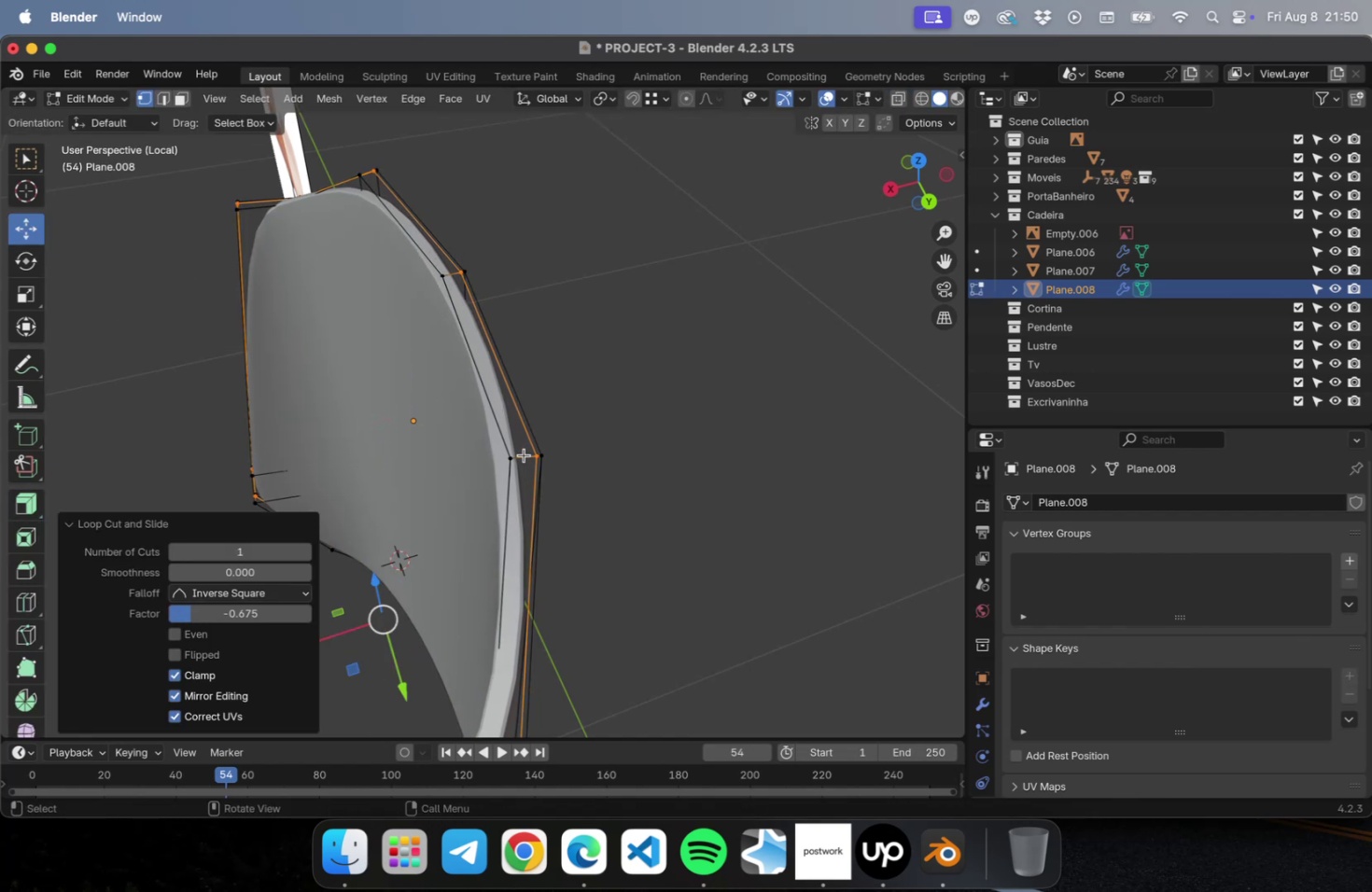 
key(Meta+R)
 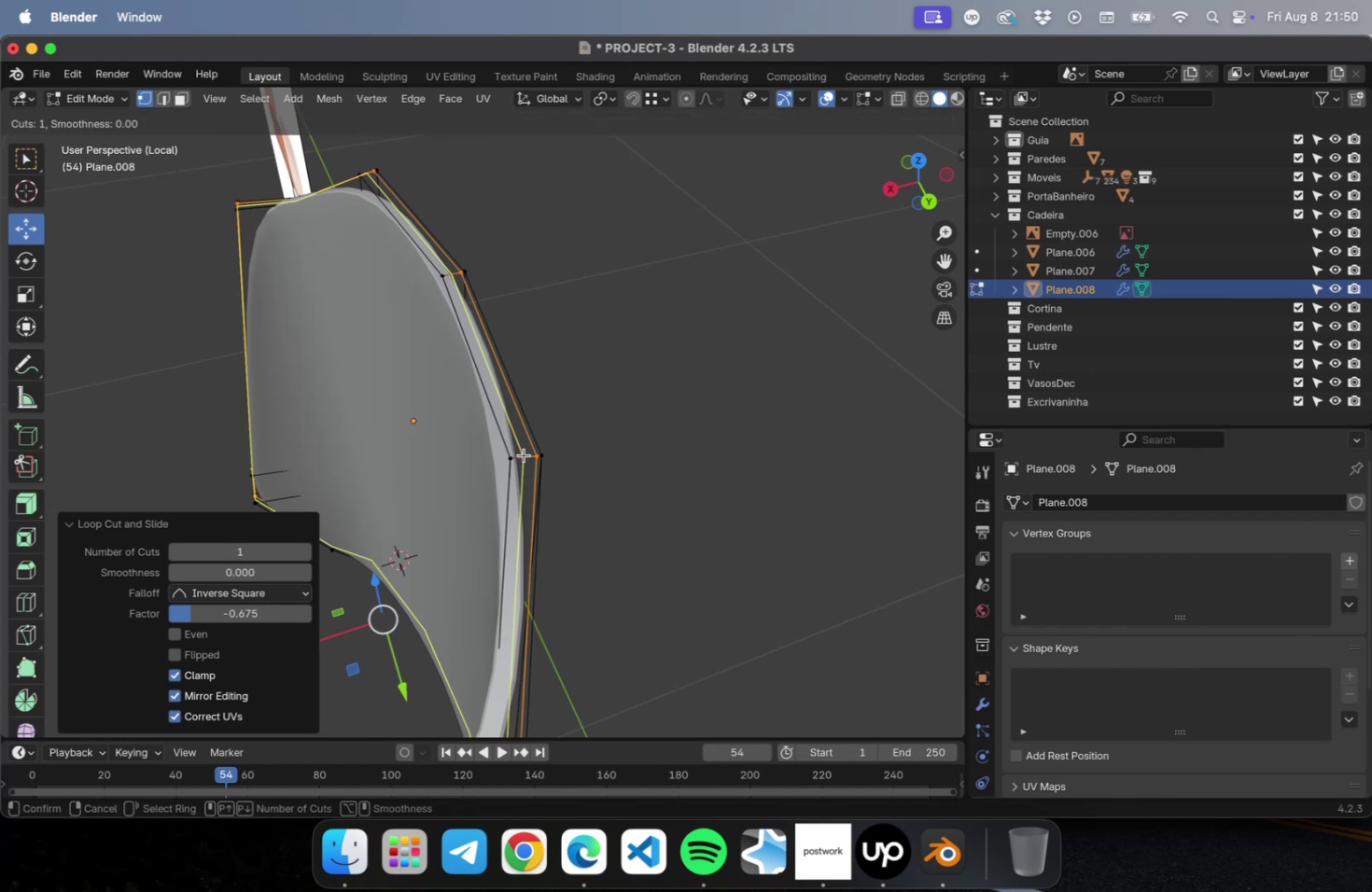 
left_click([524, 454])
 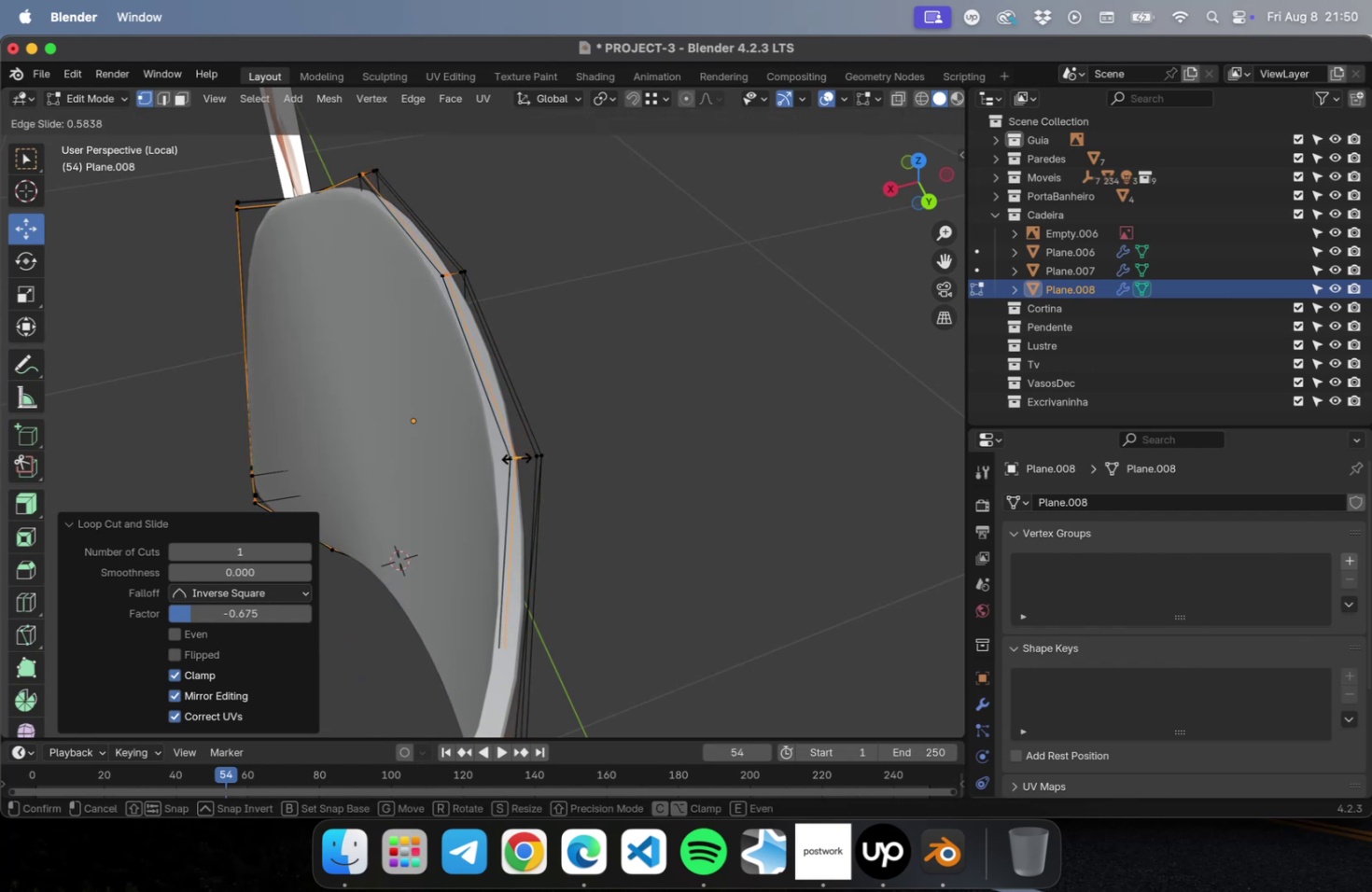 
left_click([516, 457])
 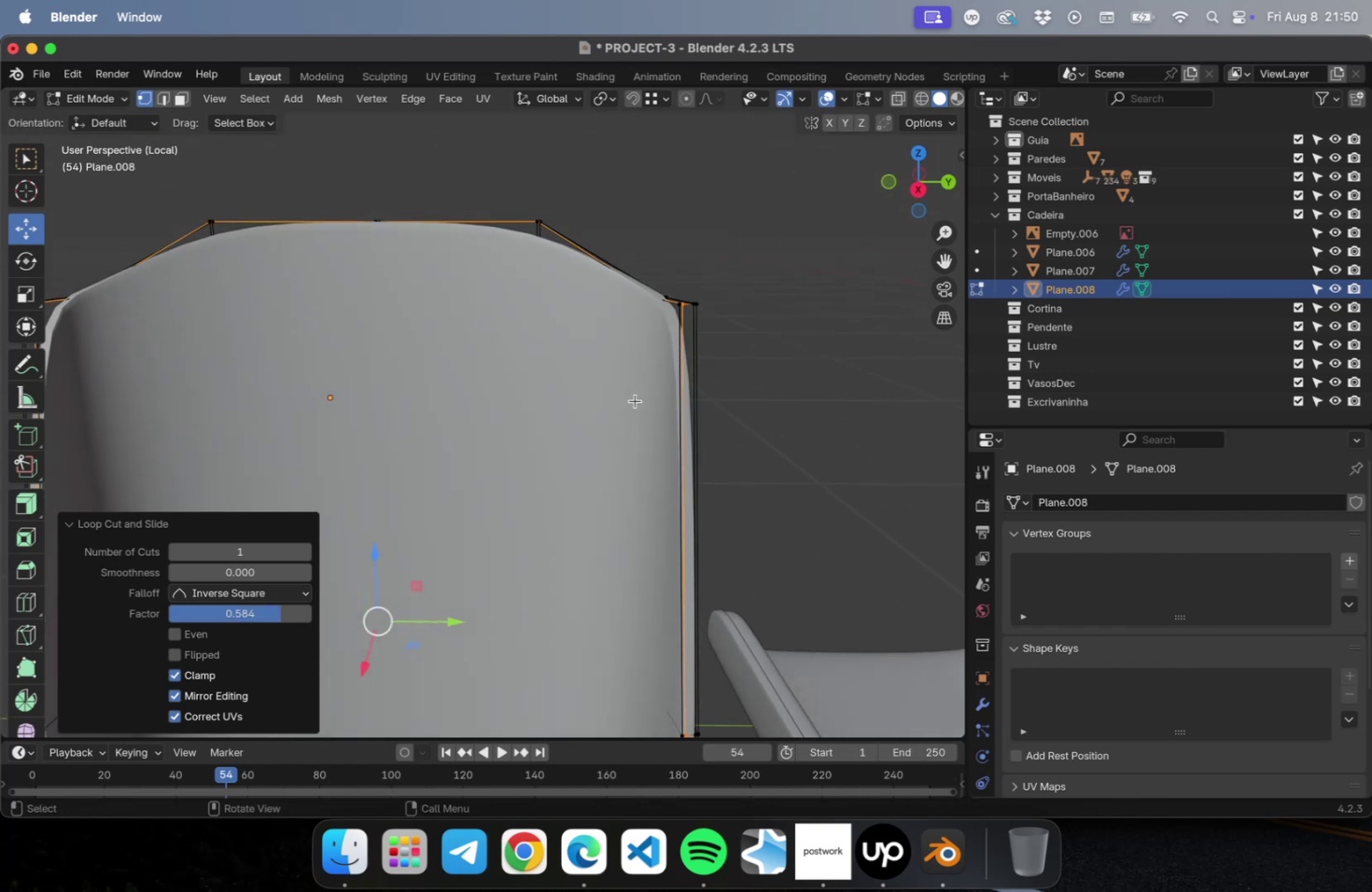 
scroll: coordinate [637, 395], scroll_direction: down, amount: 5.0
 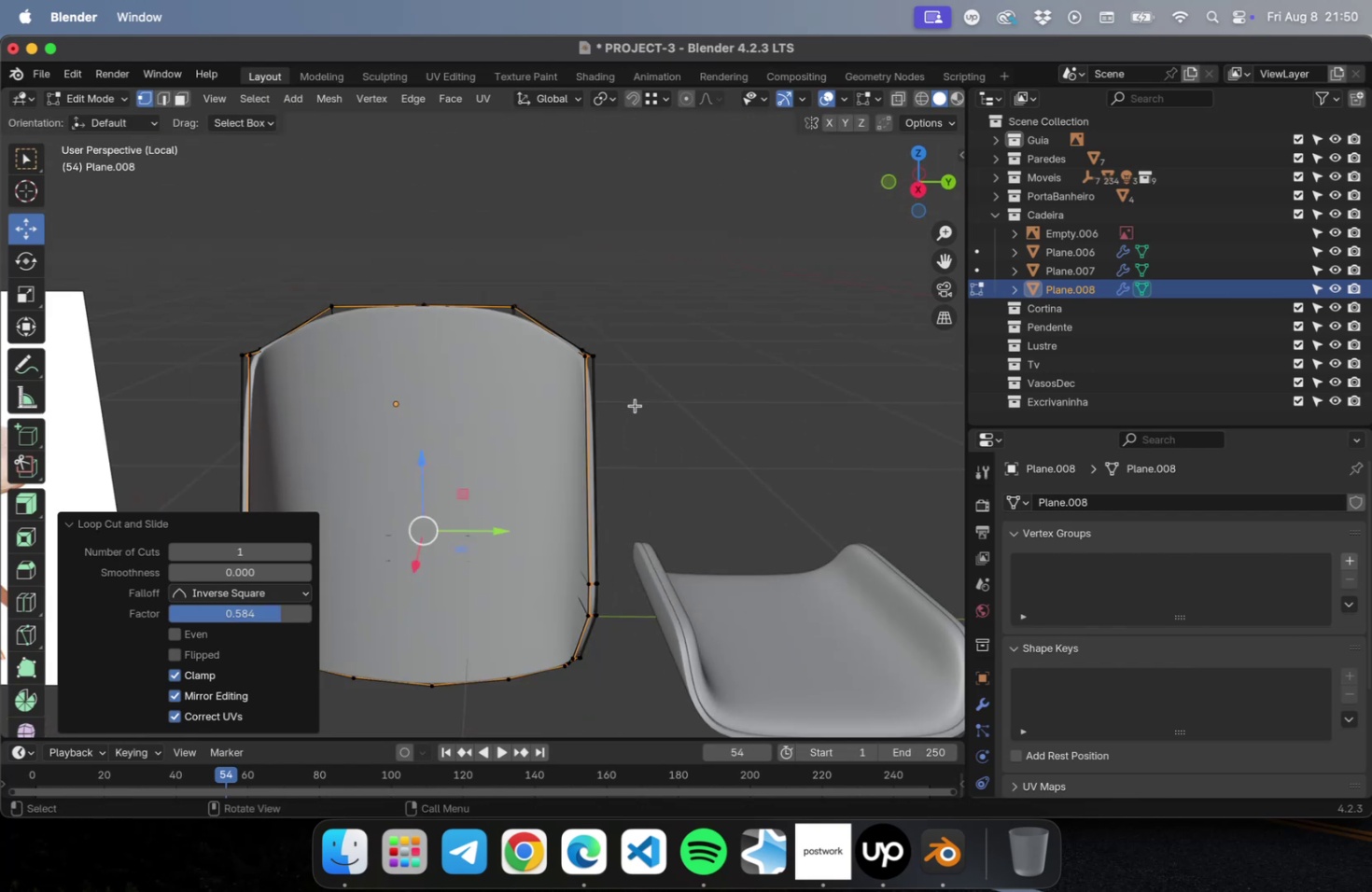 
key(Tab)
 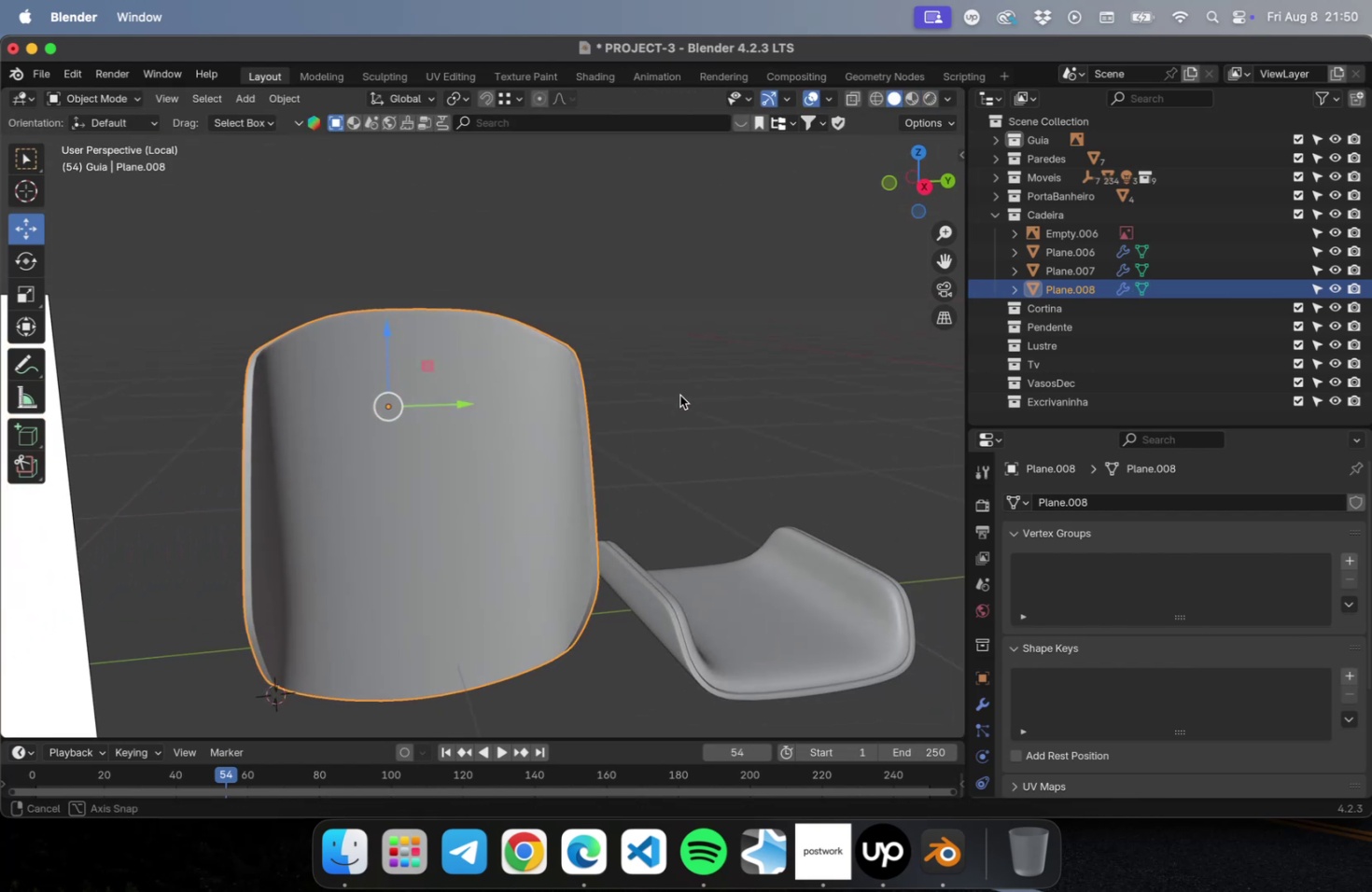 
scroll: coordinate [549, 400], scroll_direction: down, amount: 4.0
 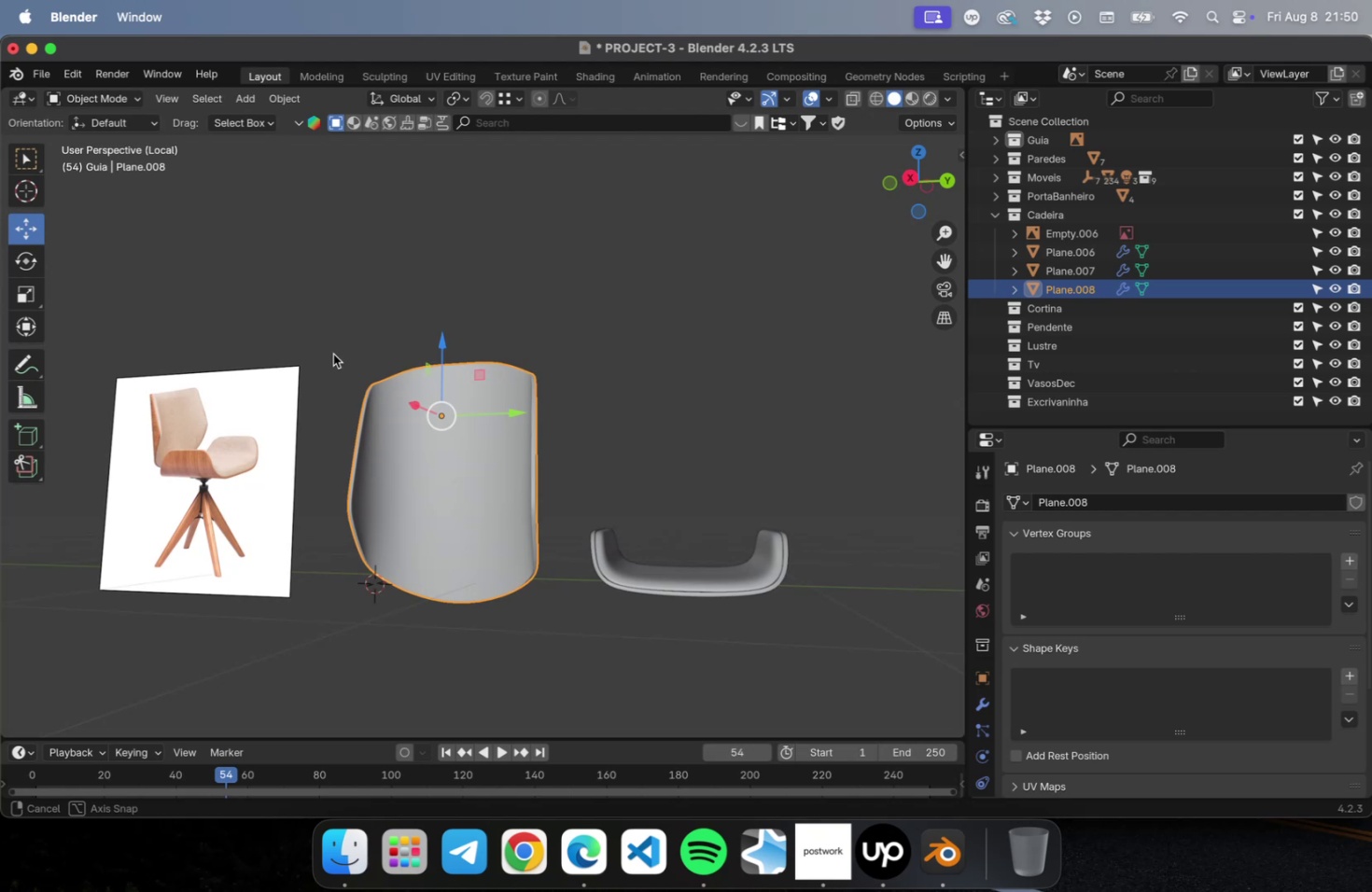 
hold_key(key=ShiftLeft, duration=0.48)
 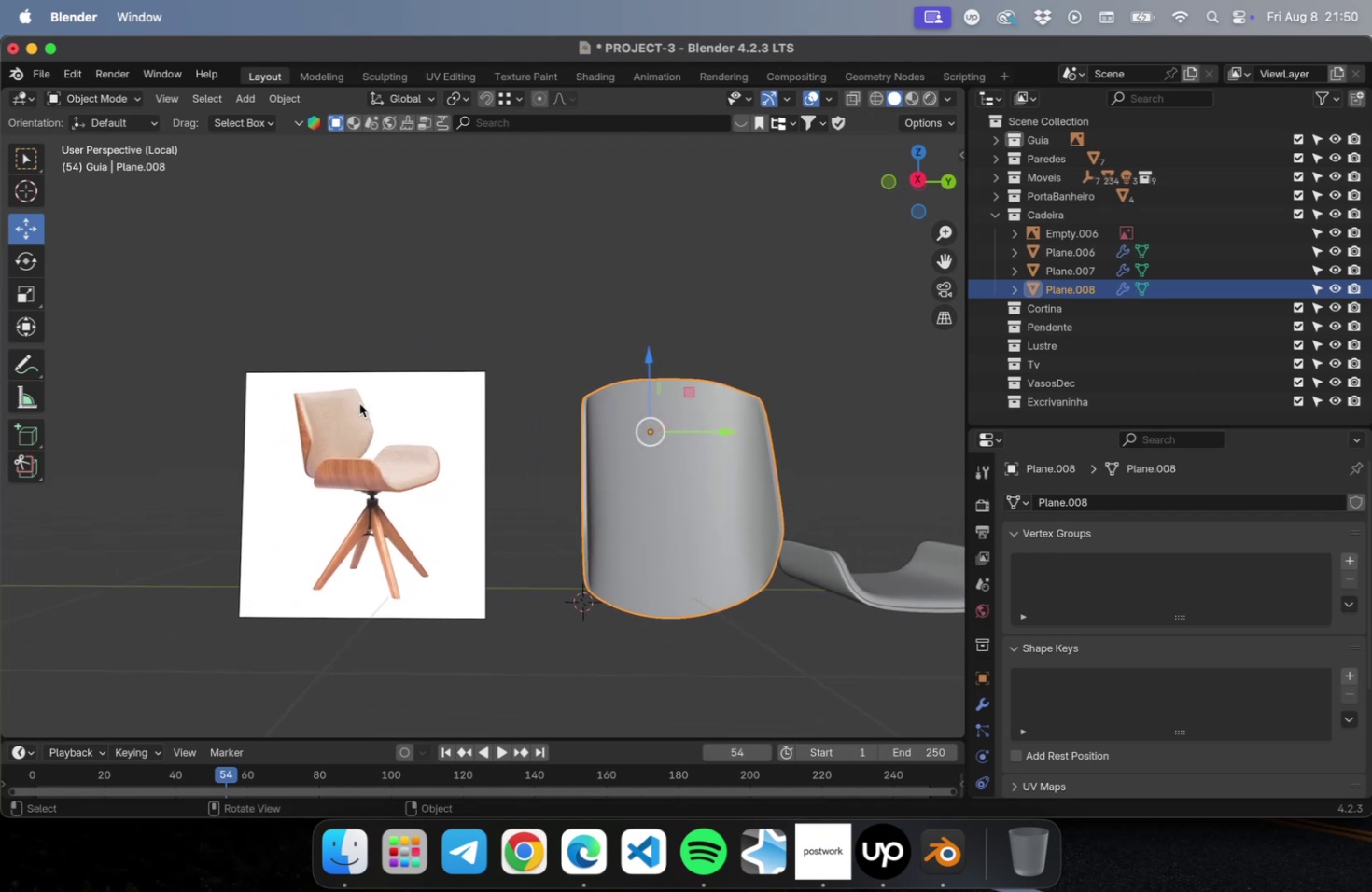 
hold_key(key=ShiftLeft, duration=0.46)
 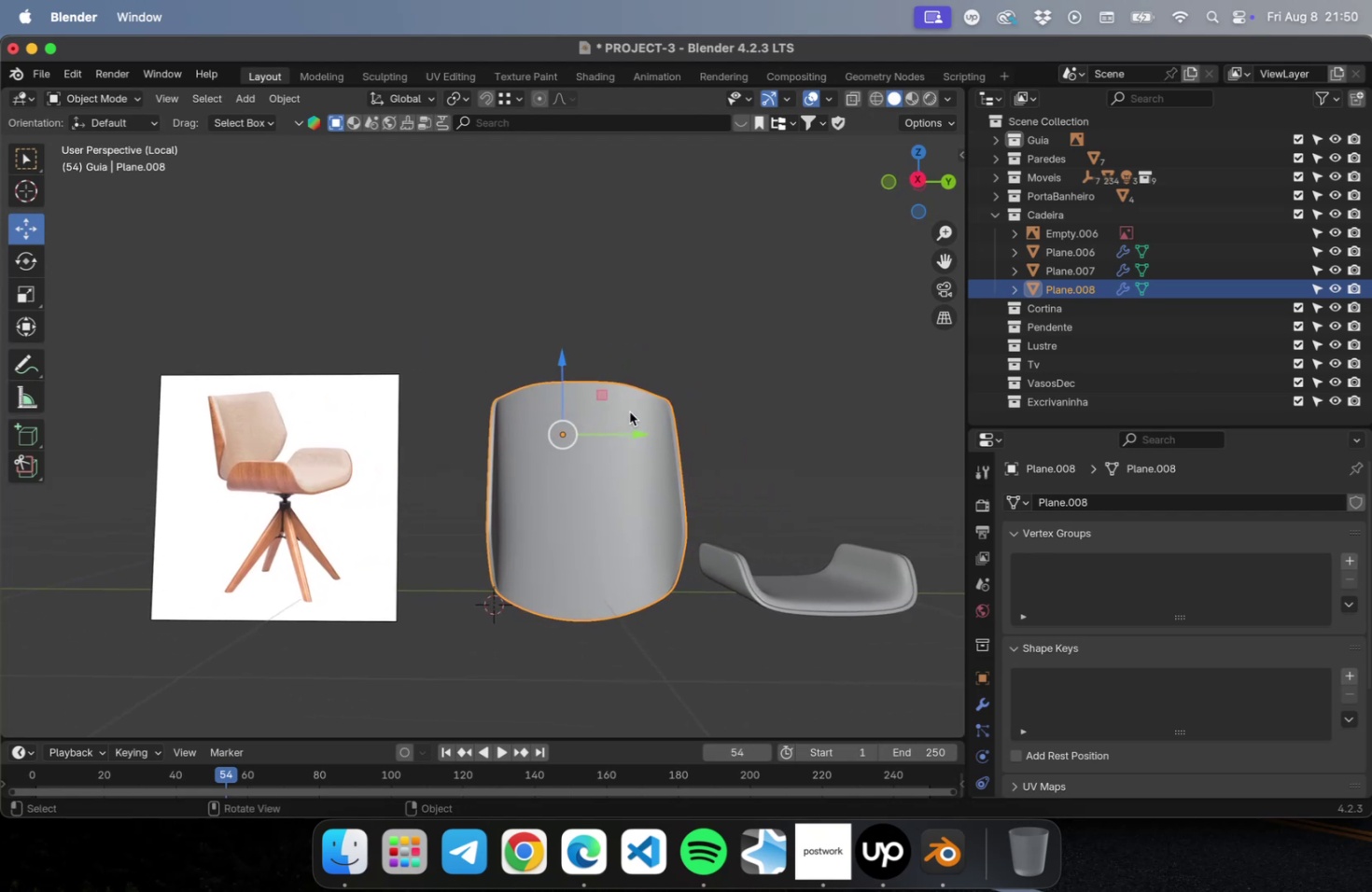 
key(Tab)
 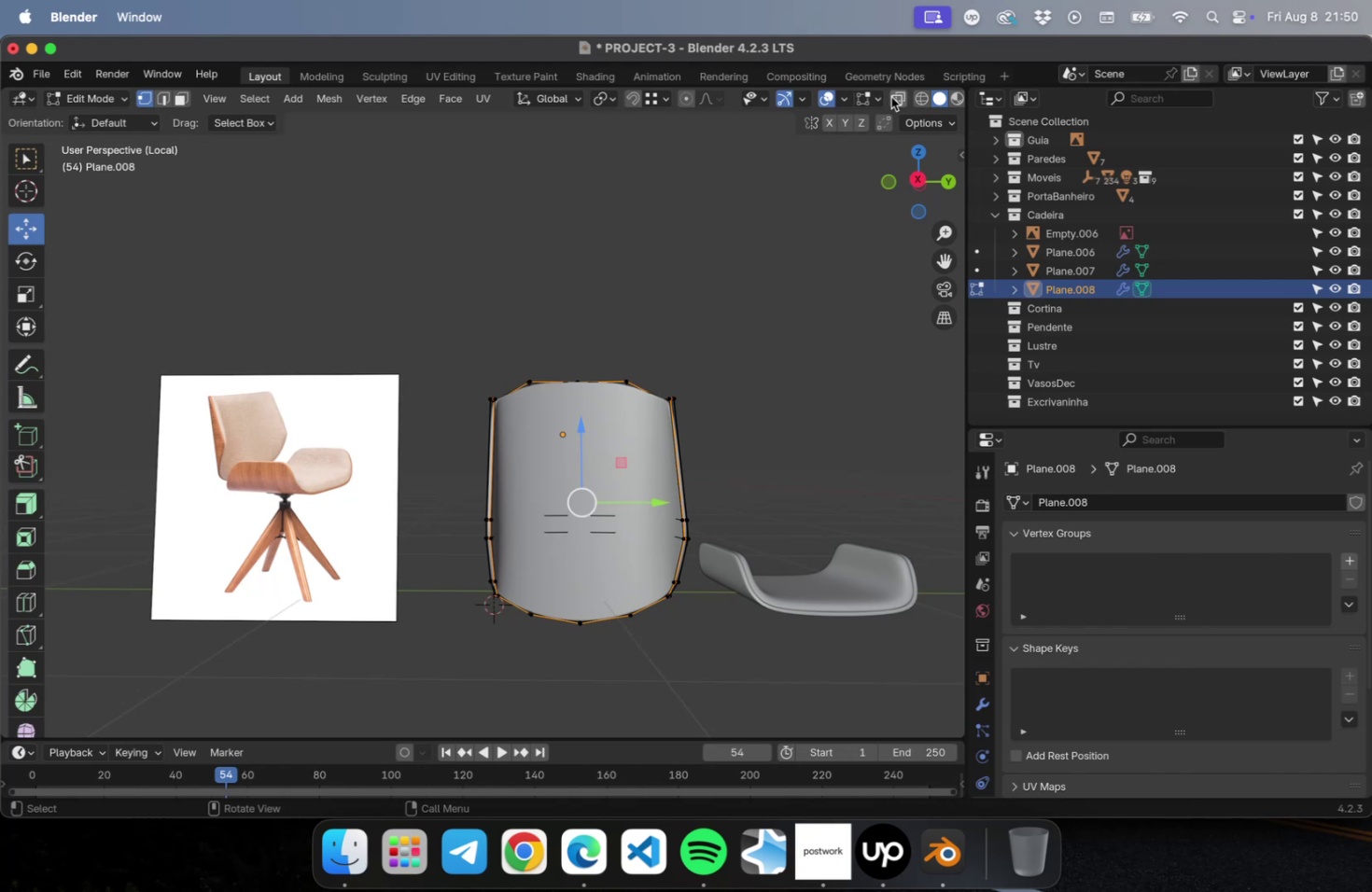 
hold_key(key=ShiftLeft, duration=0.47)
scroll: coordinate [684, 394], scroll_direction: up, amount: 5.0
 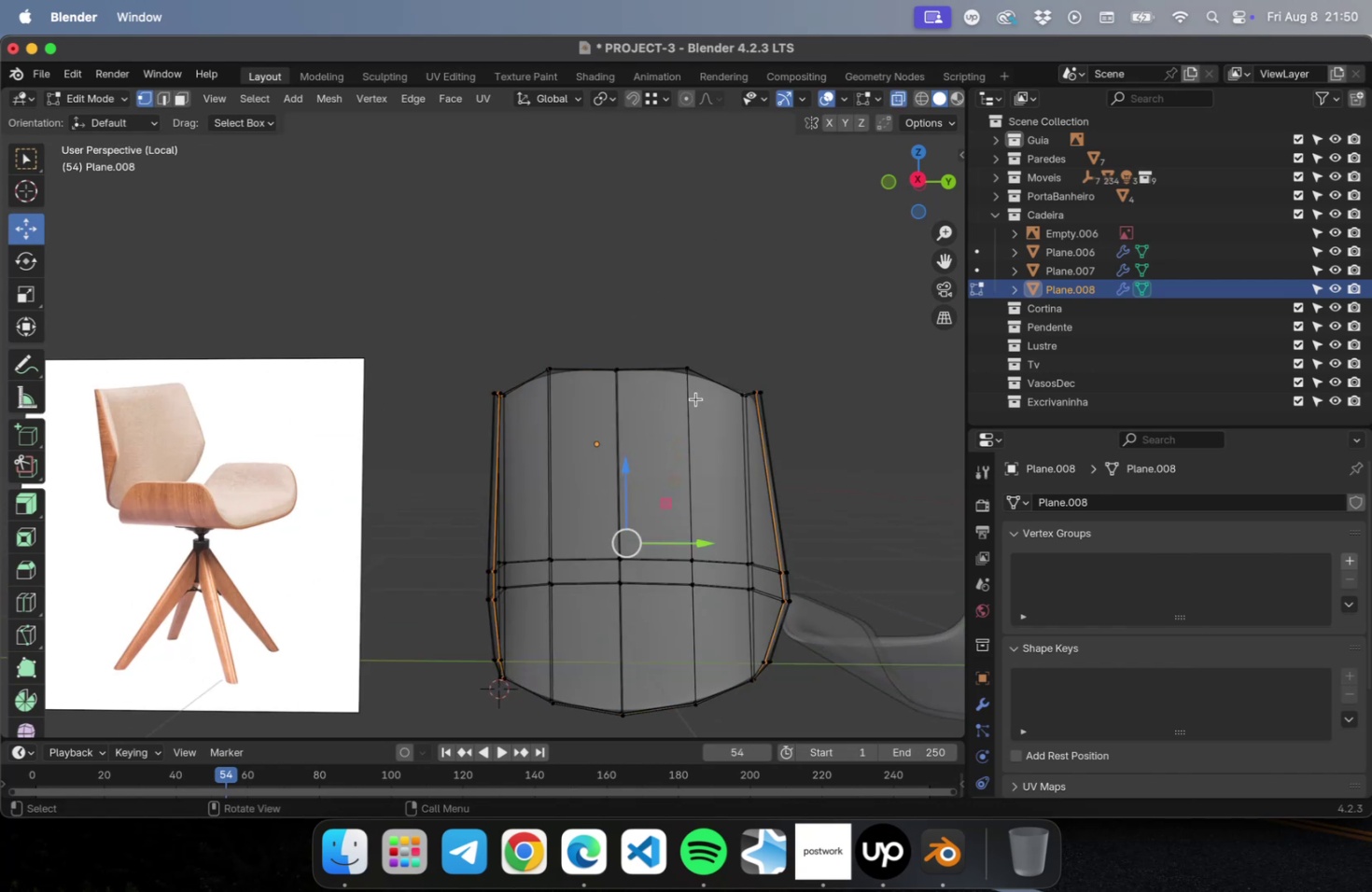 
hold_key(key=ShiftLeft, duration=0.45)
 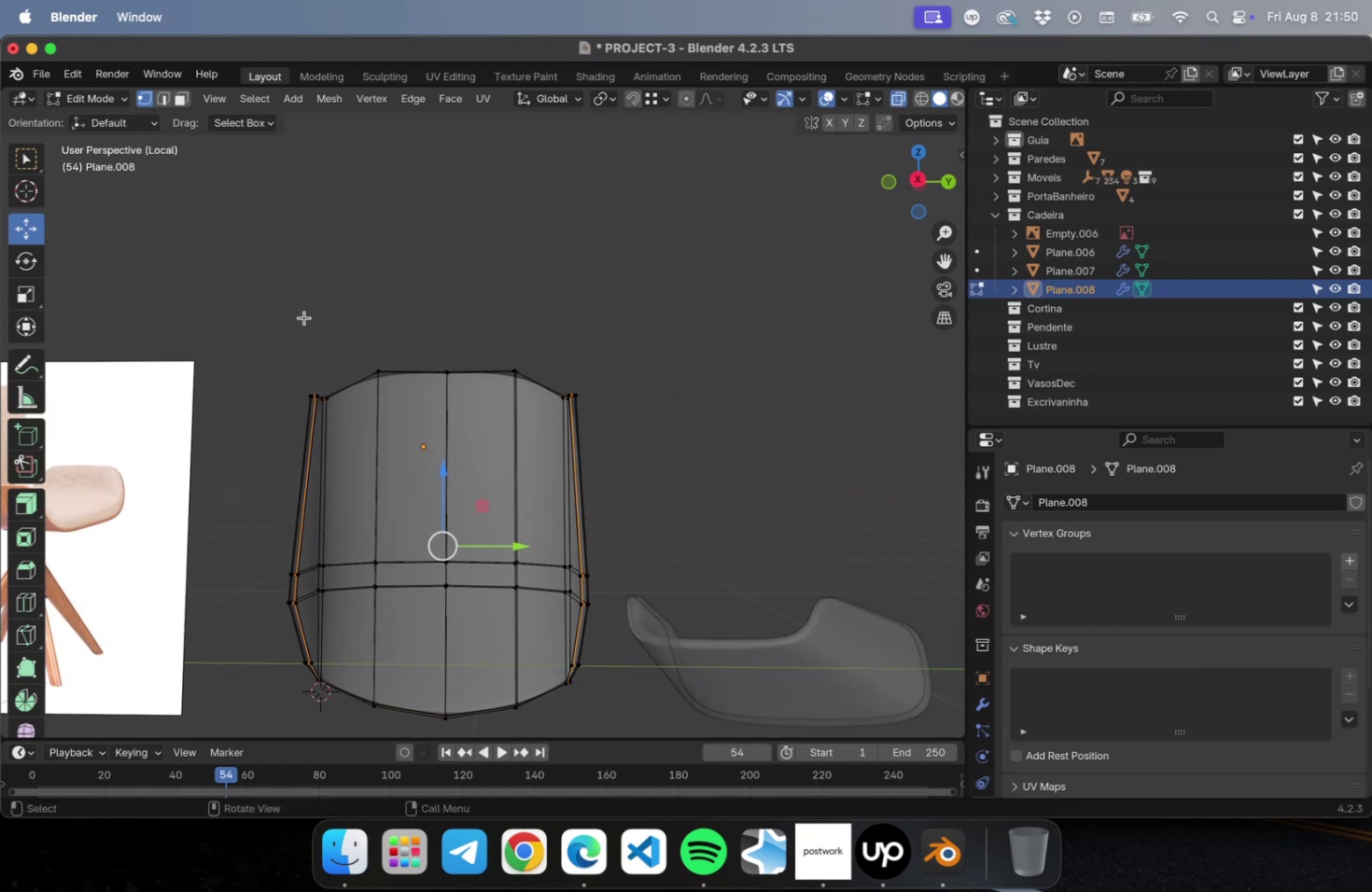 
left_click_drag(start_coordinate=[293, 317], to_coordinate=[574, 379])
 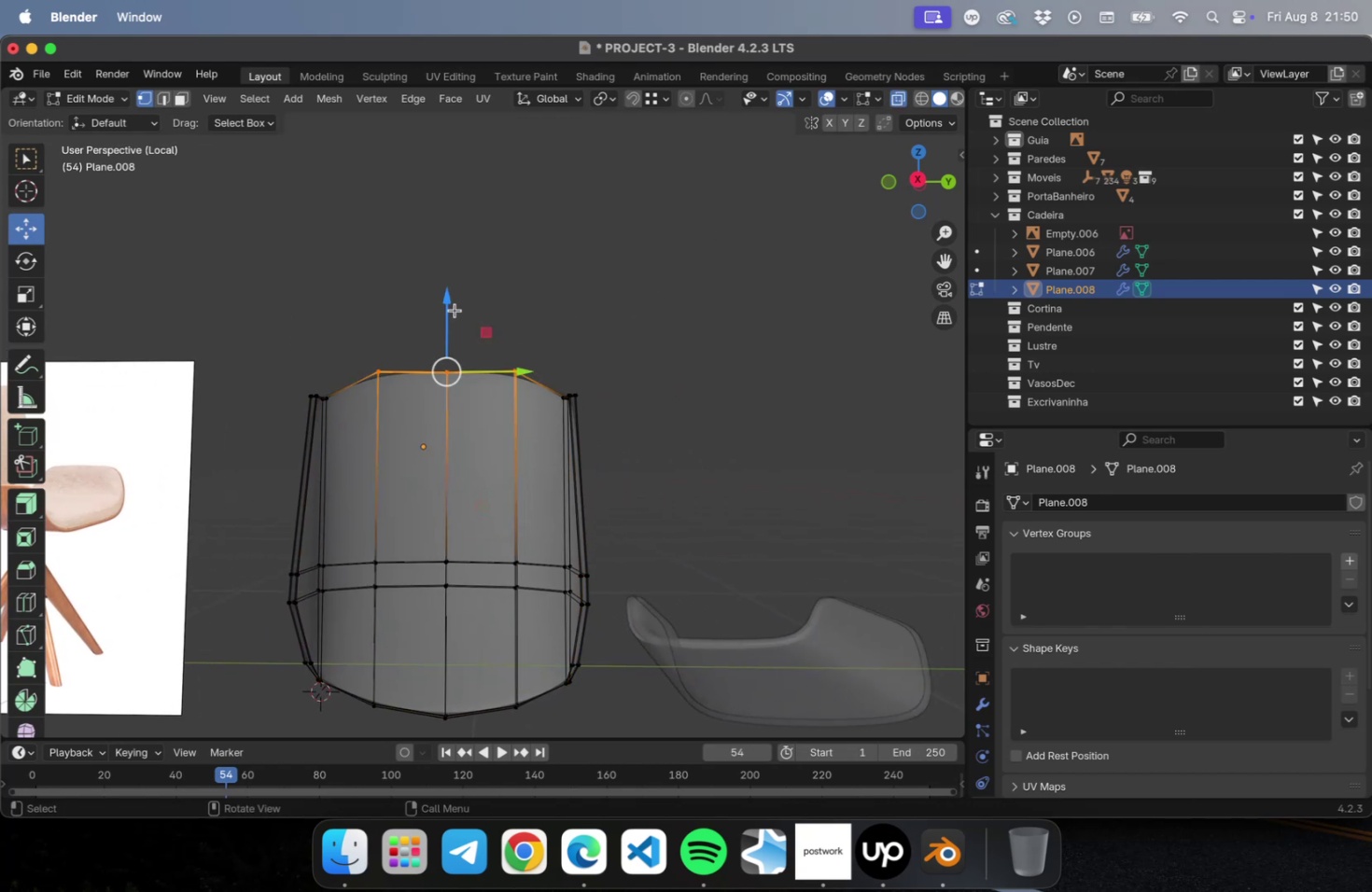 
left_click_drag(start_coordinate=[452, 304], to_coordinate=[451, 333])
 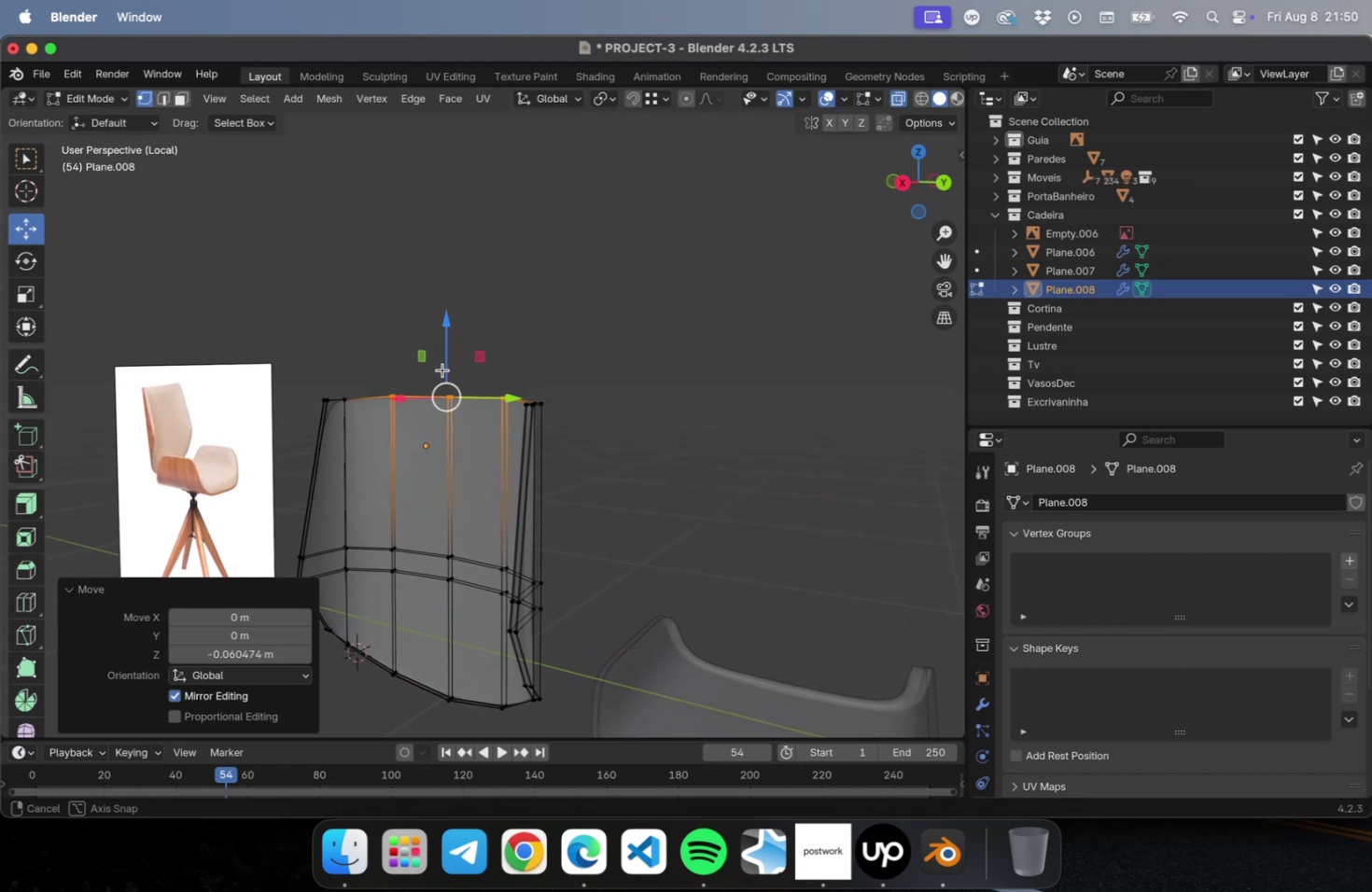 
key(Tab)
 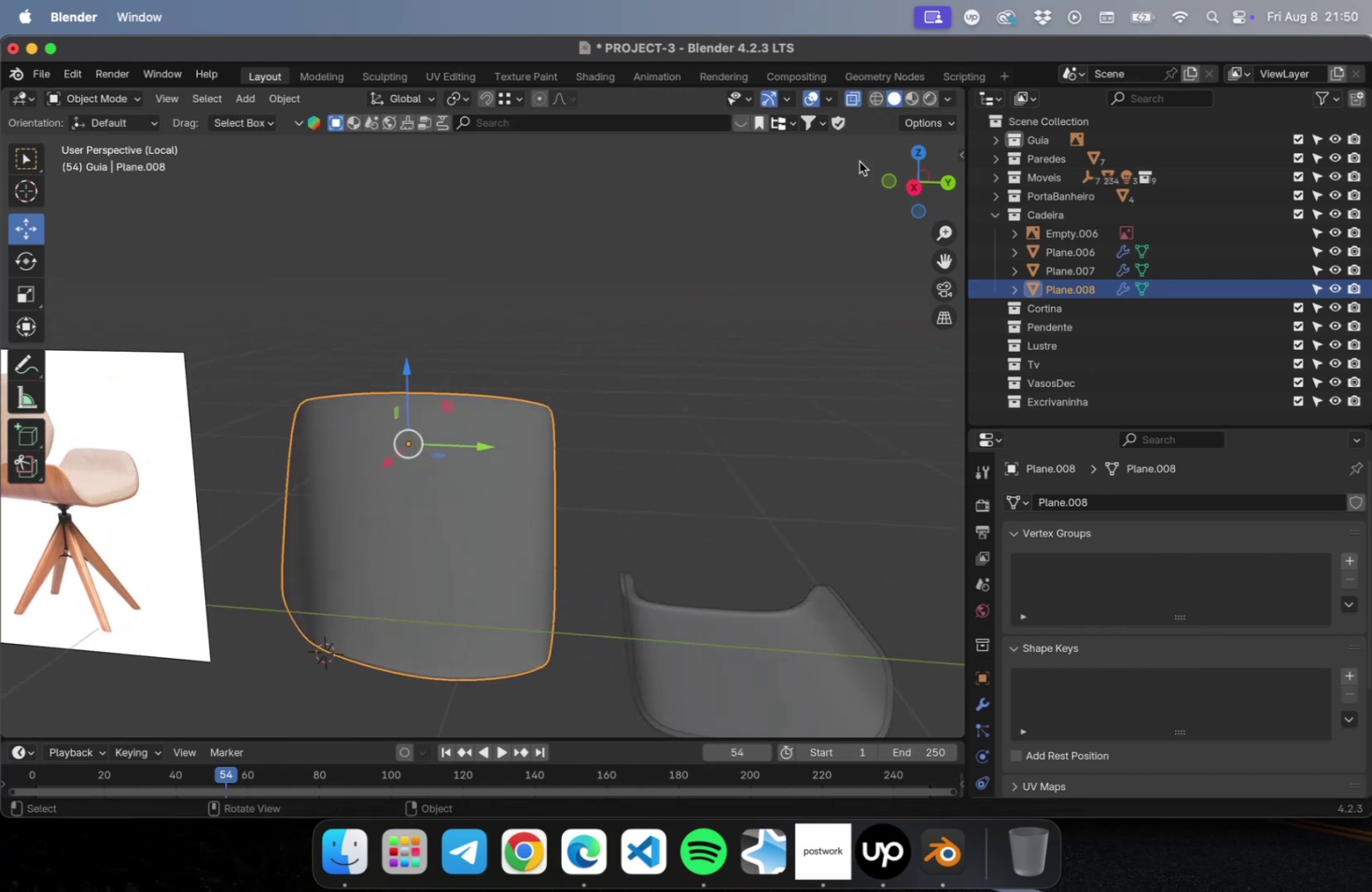 
left_click([858, 98])
 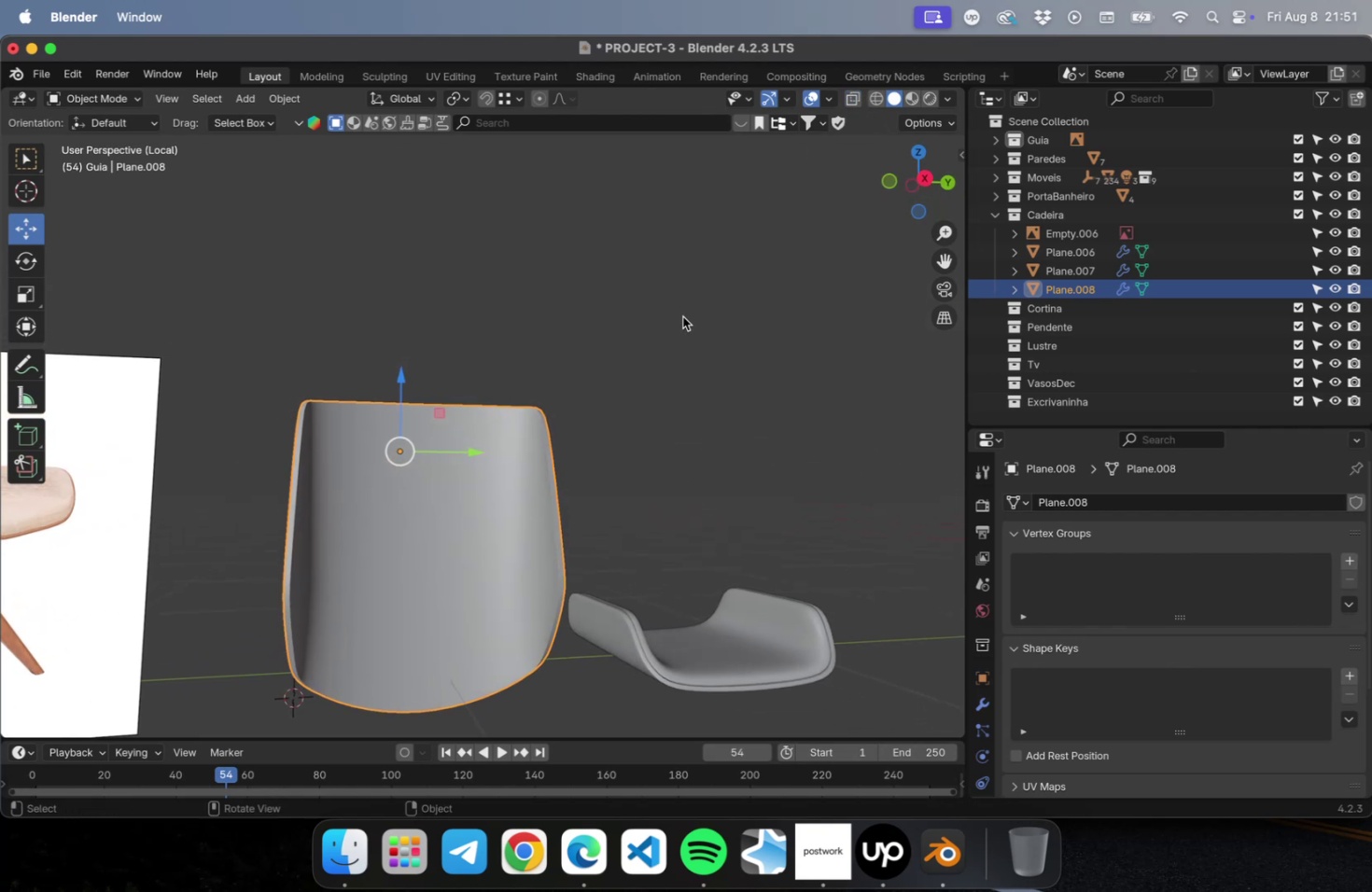 
scroll: coordinate [649, 366], scroll_direction: down, amount: 1.0
 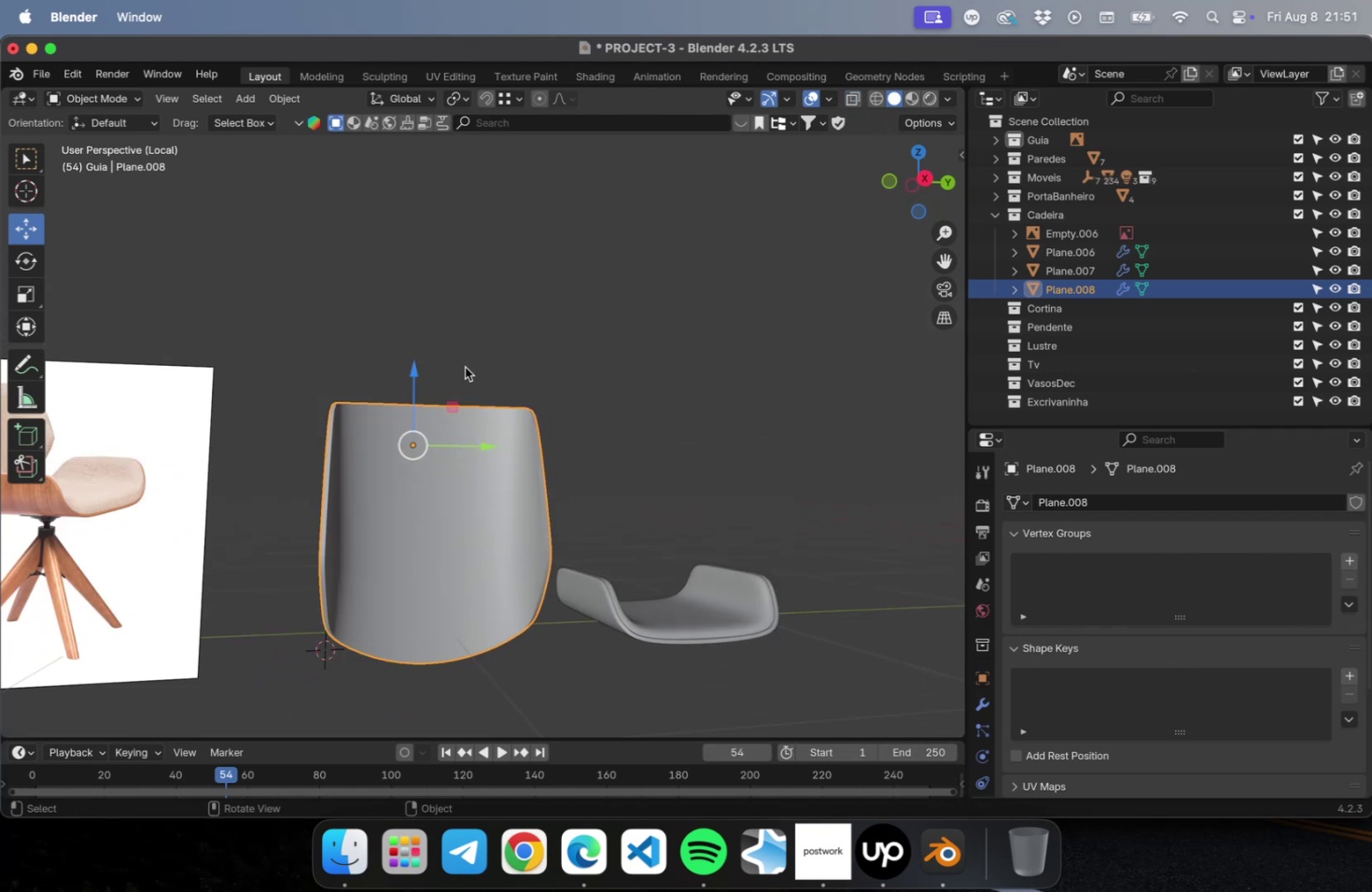 
hold_key(key=ShiftLeft, duration=0.42)
 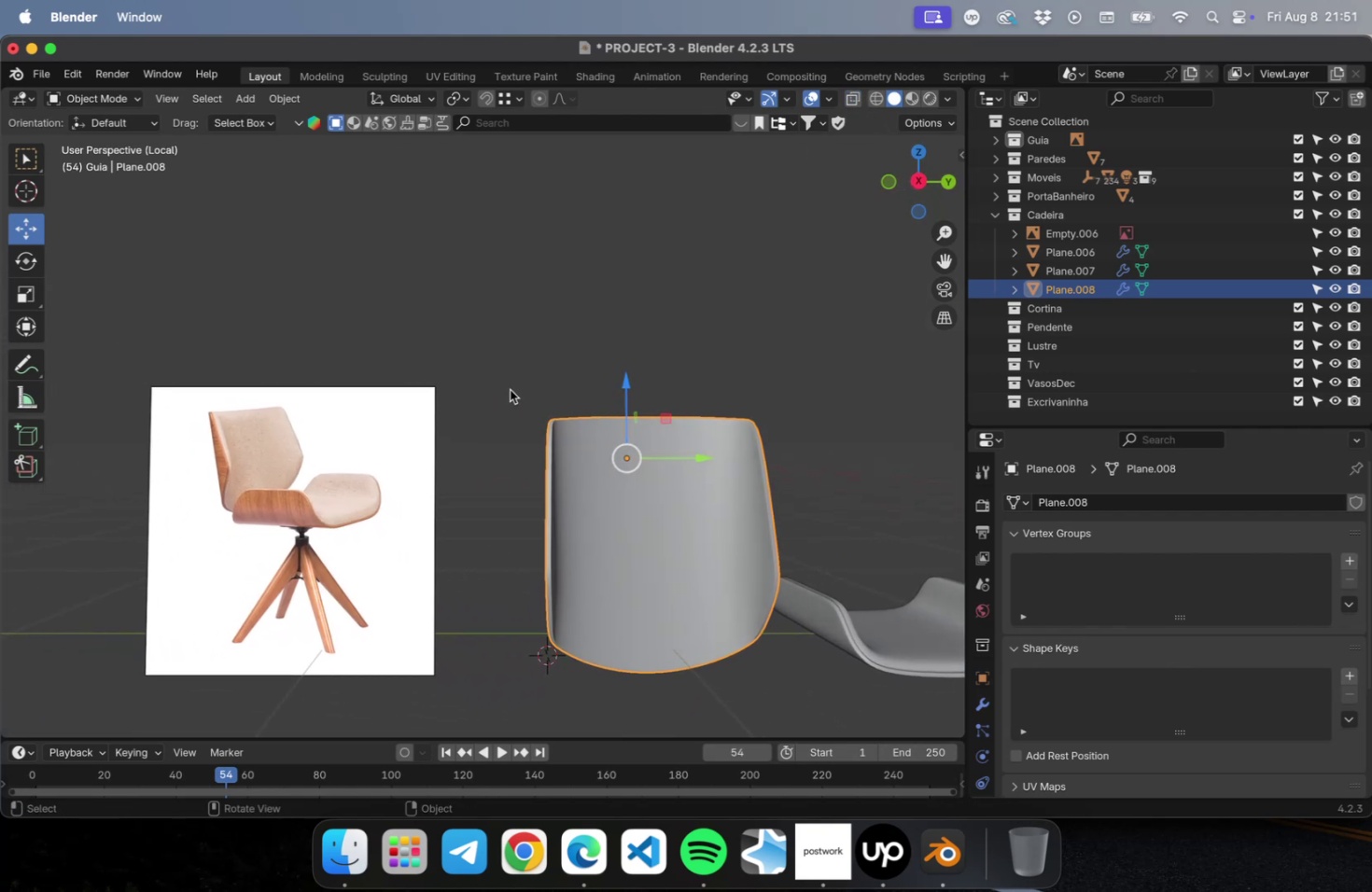 
wait(7.1)
 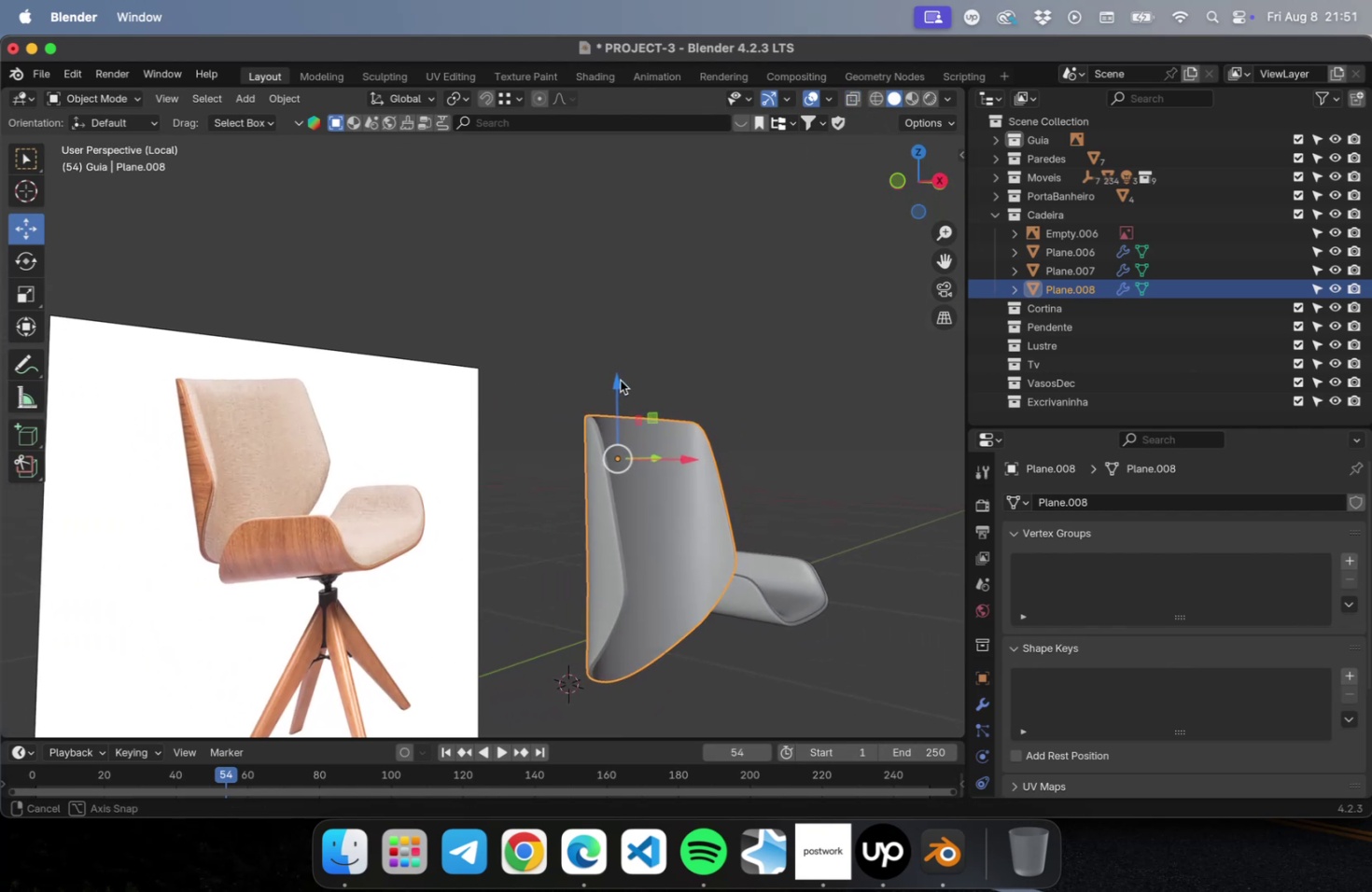 
key(Meta+CommandLeft)
 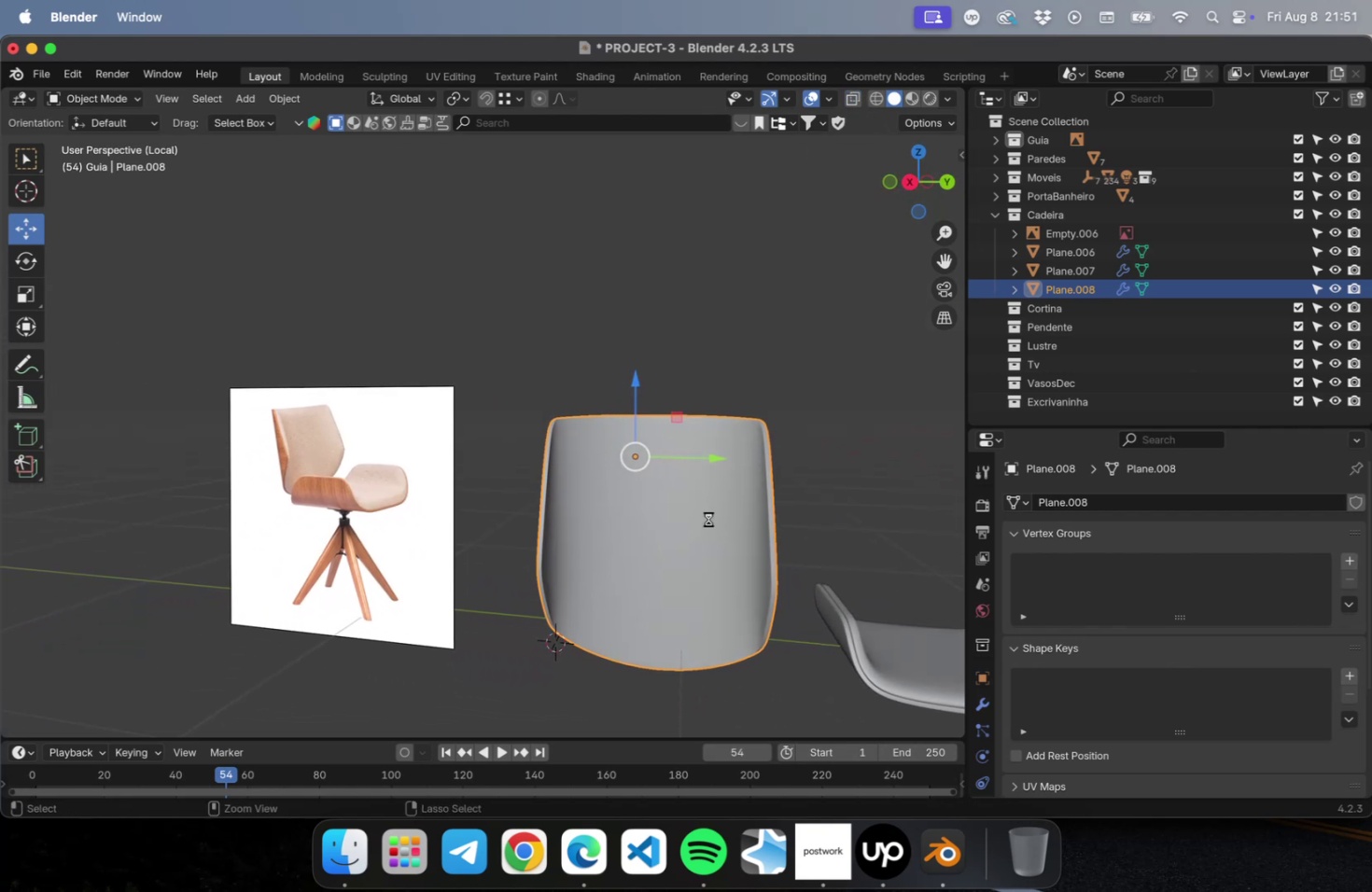 
key(Meta+S)
 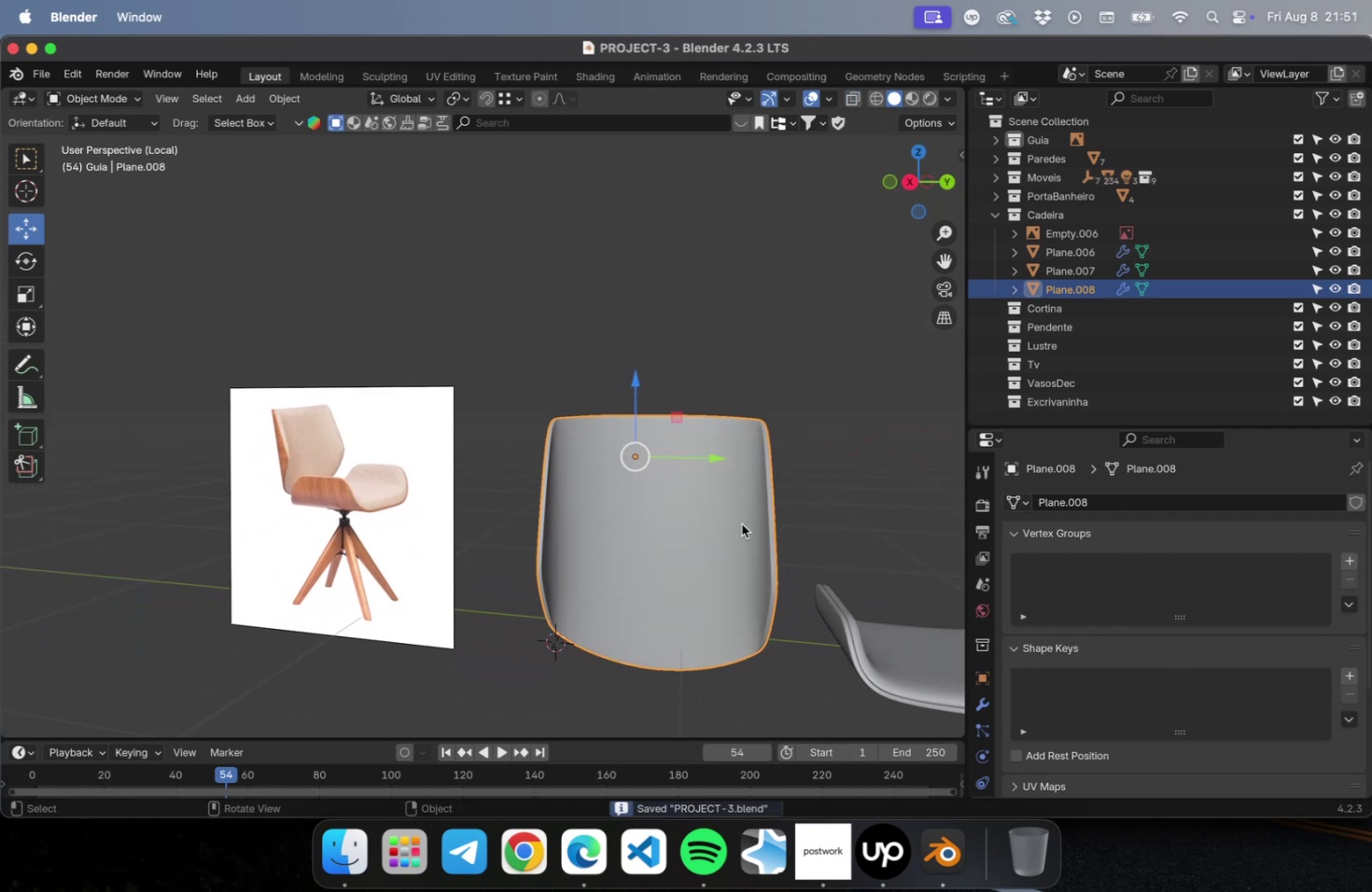 
hold_key(key=ShiftLeft, duration=0.47)
 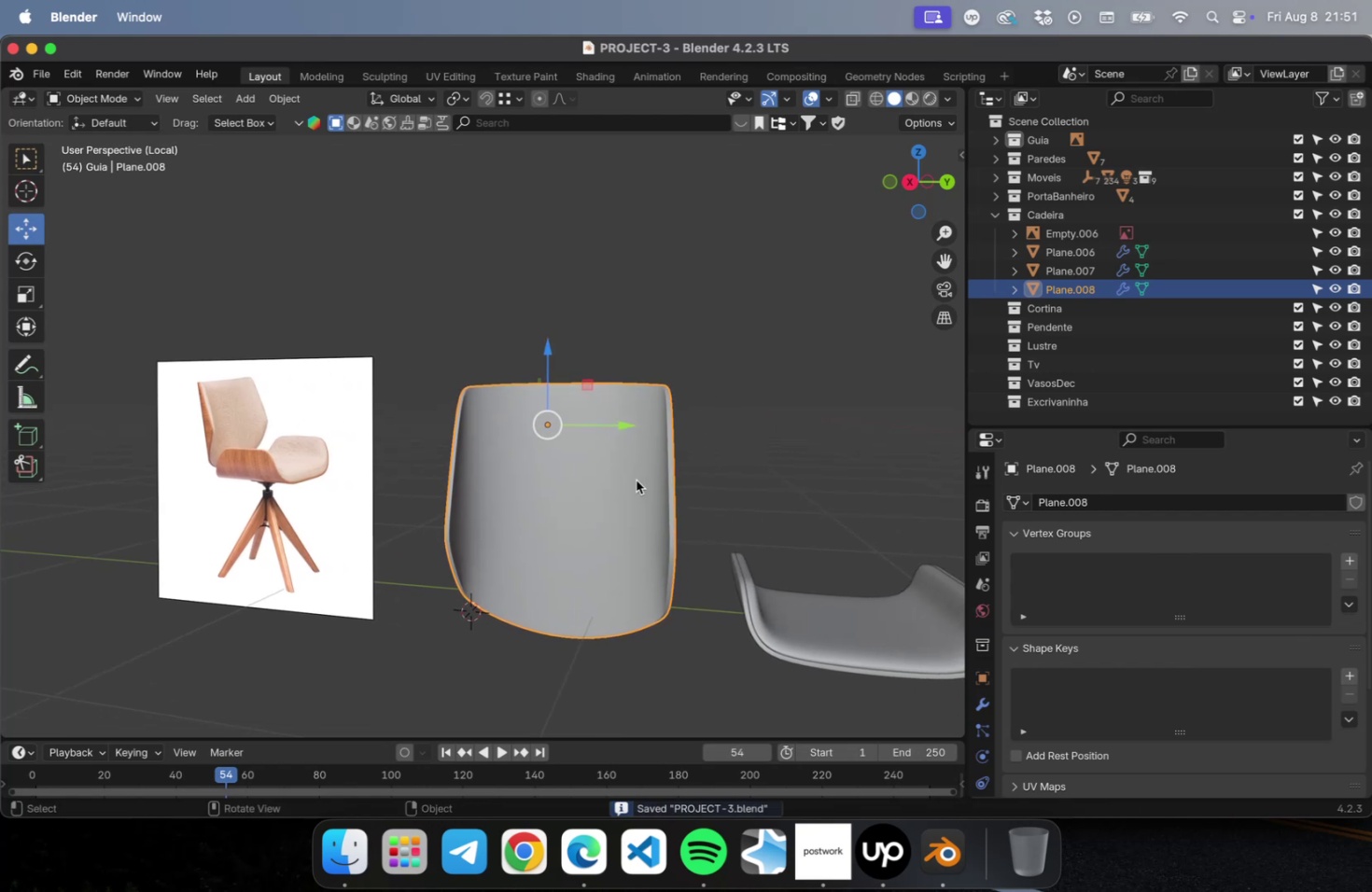 
left_click([636, 480])
 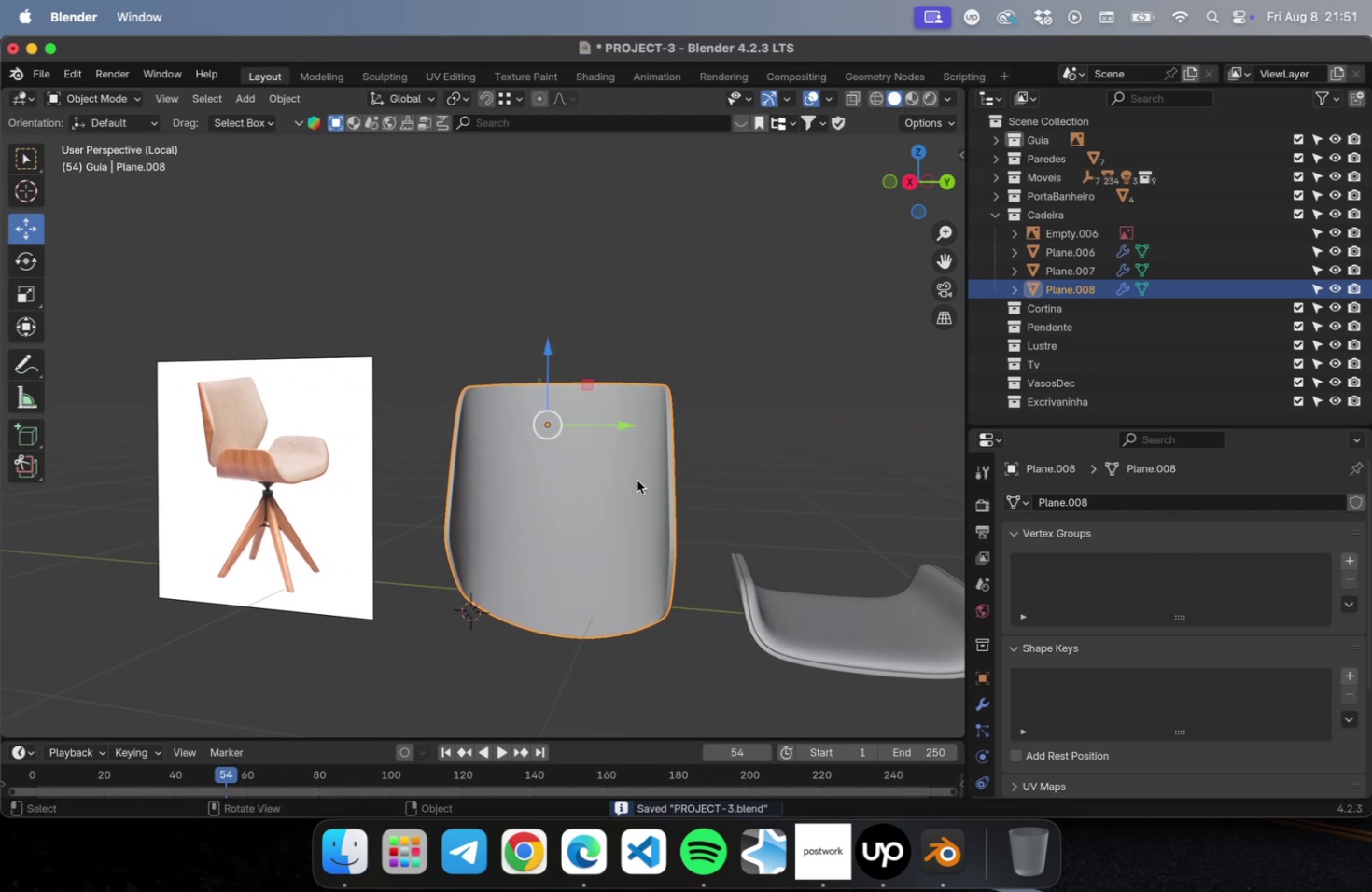 
scroll: coordinate [637, 558], scroll_direction: up, amount: 14.0
 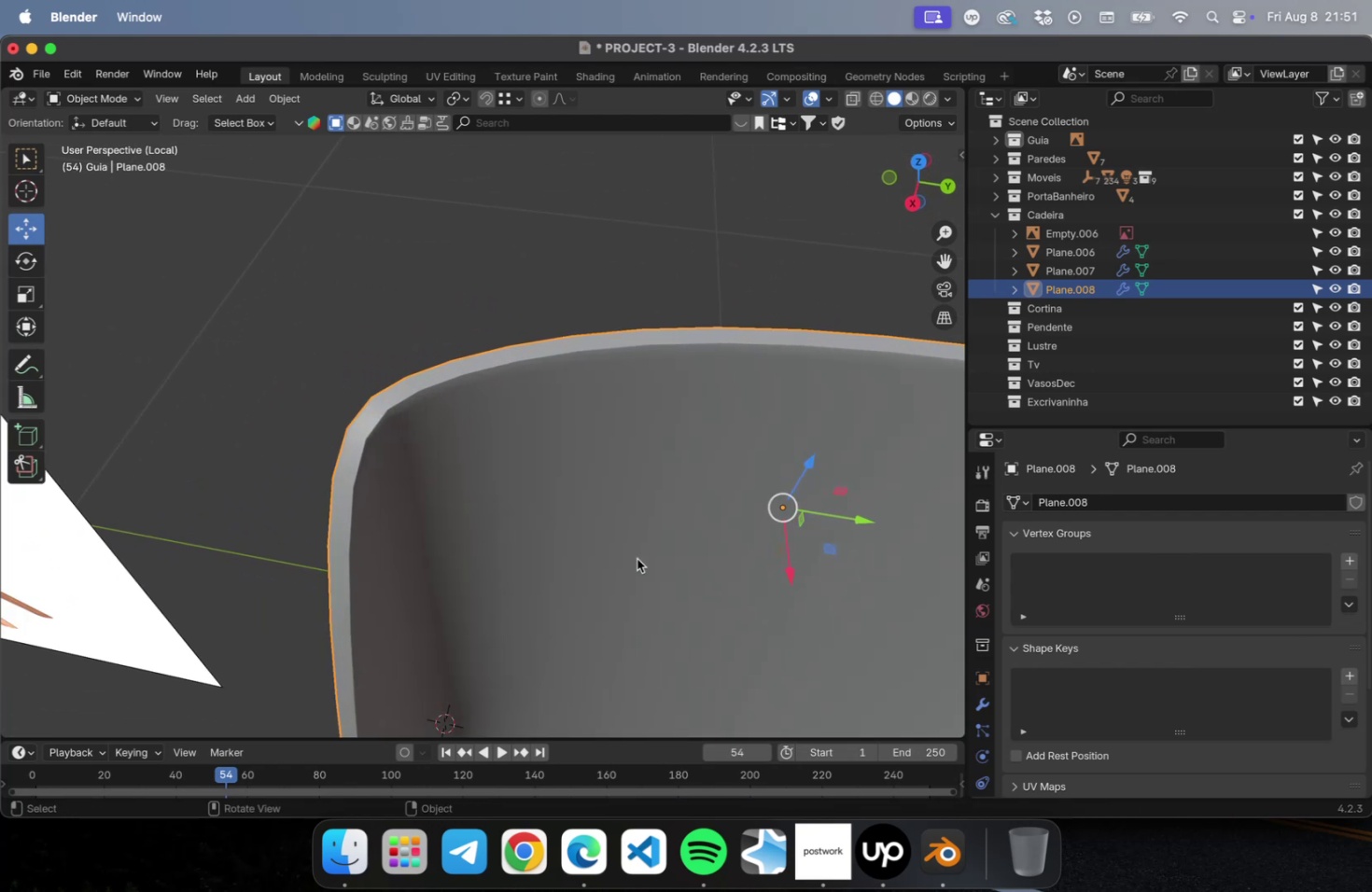 
hold_key(key=CommandLeft, duration=0.43)
 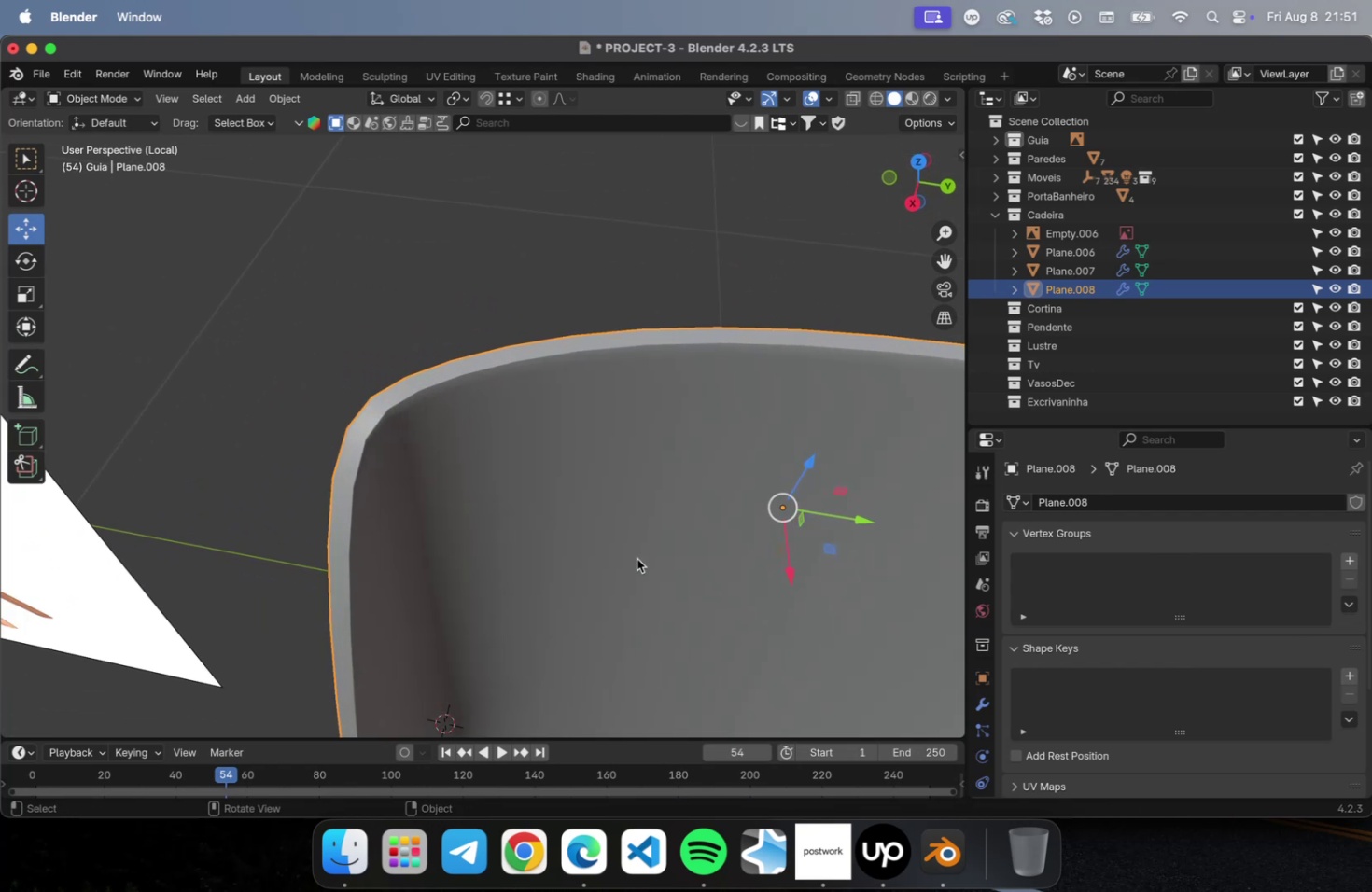 
key(Meta+2)
 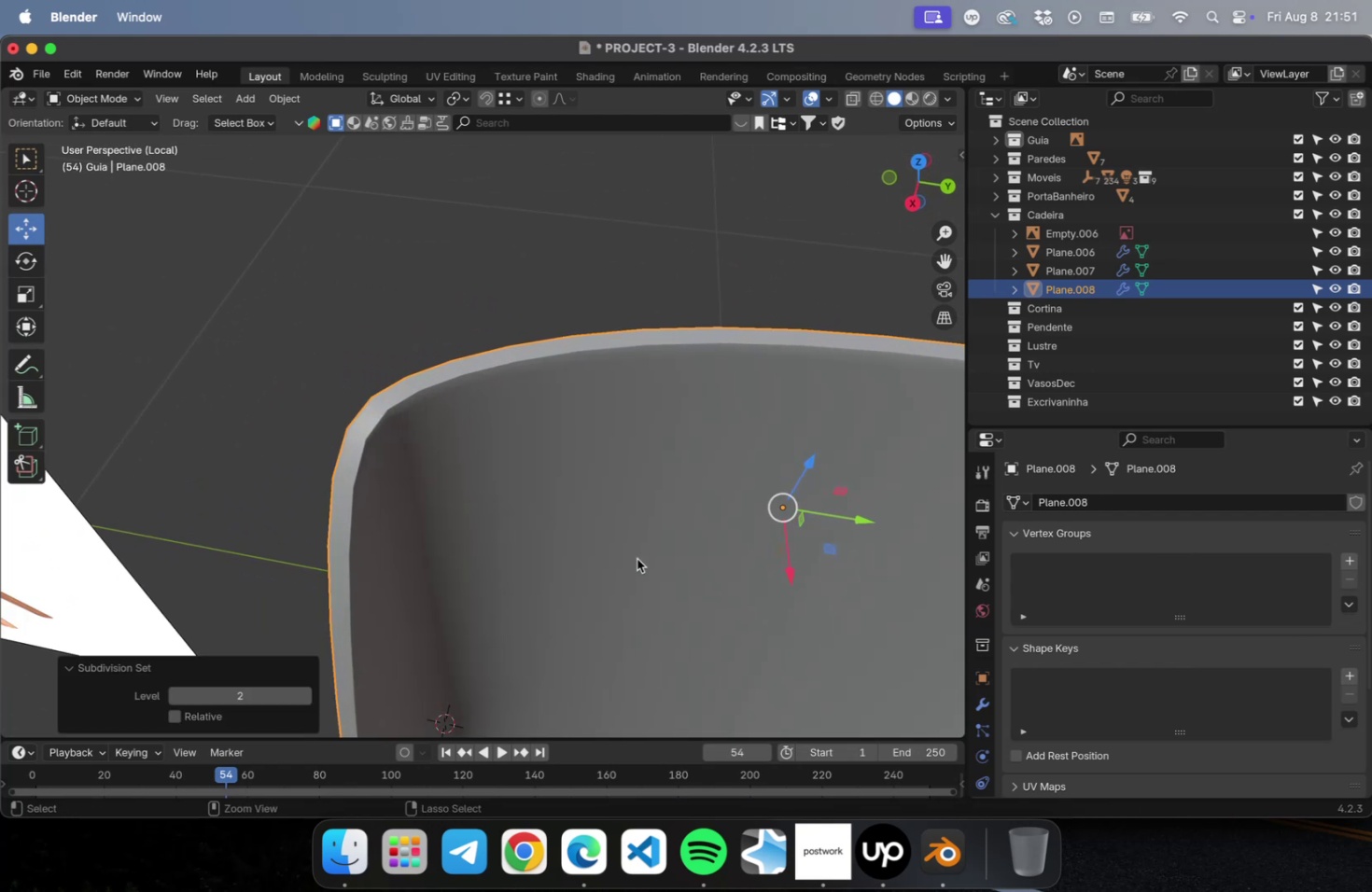 
key(Meta+3)
 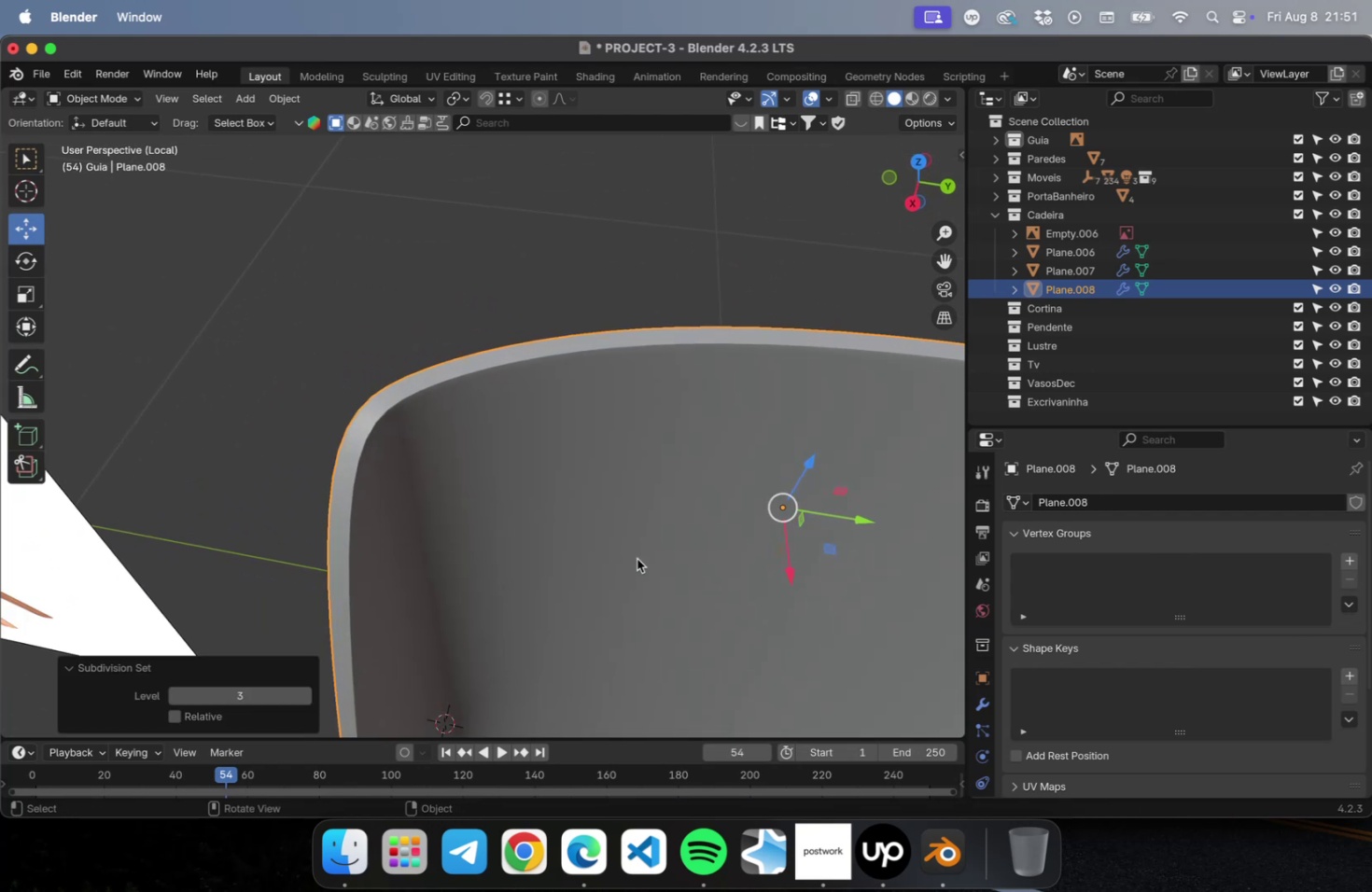 
scroll: coordinate [637, 537], scroll_direction: down, amount: 9.0
 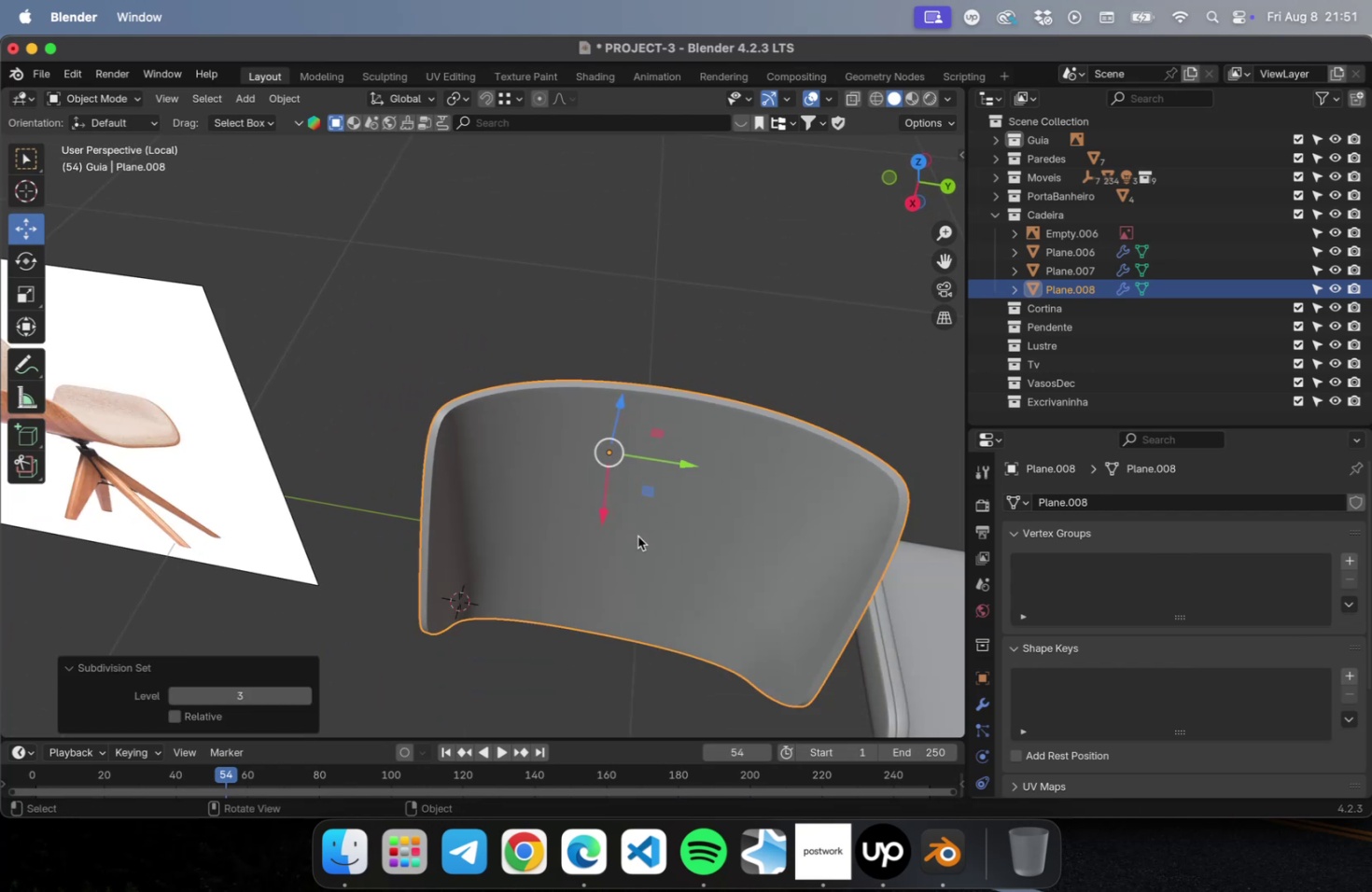 
left_click([637, 536])
 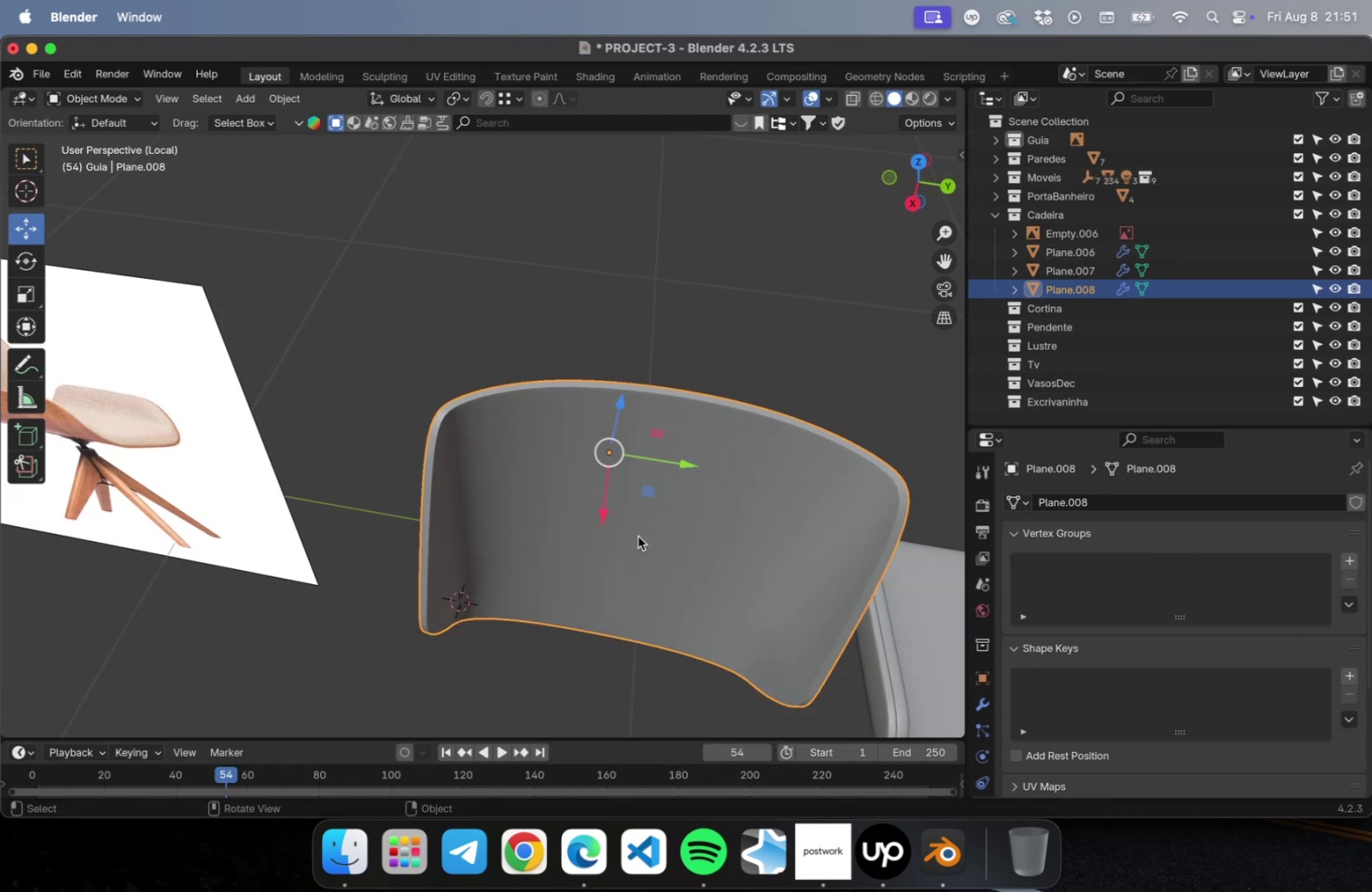 
key(NumLock)
 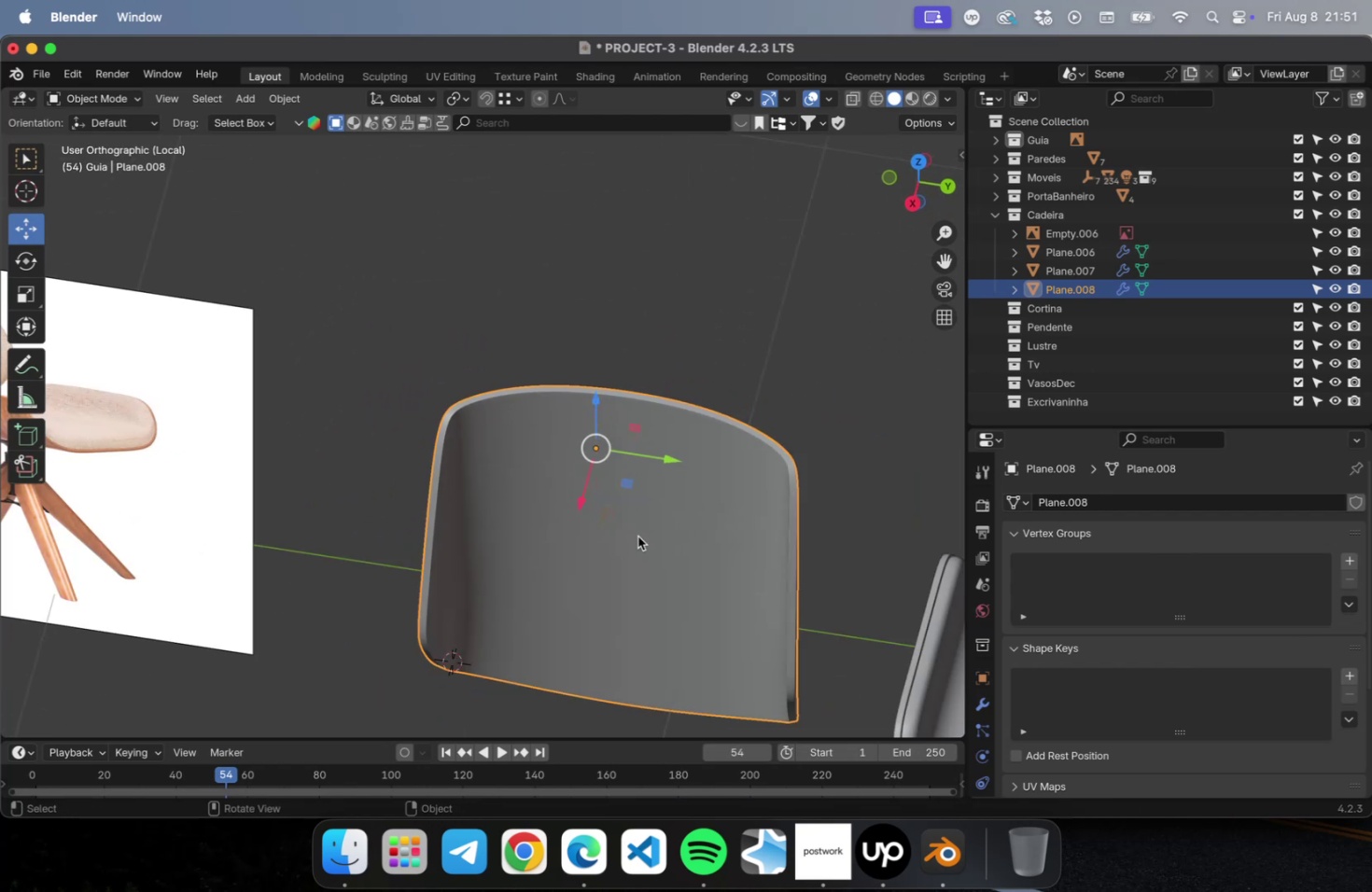 
key(Numpad7)
 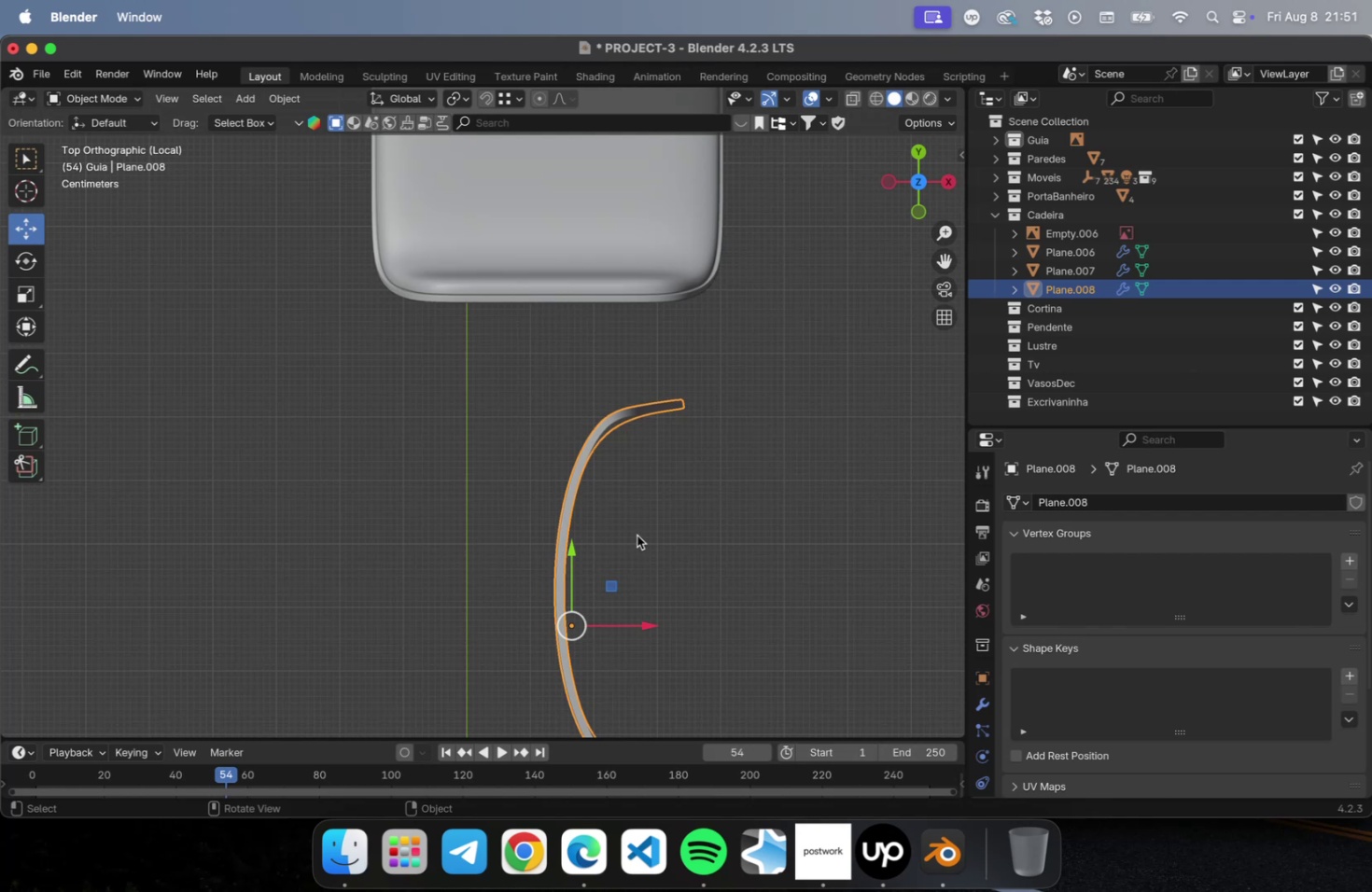 
hold_key(key=ShiftLeft, duration=0.57)
 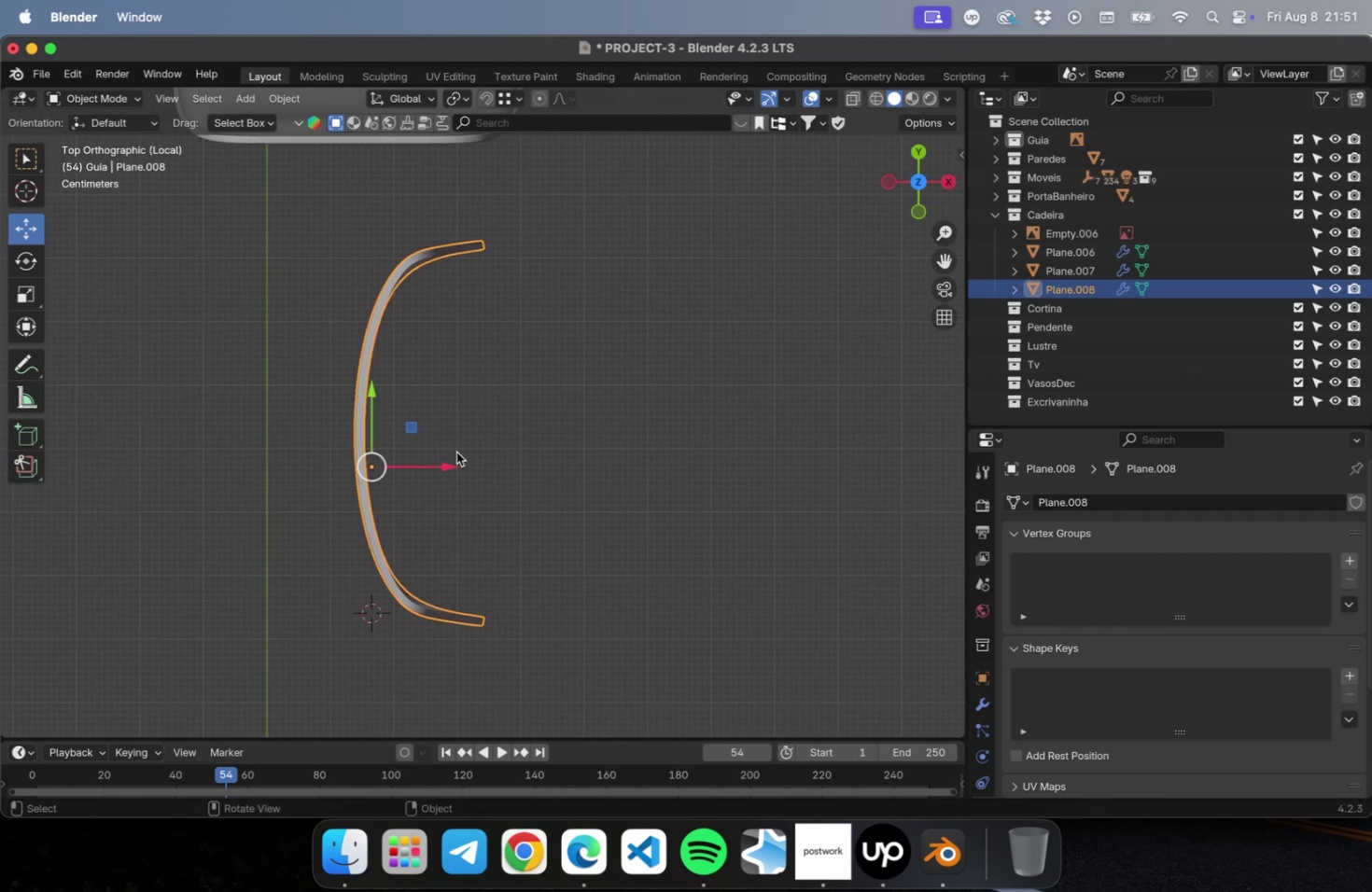 
type(Dx)
 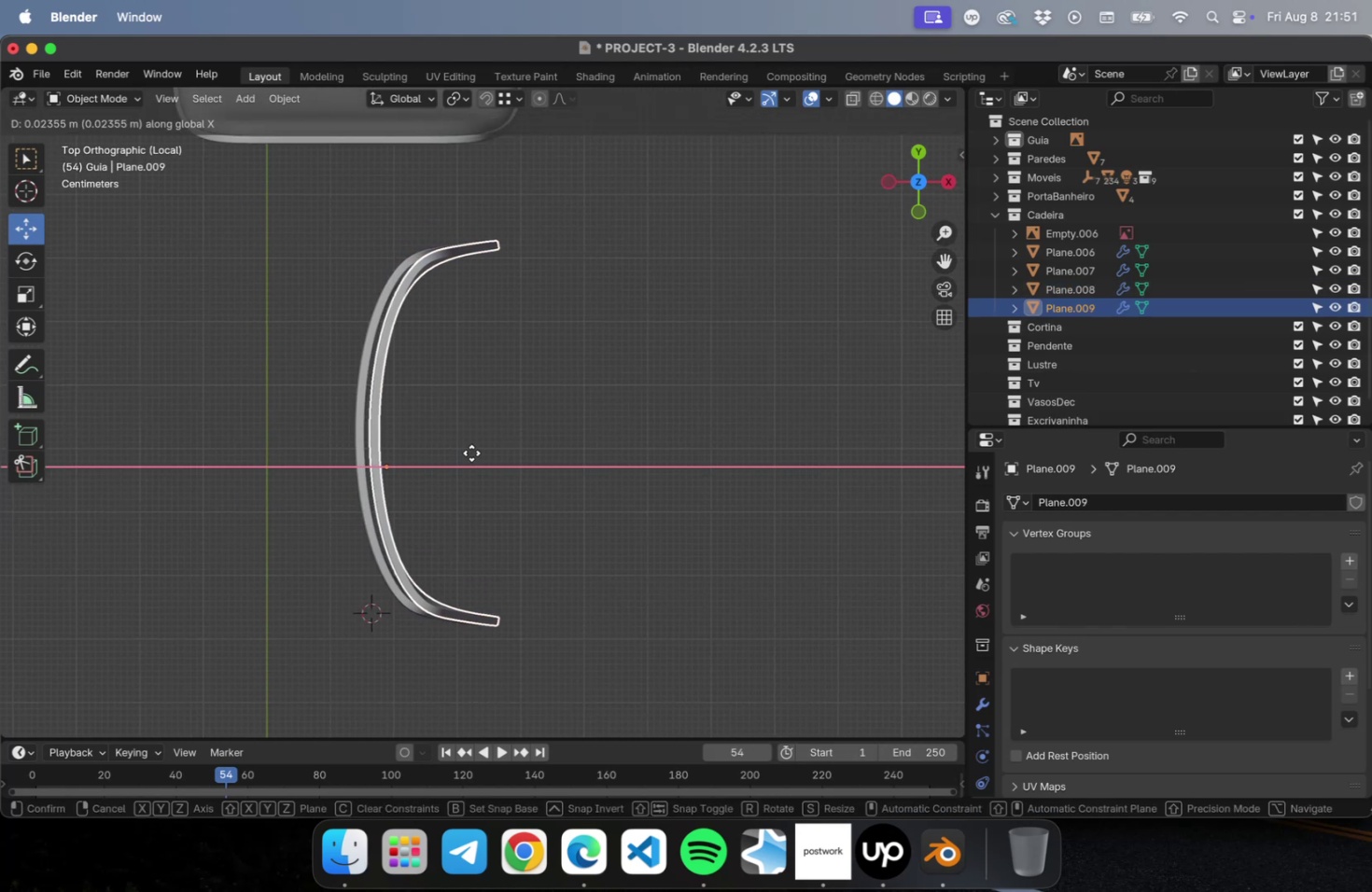 
left_click([471, 453])
 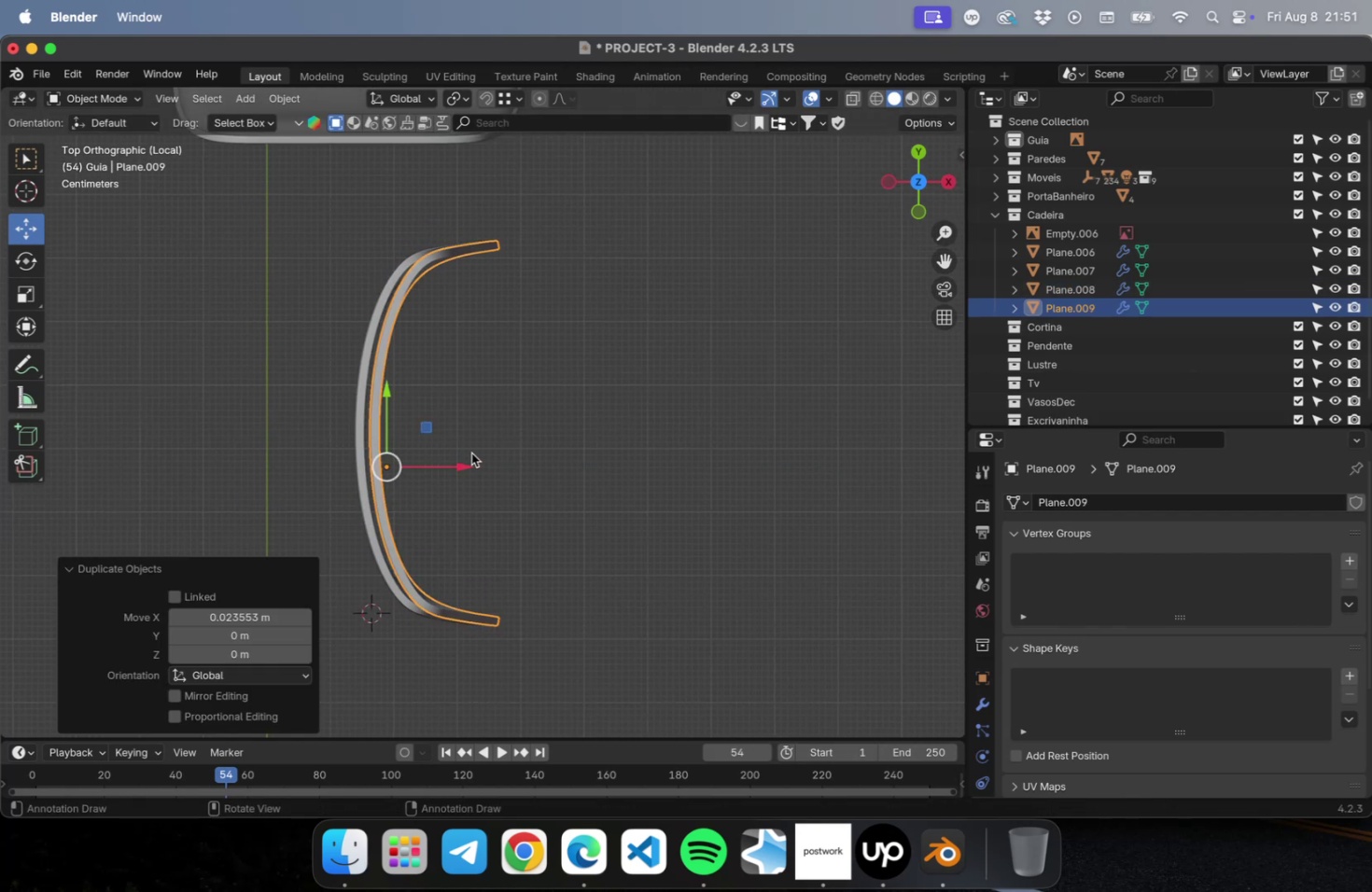 
key(S)
 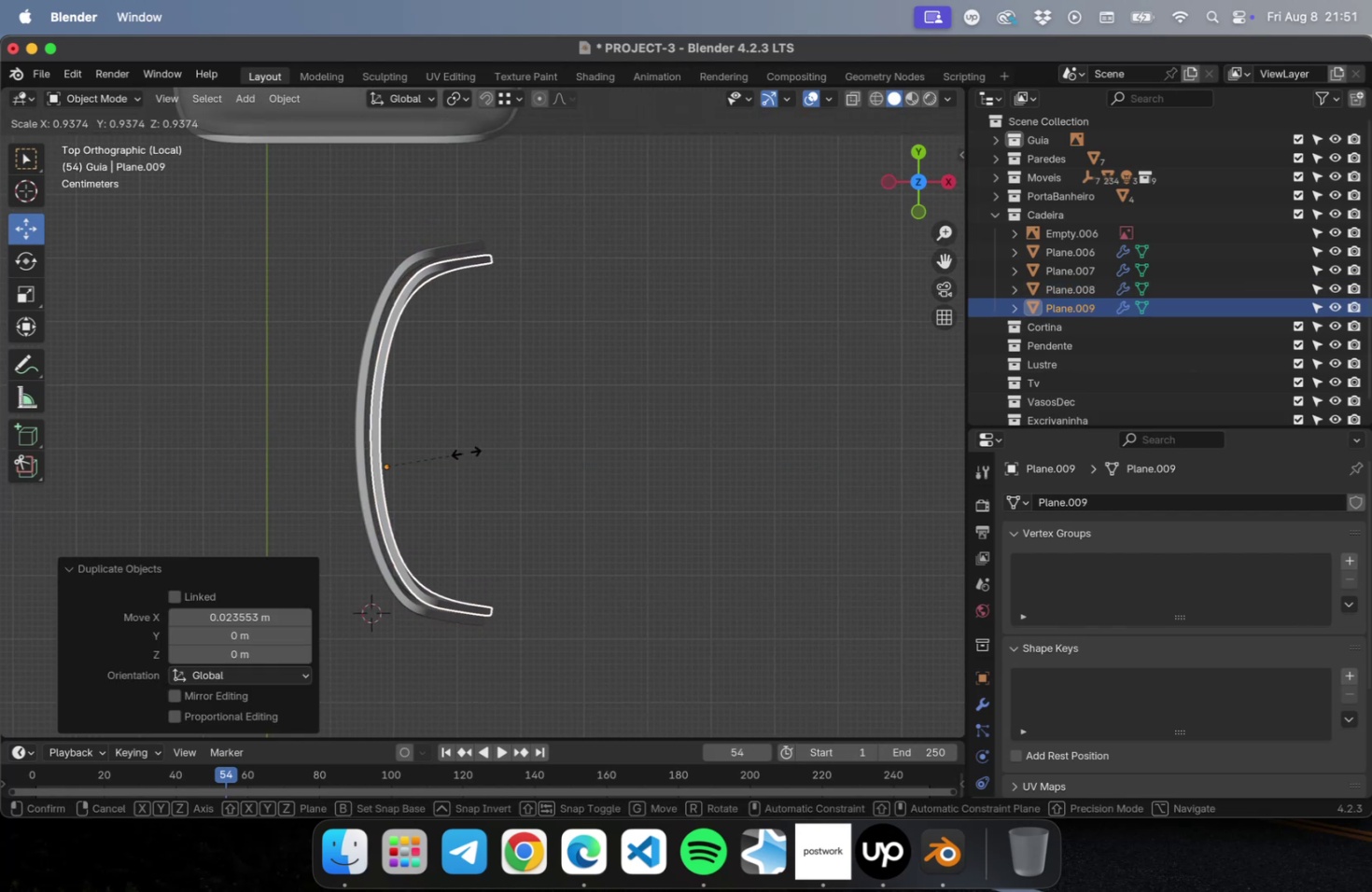 
left_click([466, 452])
 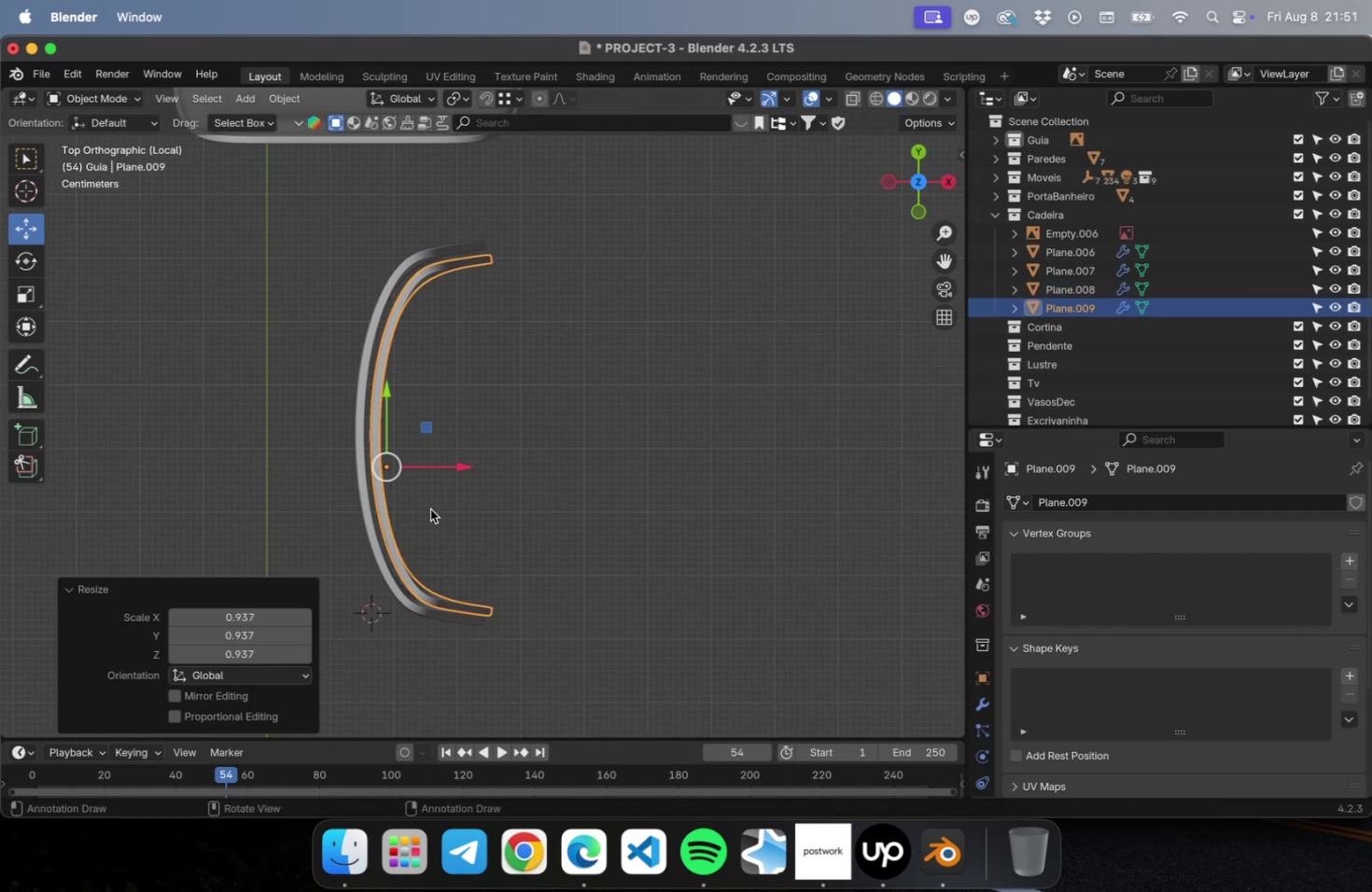 
hold_key(key=ShiftLeft, duration=0.61)
 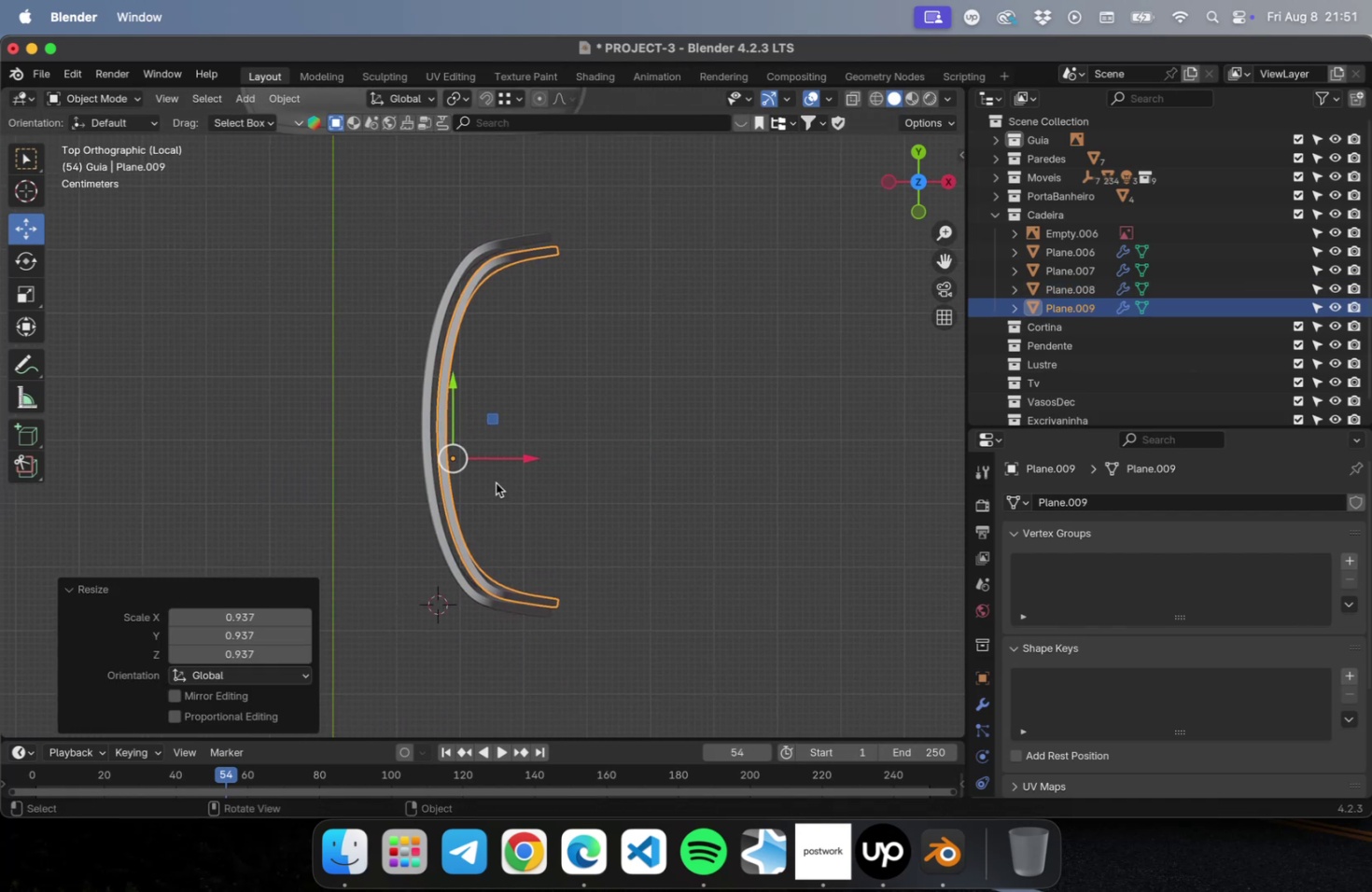 
scroll: coordinate [496, 482], scroll_direction: up, amount: 2.0
 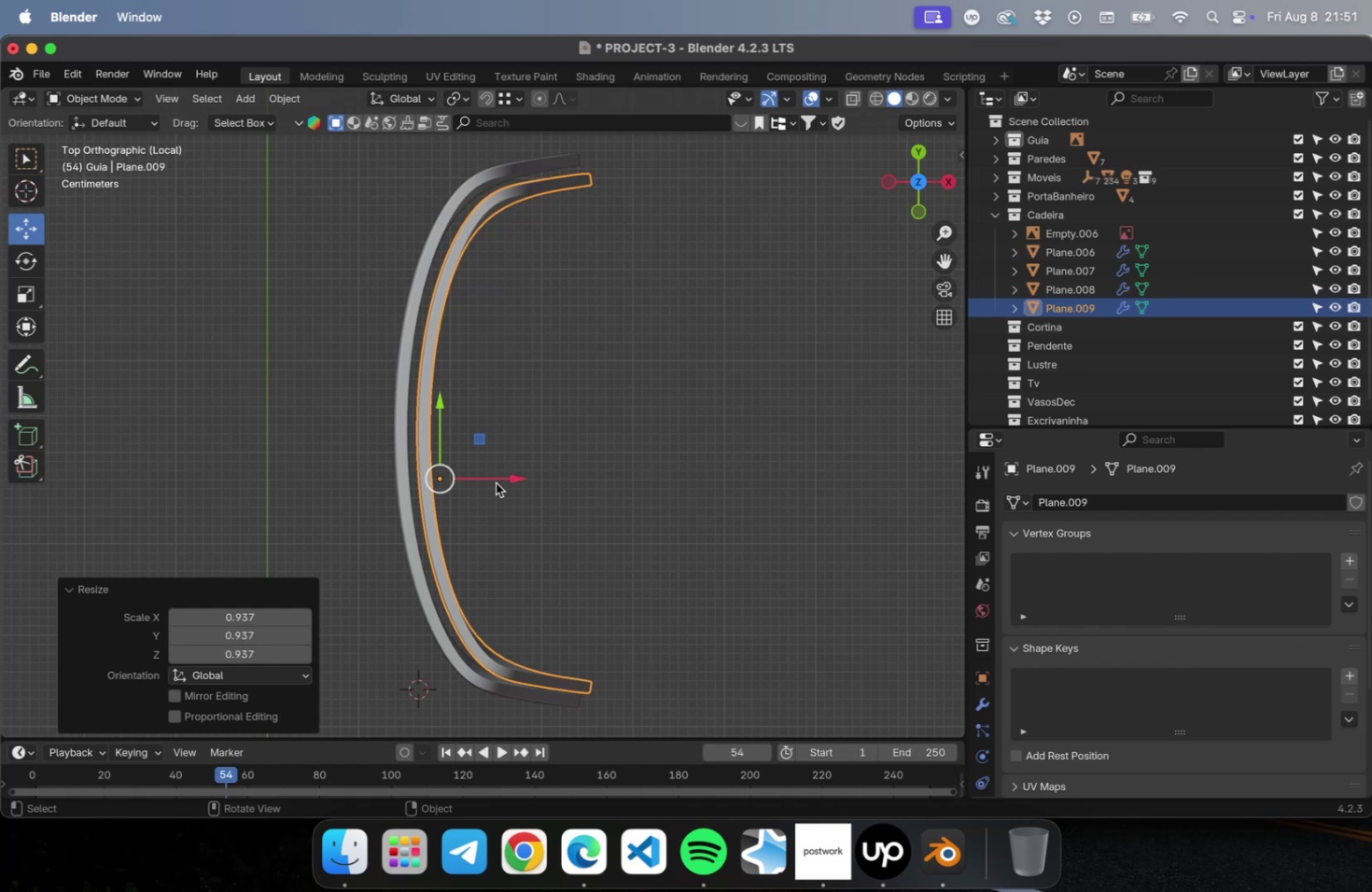 
hold_key(key=ShiftLeft, duration=0.32)
 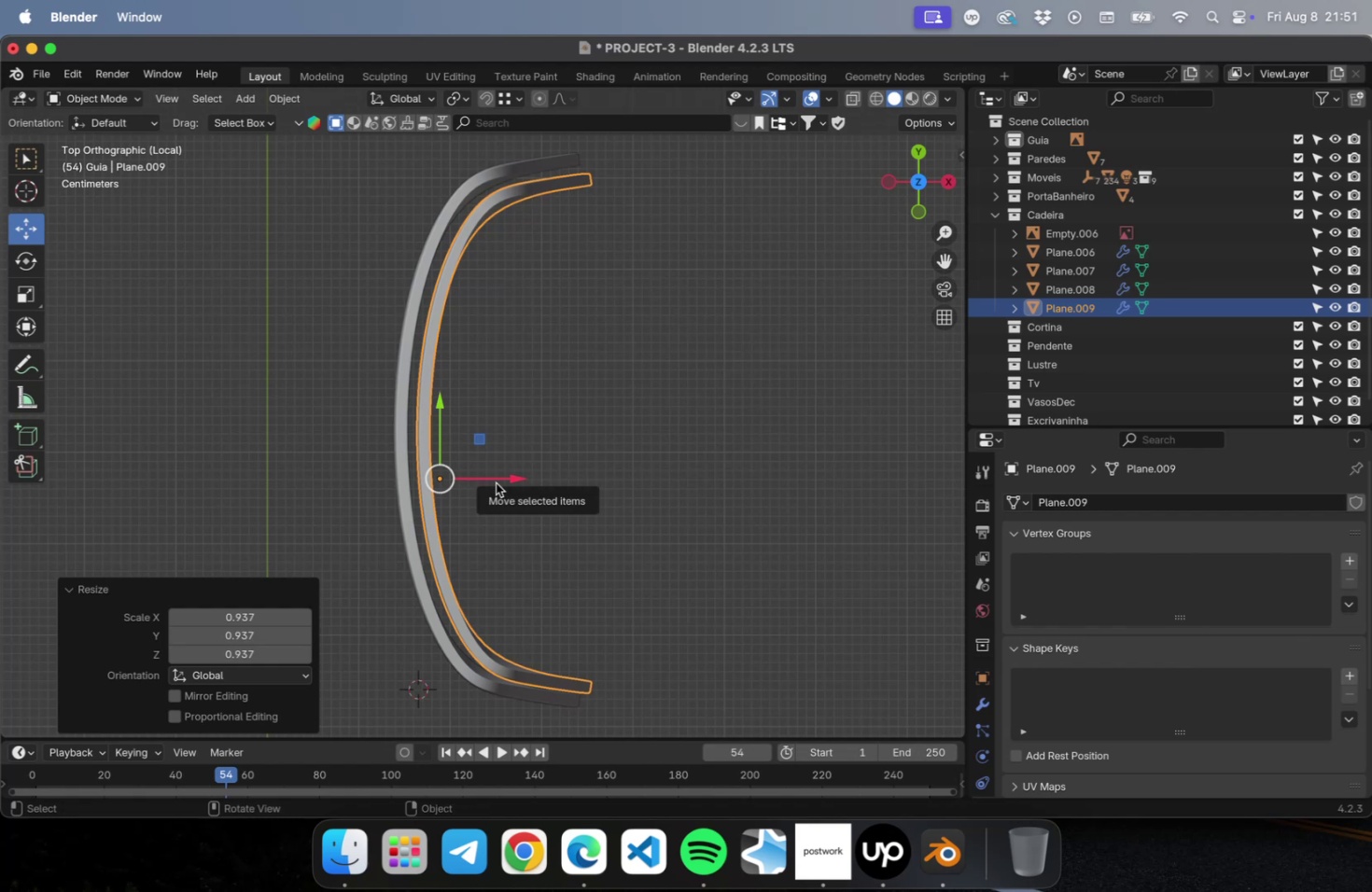 
key(Delete)
 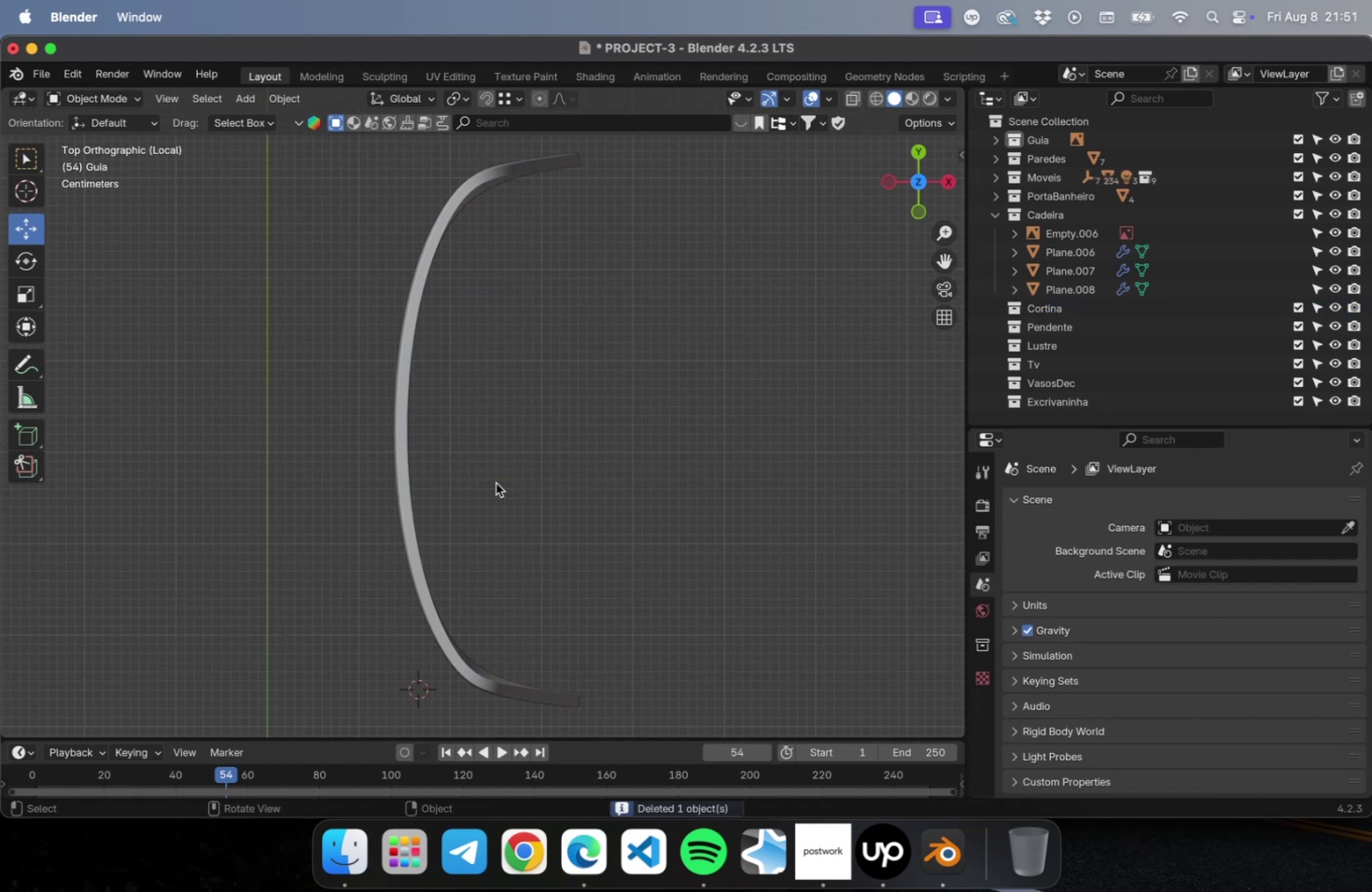 
left_click_drag(start_coordinate=[476, 474], to_coordinate=[296, 469])
 